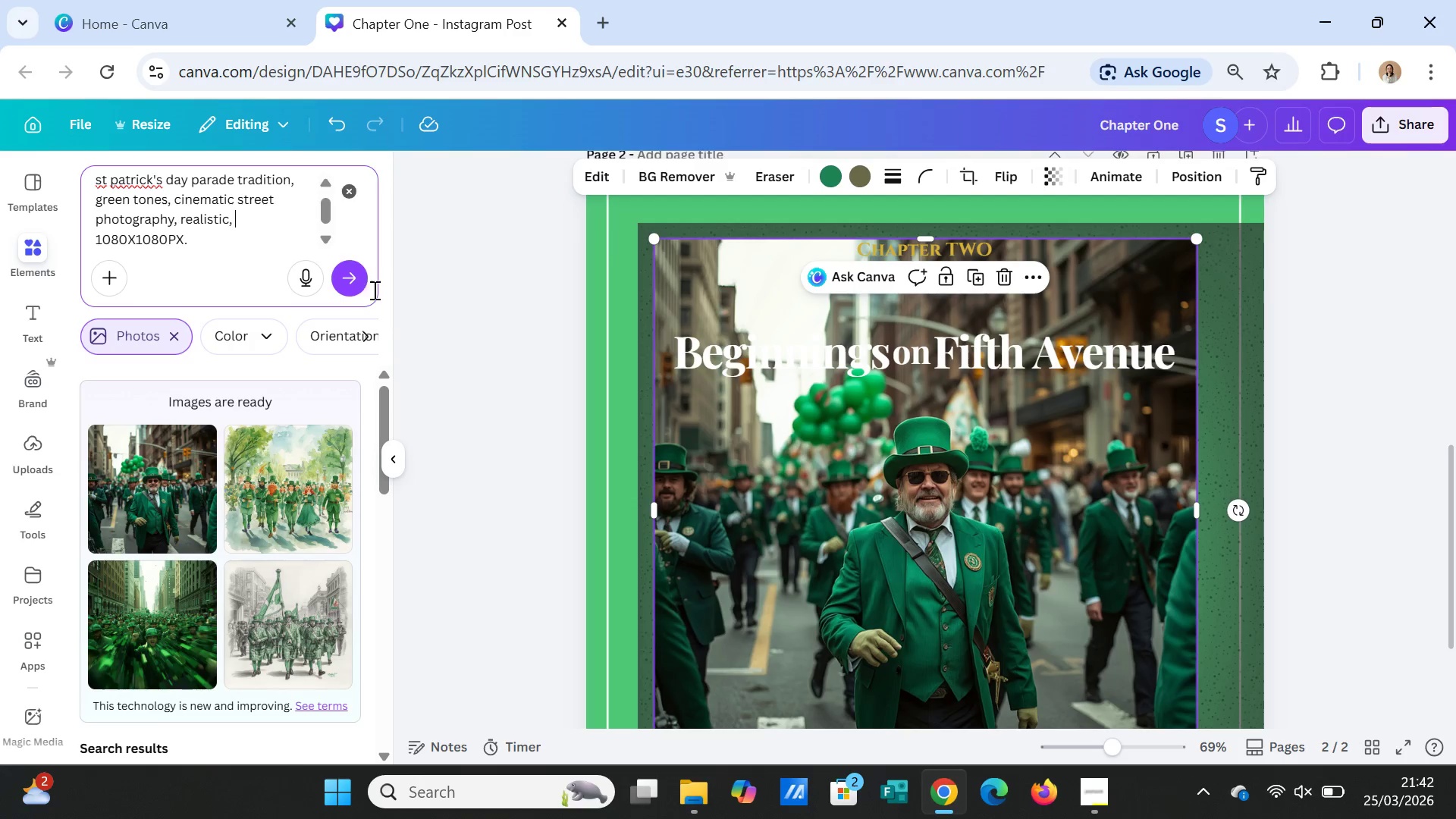 
left_click([362, 284])
 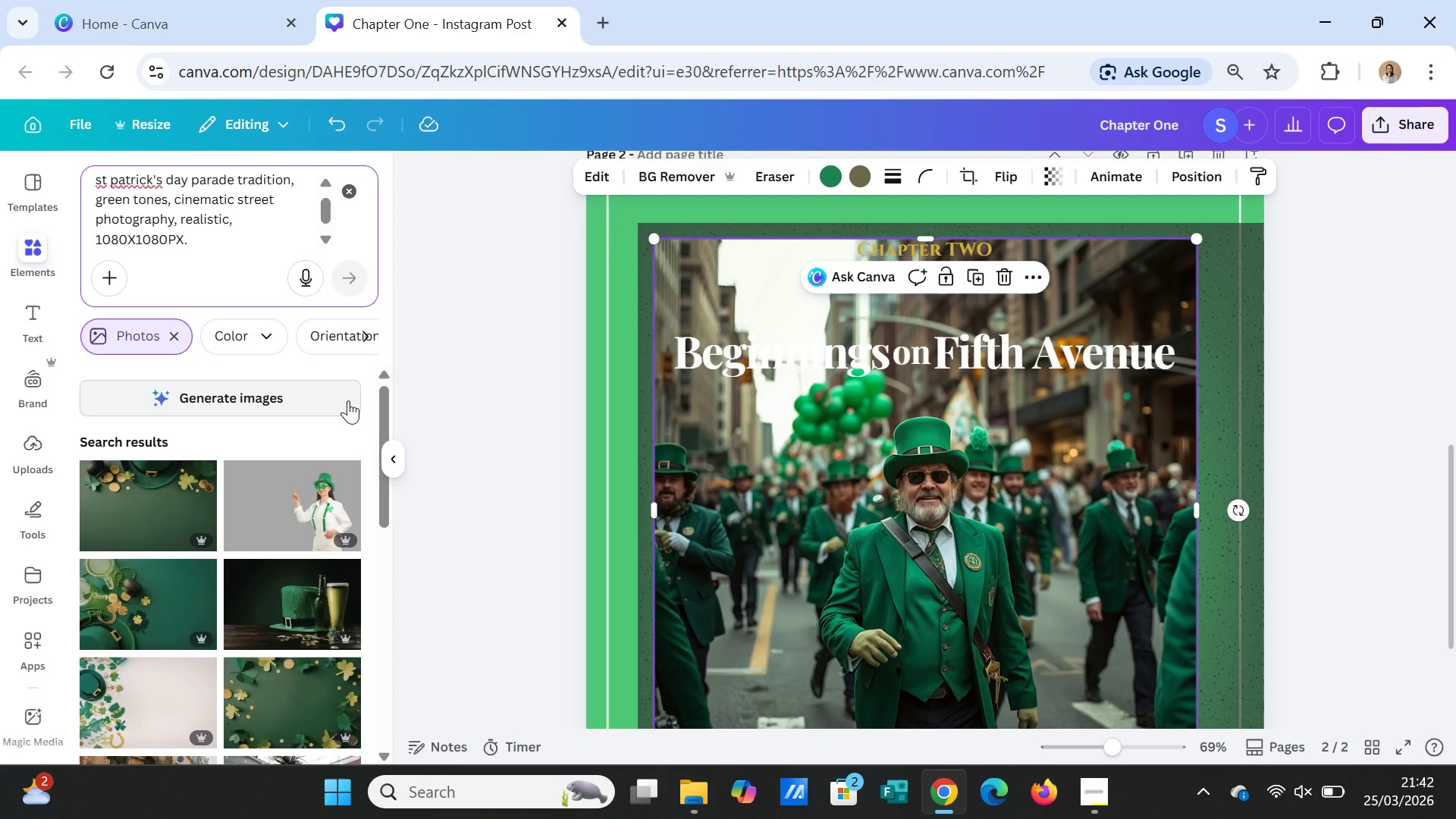 
left_click([309, 391])
 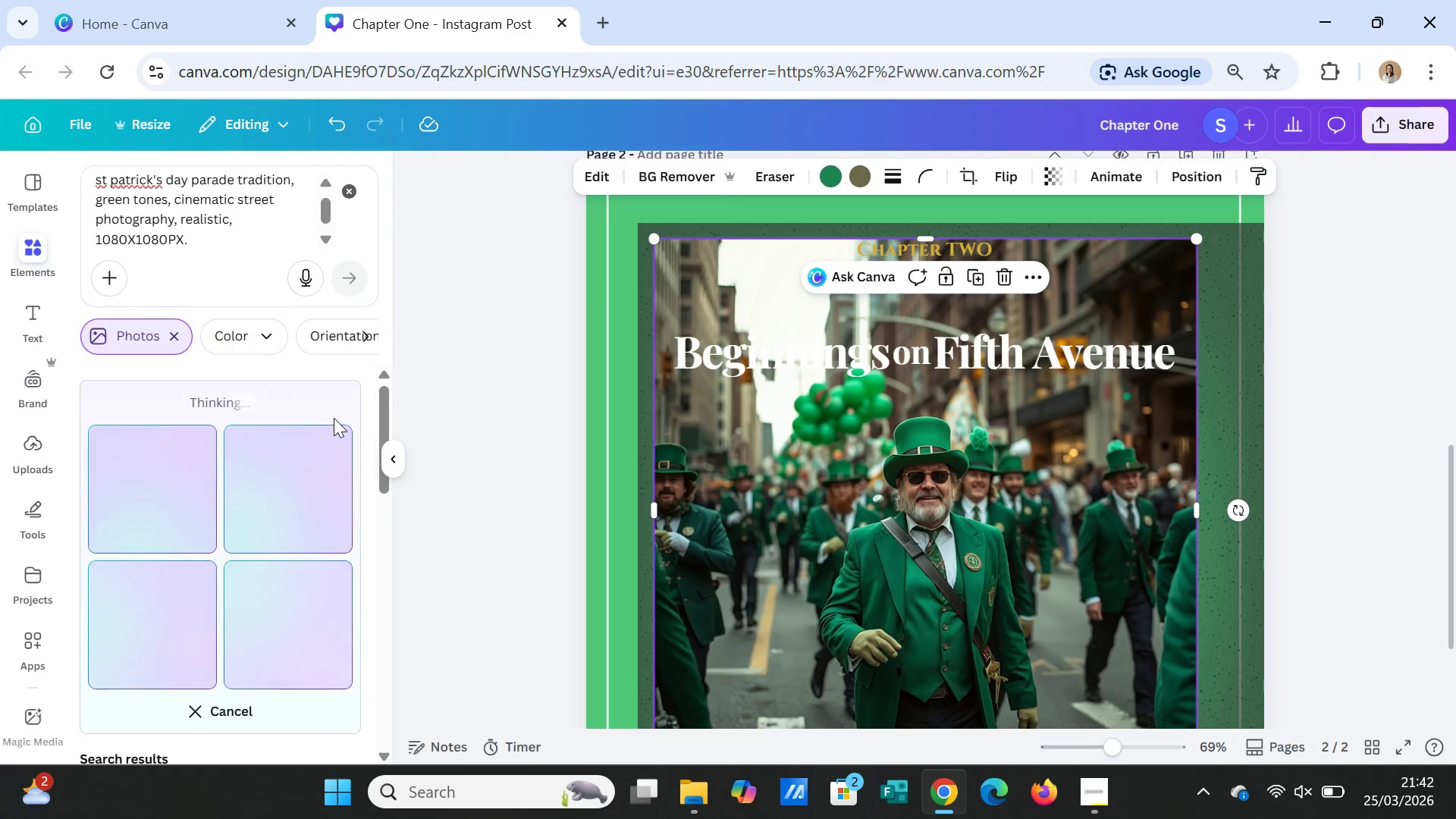 
wait(7.48)
 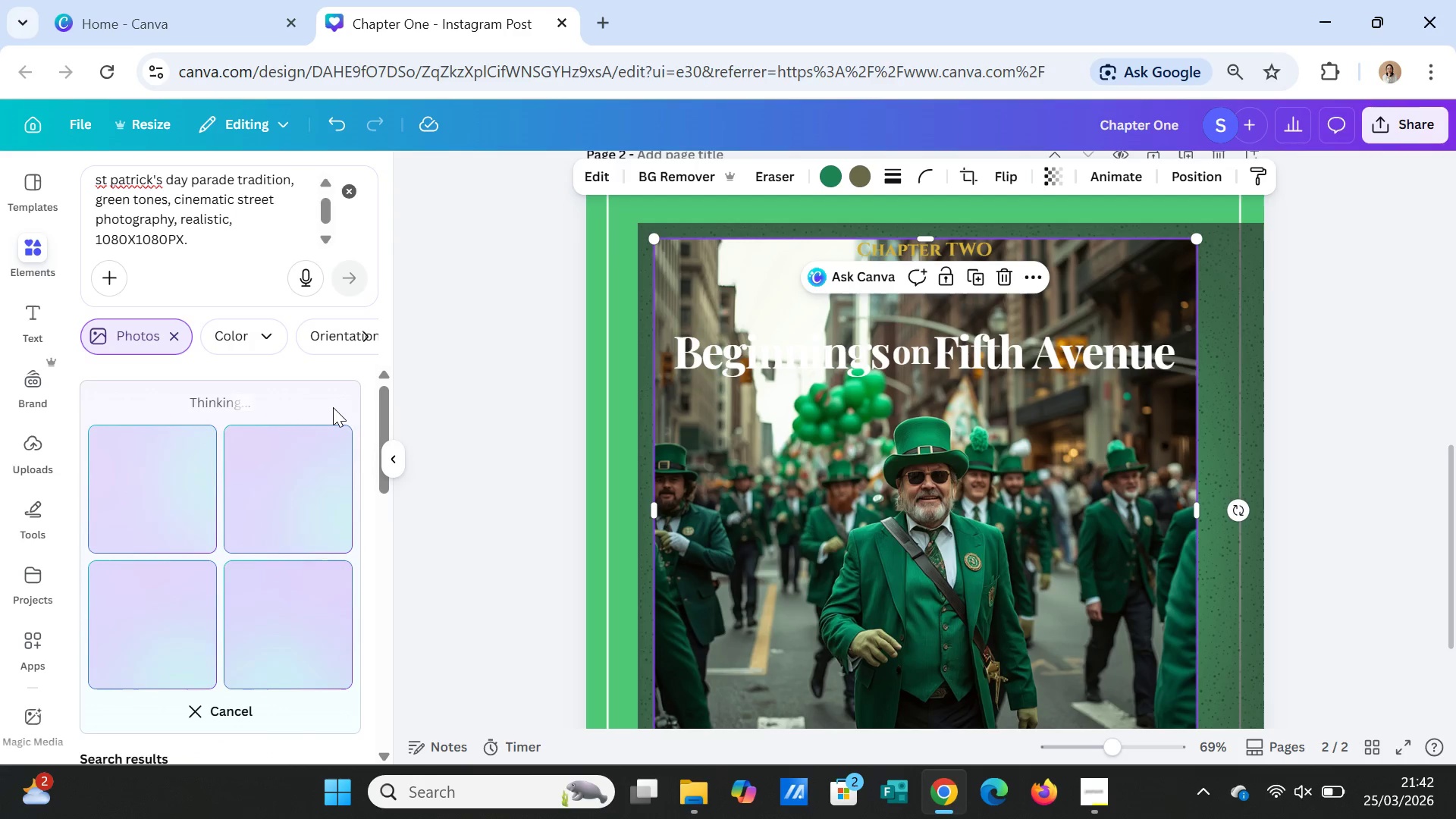 
scroll: coordinate [1455, 466], scroll_direction: up, amount: 5.0
 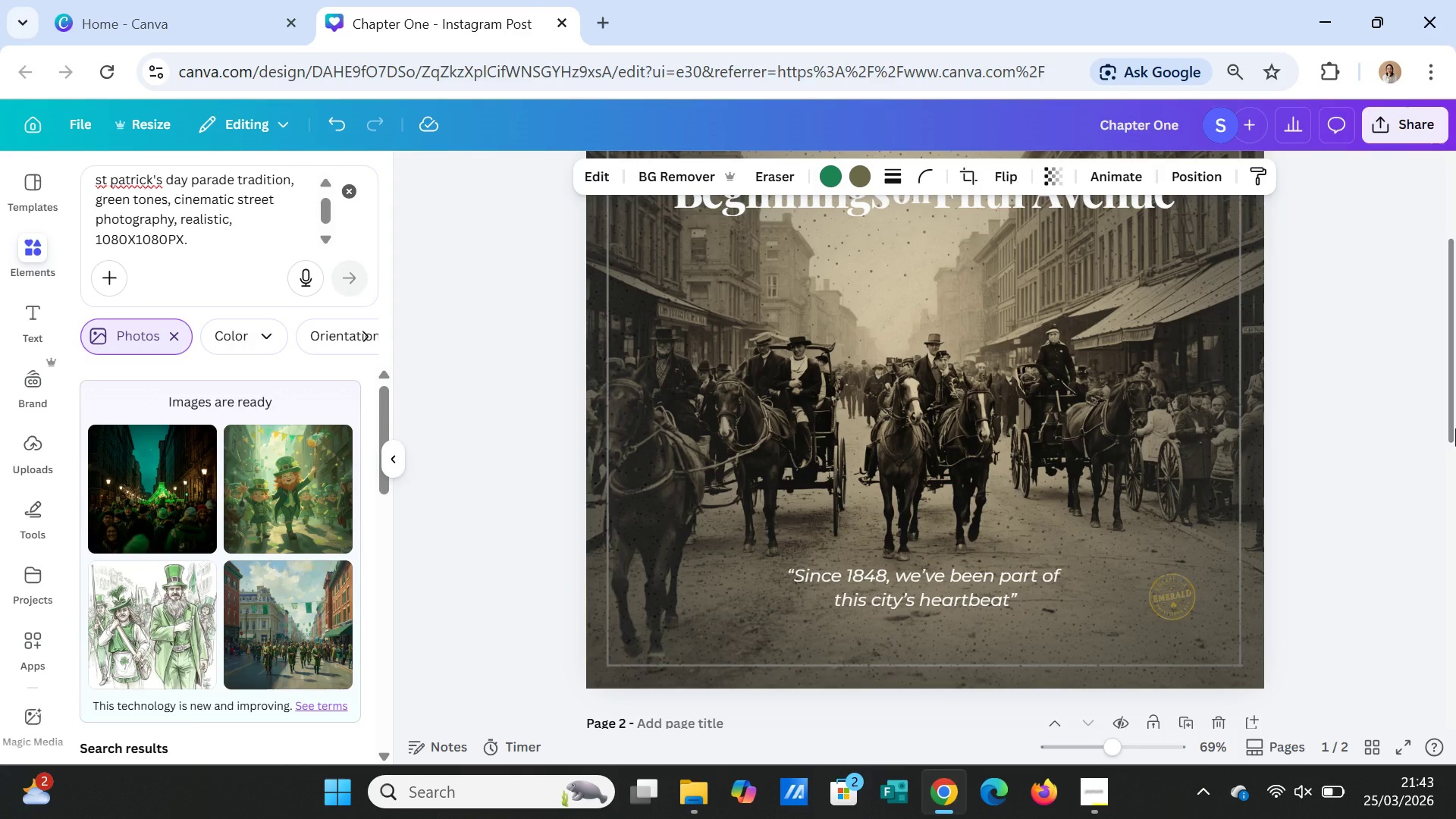 
wait(19.55)
 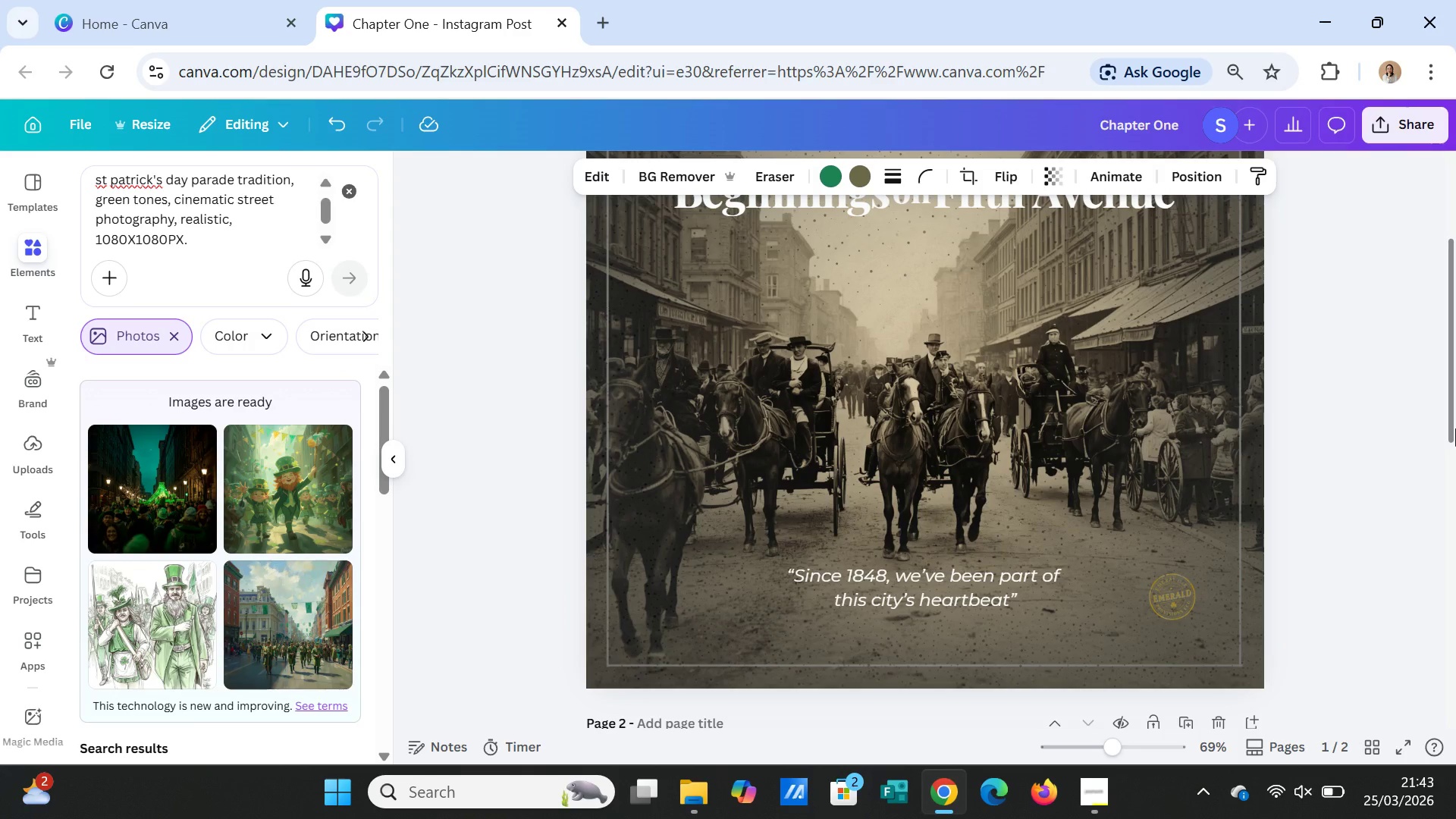 
scroll: coordinate [972, 484], scroll_direction: down, amount: 3.0
 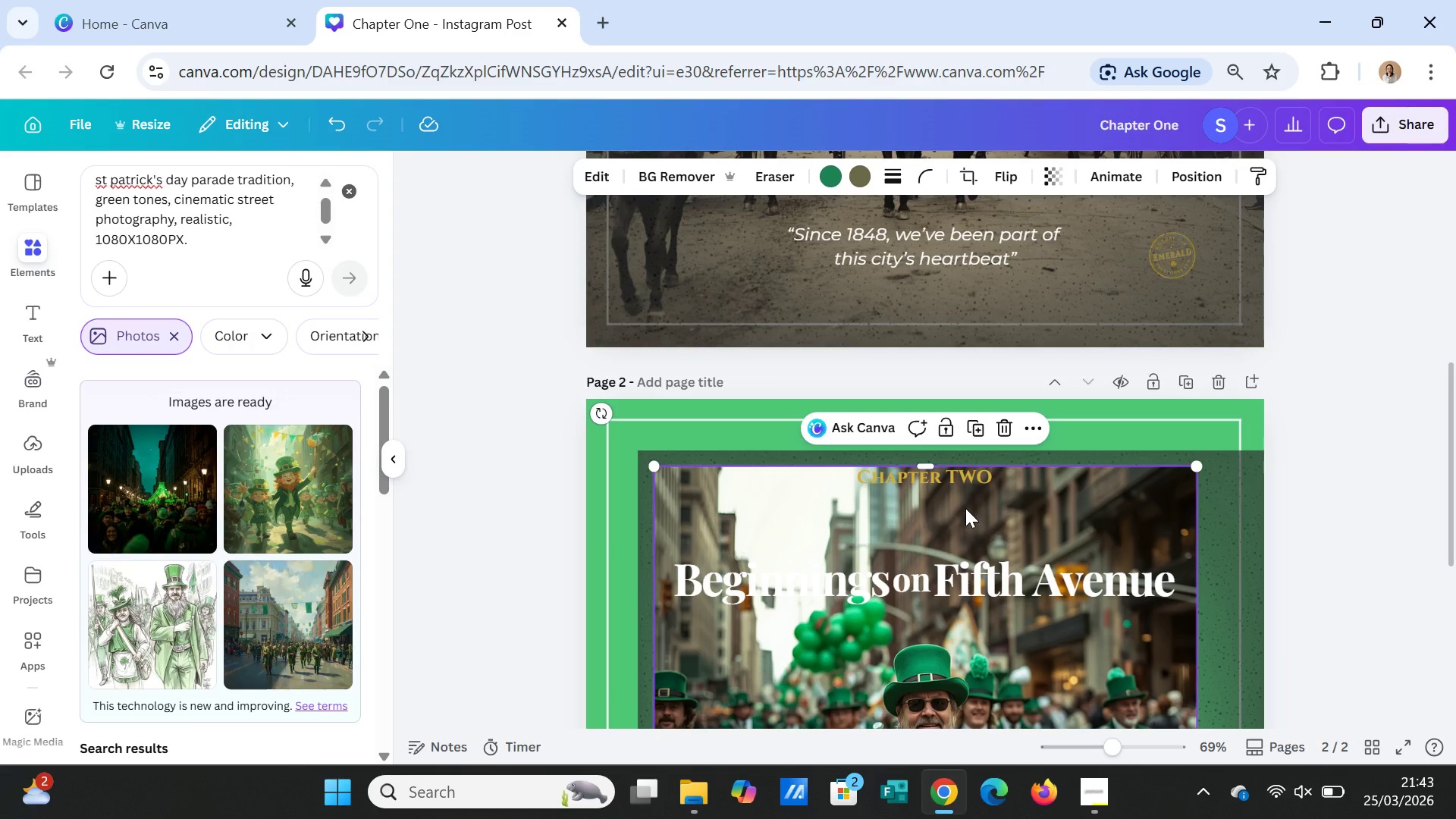 
wait(13.0)
 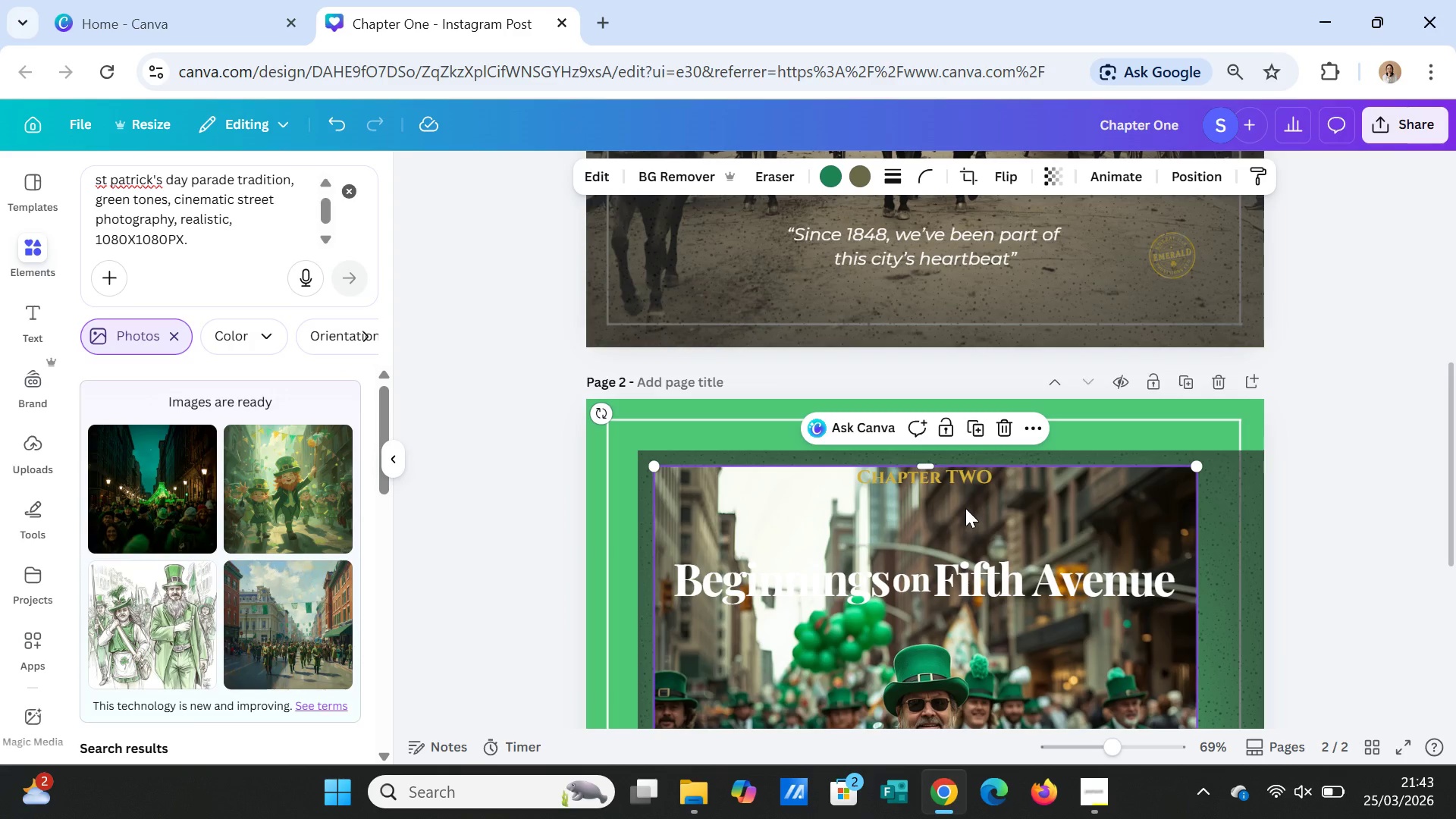 
mouse_move([310, 639])
 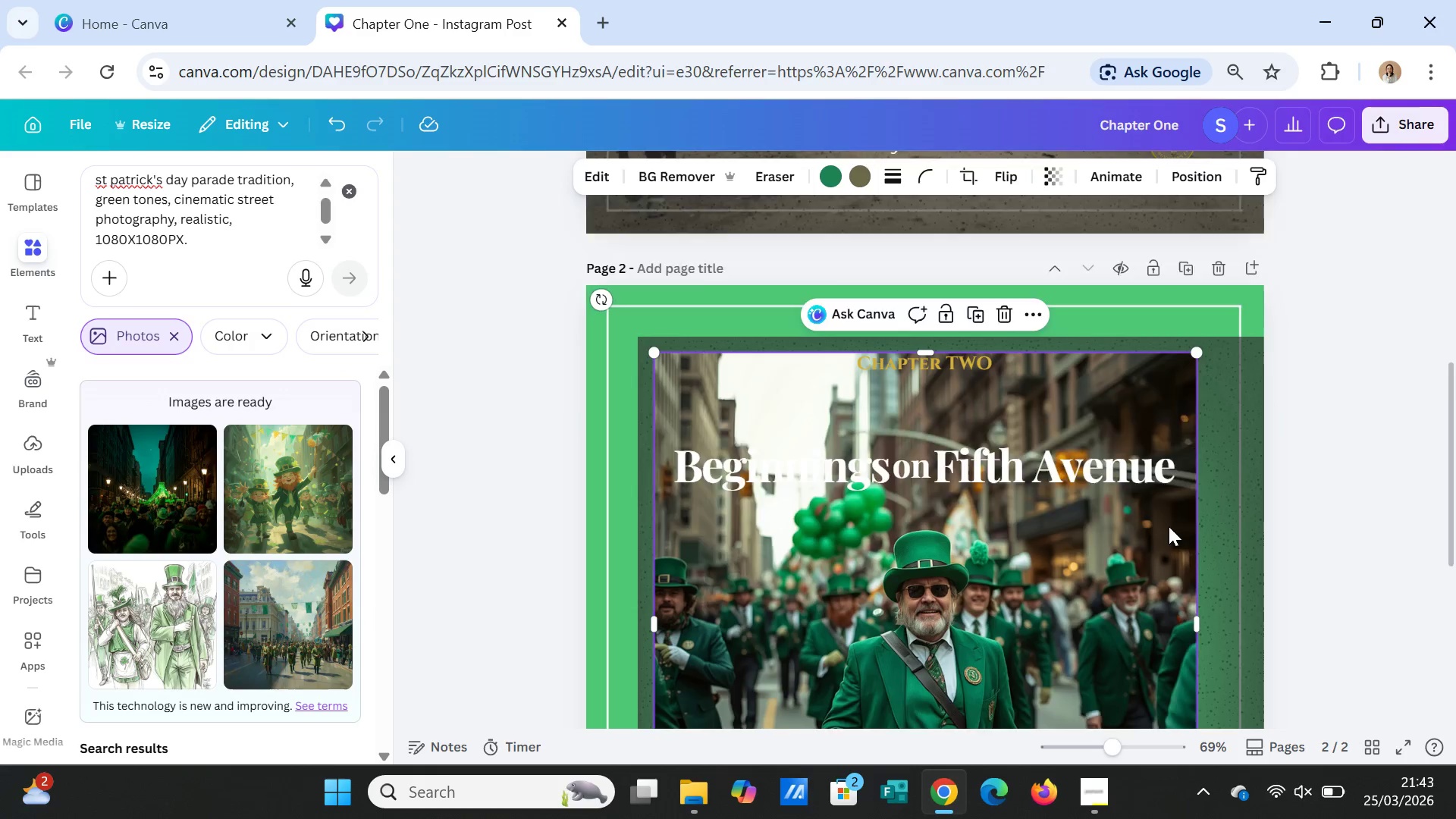 
scroll: coordinate [1169, 526], scroll_direction: down, amount: 2.0
 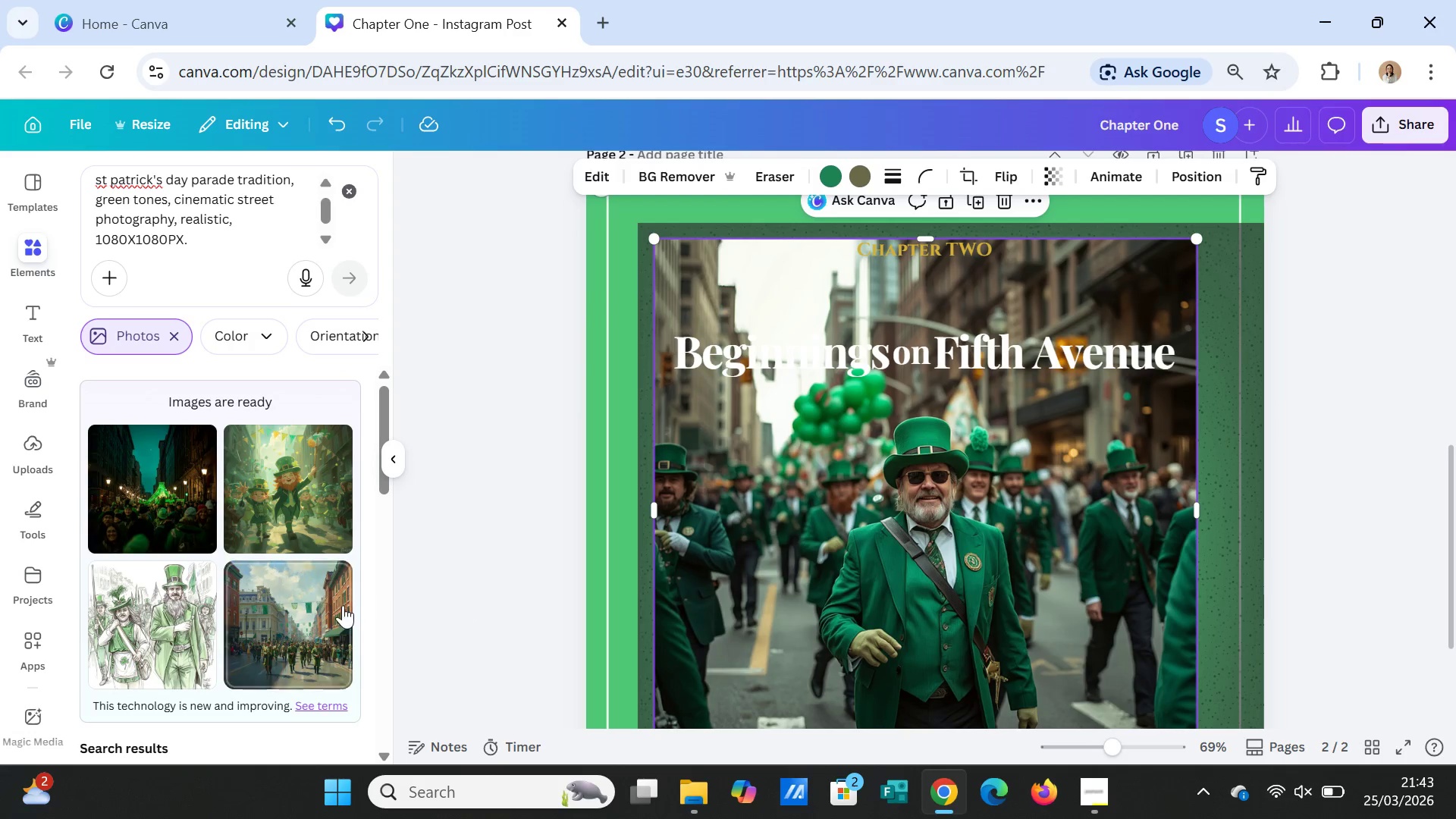 
left_click([343, 605])
 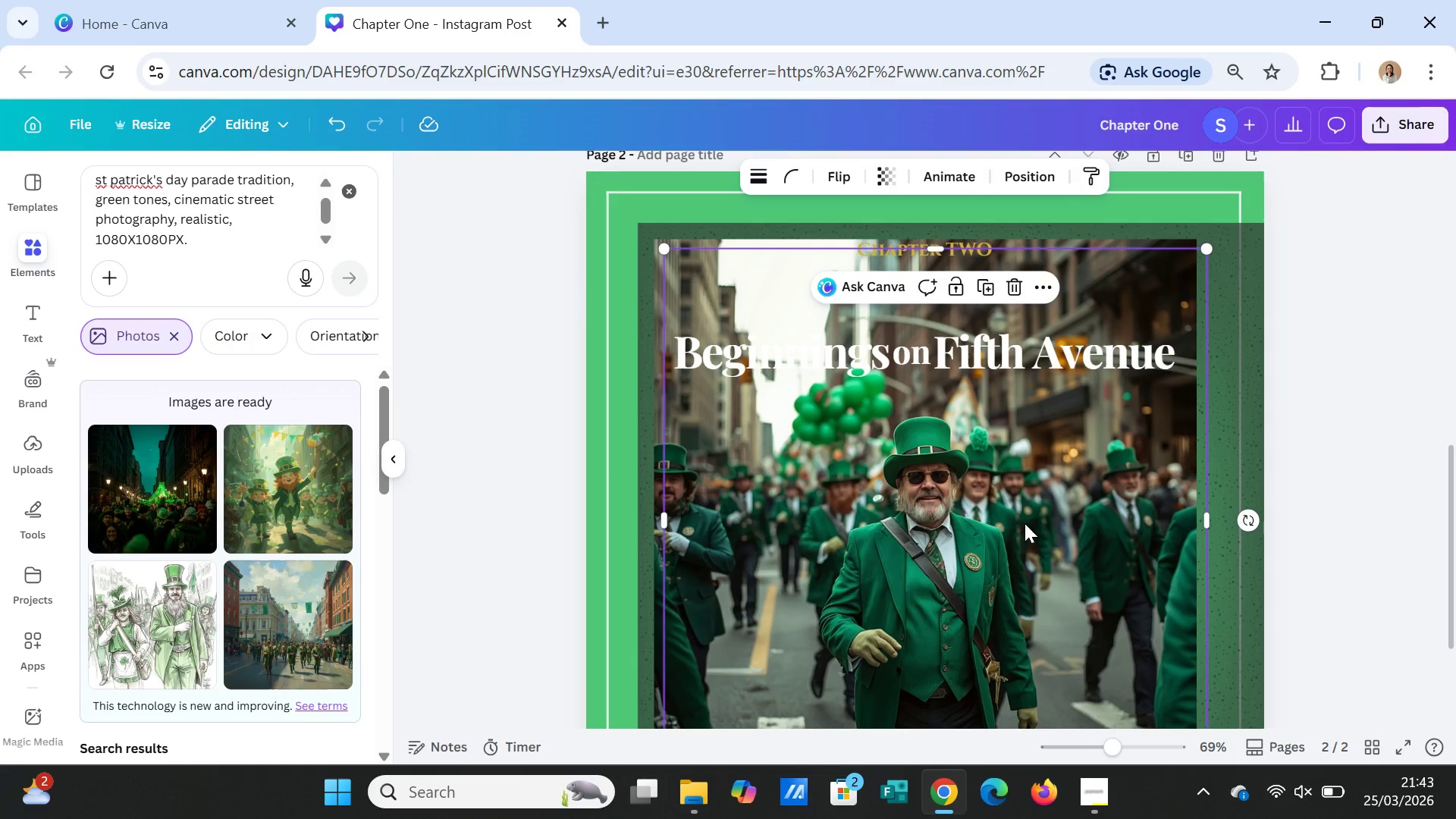 
scroll: coordinate [1091, 500], scroll_direction: down, amount: 1.0
 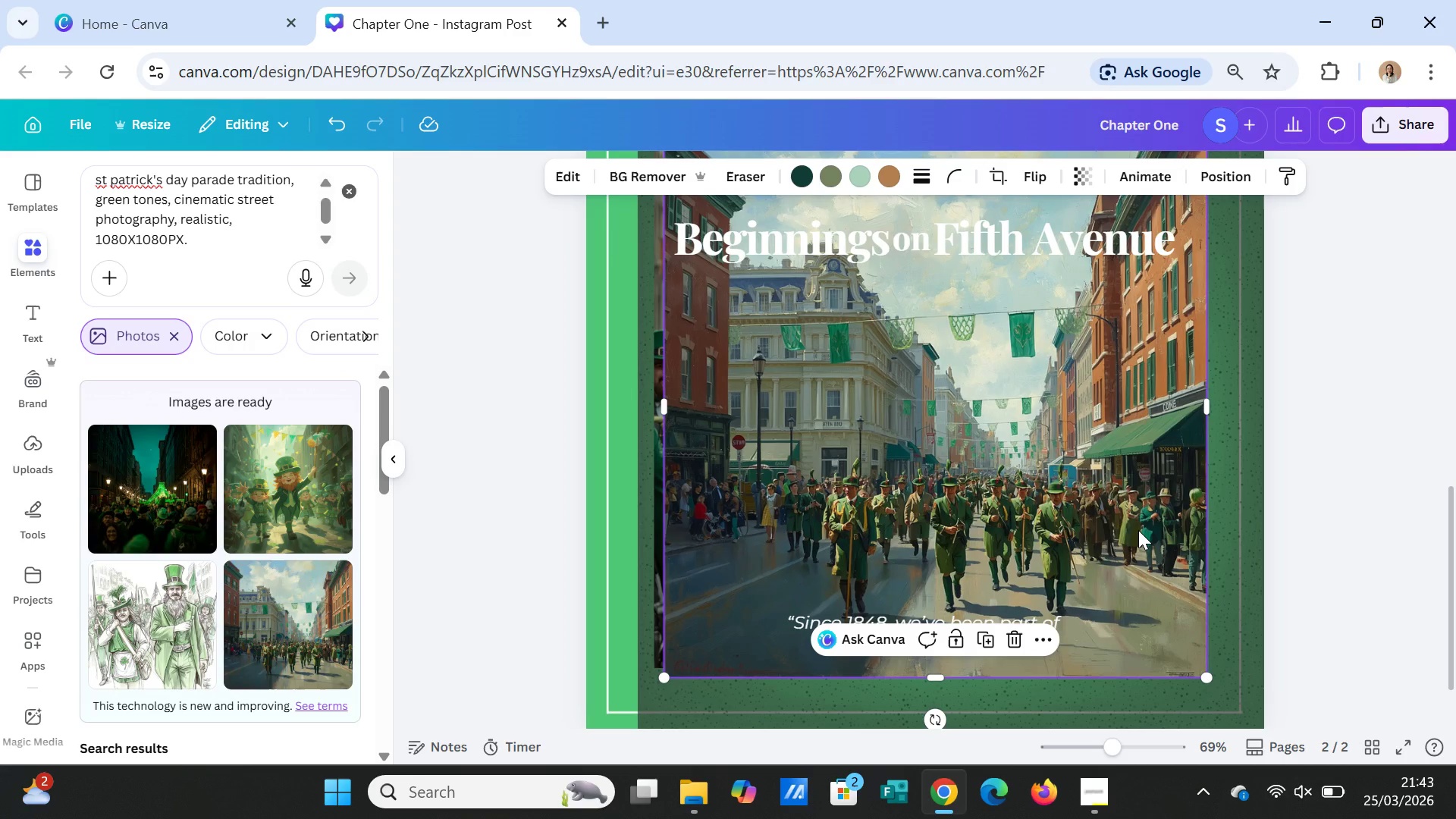 
wait(11.18)
 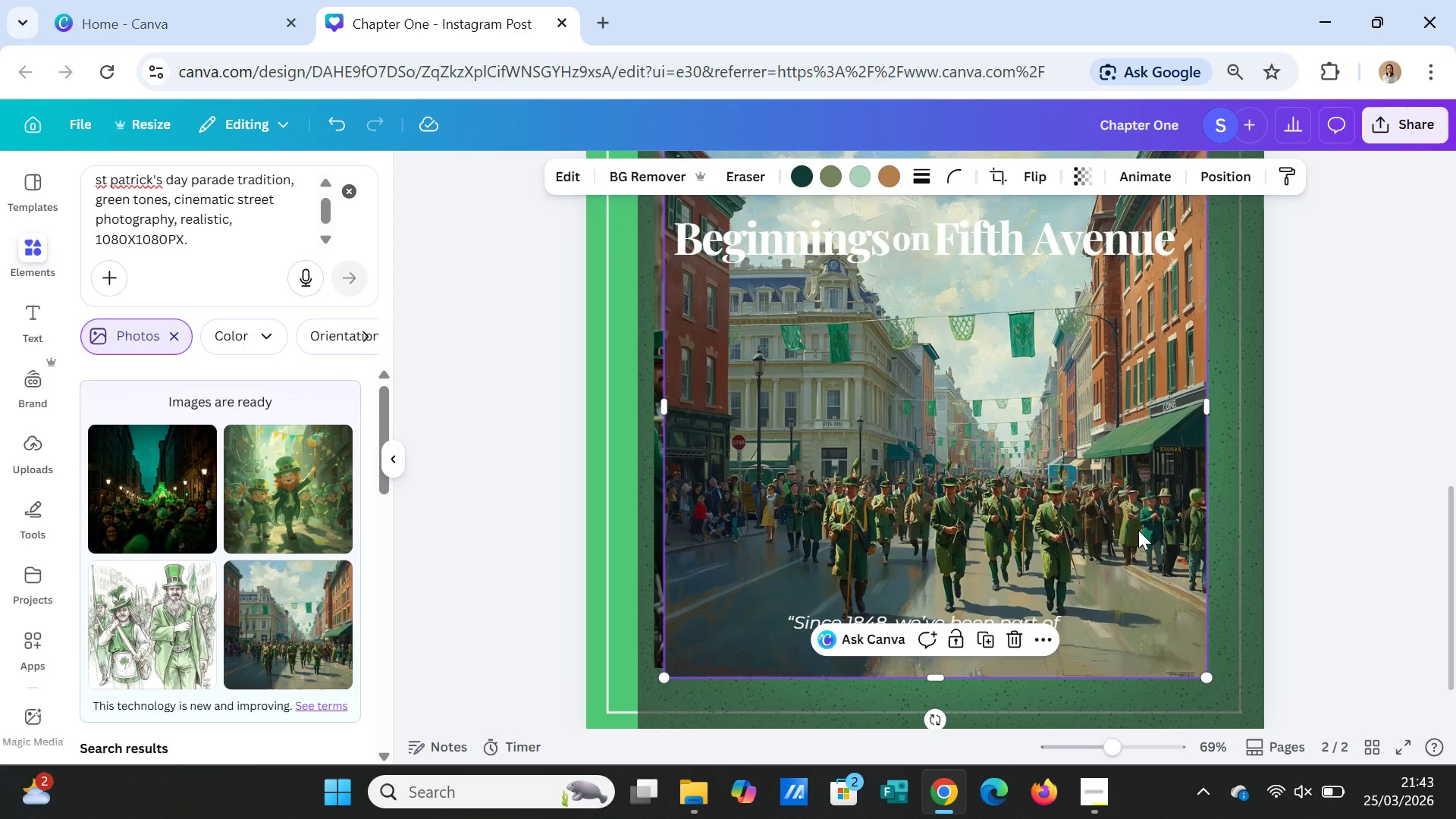 
left_click([1140, 530])
 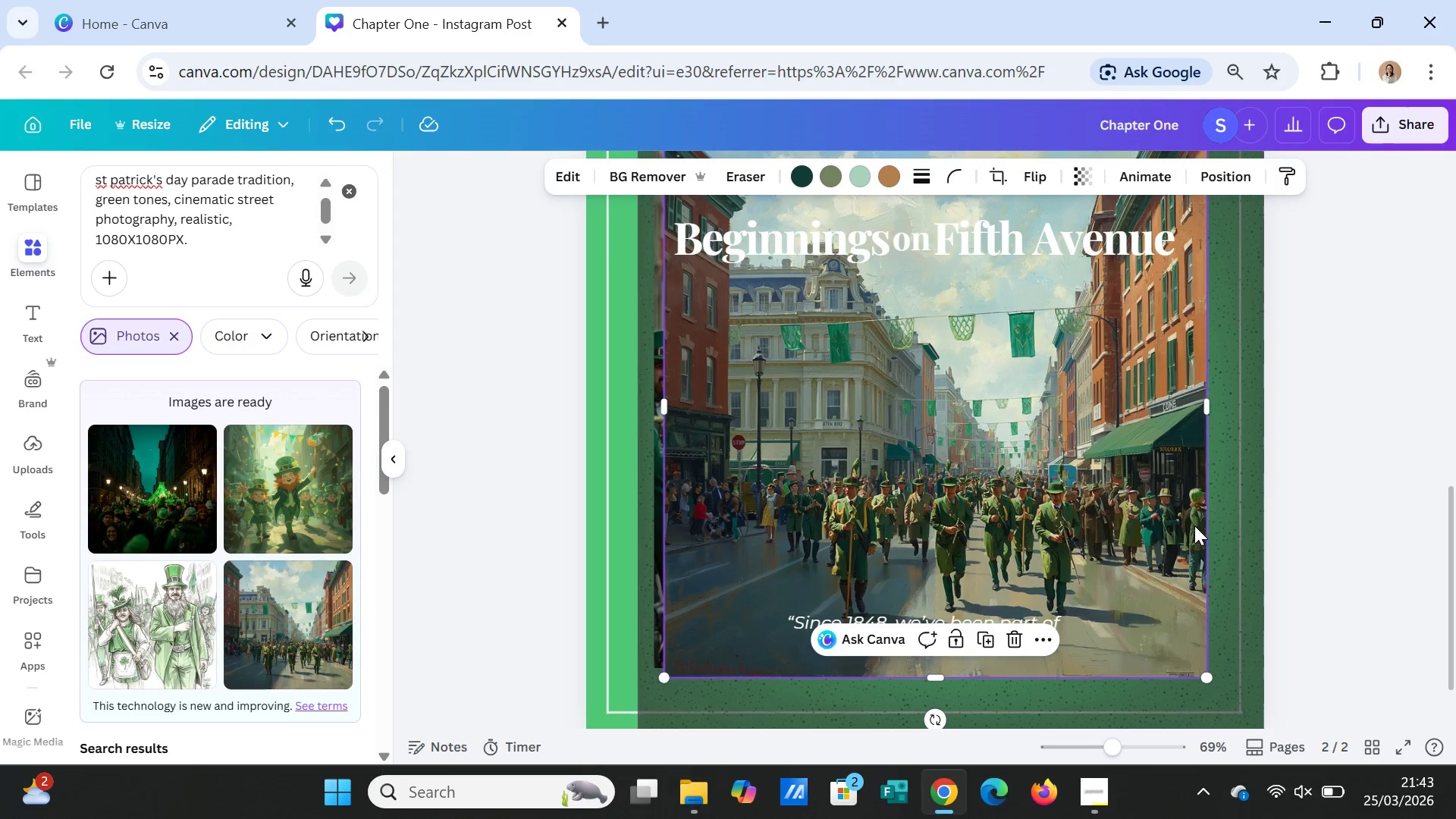 
scroll: coordinate [1199, 515], scroll_direction: up, amount: 2.0
 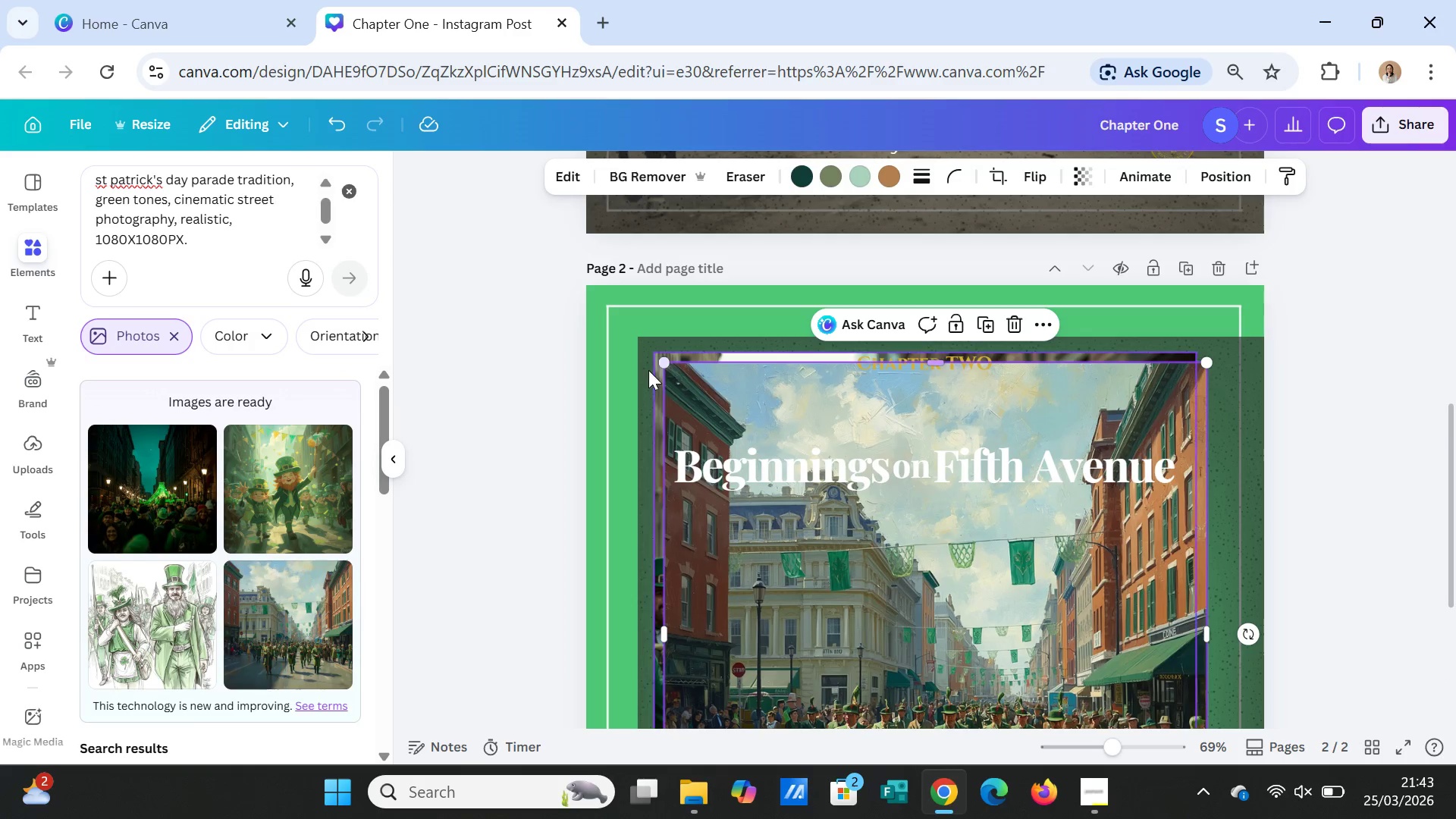 
left_click_drag(start_coordinate=[664, 366], to_coordinate=[749, 534])
 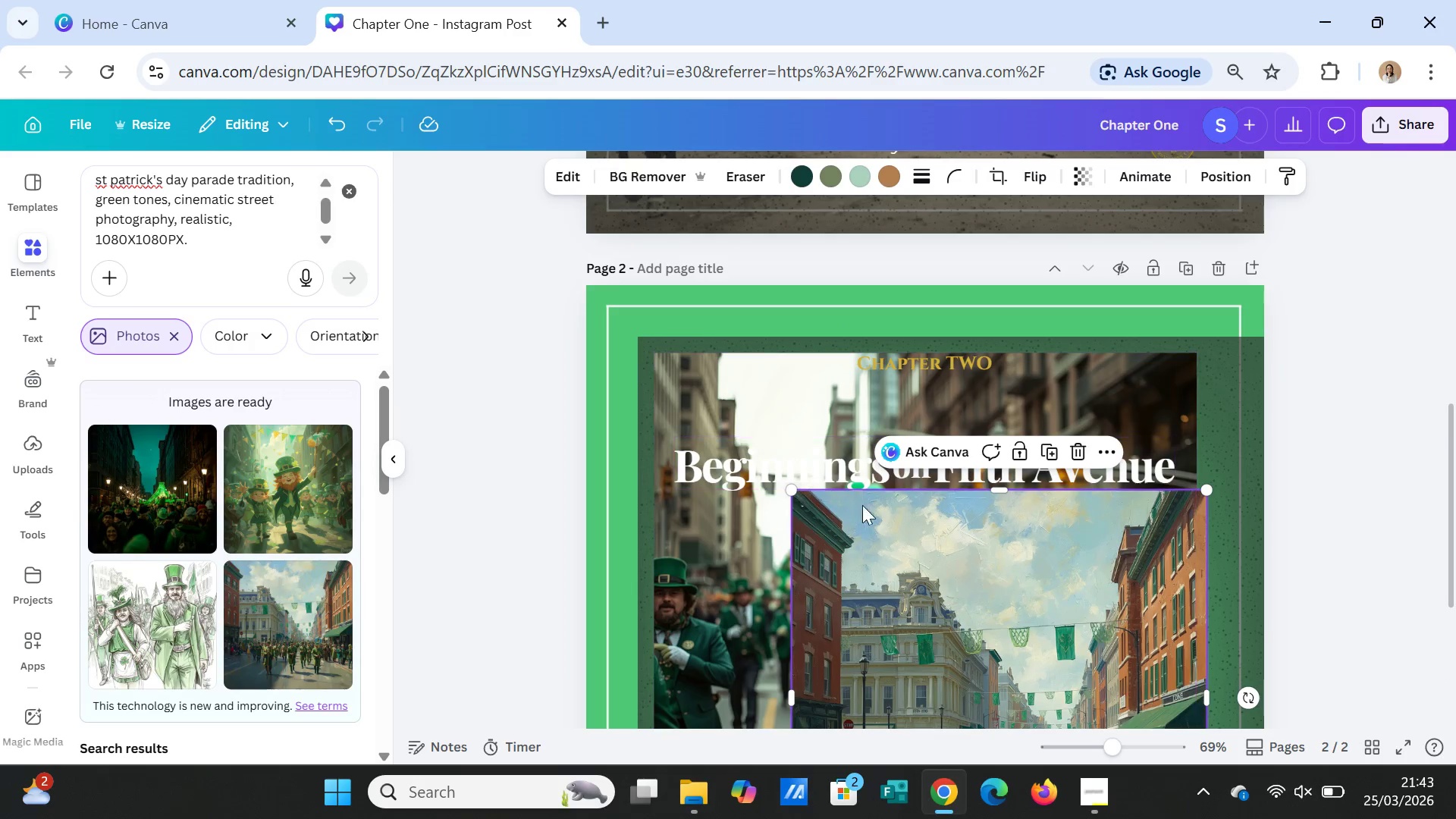 
left_click_drag(start_coordinate=[891, 538], to_coordinate=[922, 450])
 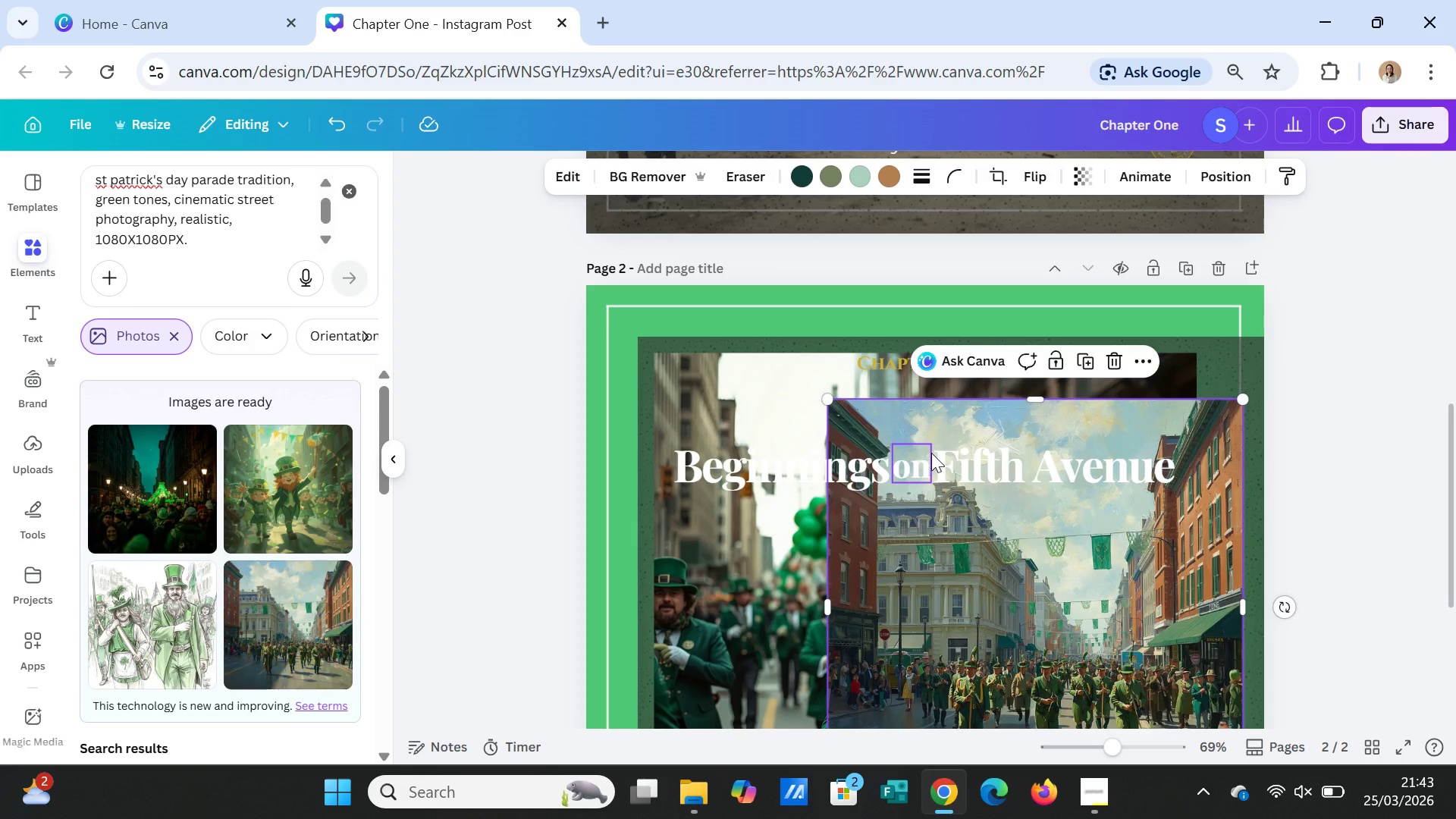 
key(Delete)
 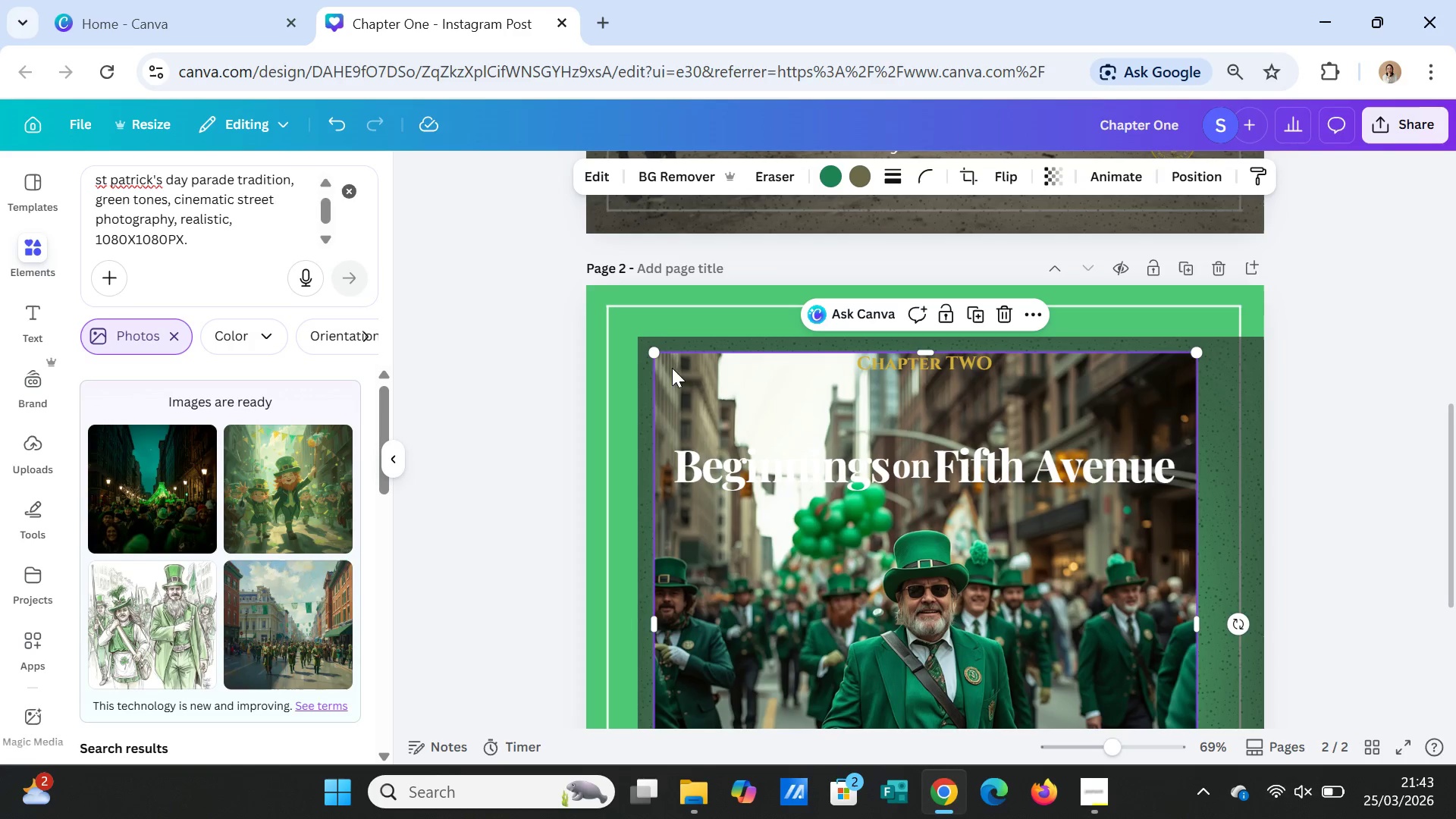 
left_click_drag(start_coordinate=[659, 351], to_coordinate=[607, 275])
 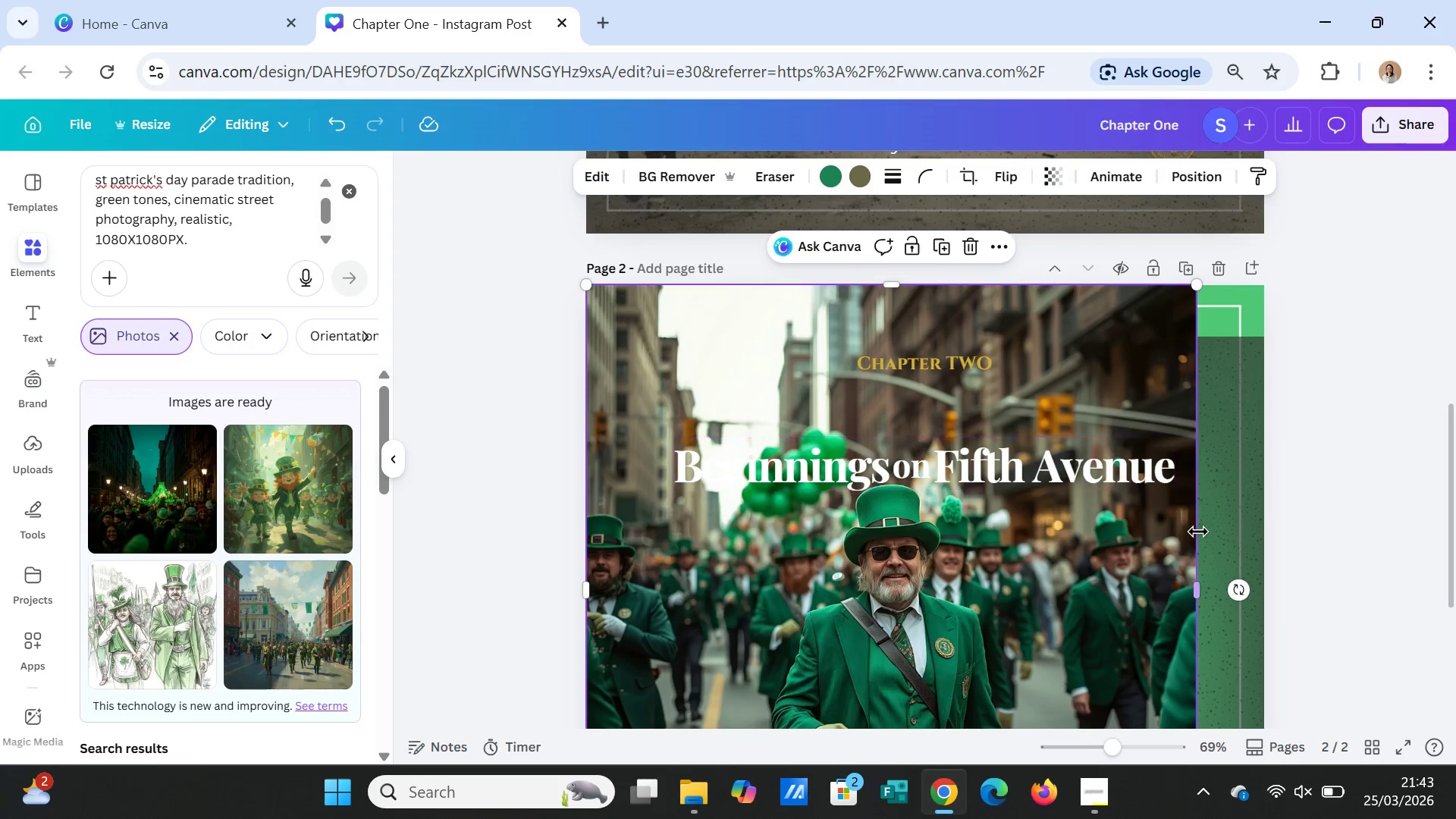 
scroll: coordinate [1198, 535], scroll_direction: down, amount: 3.0
 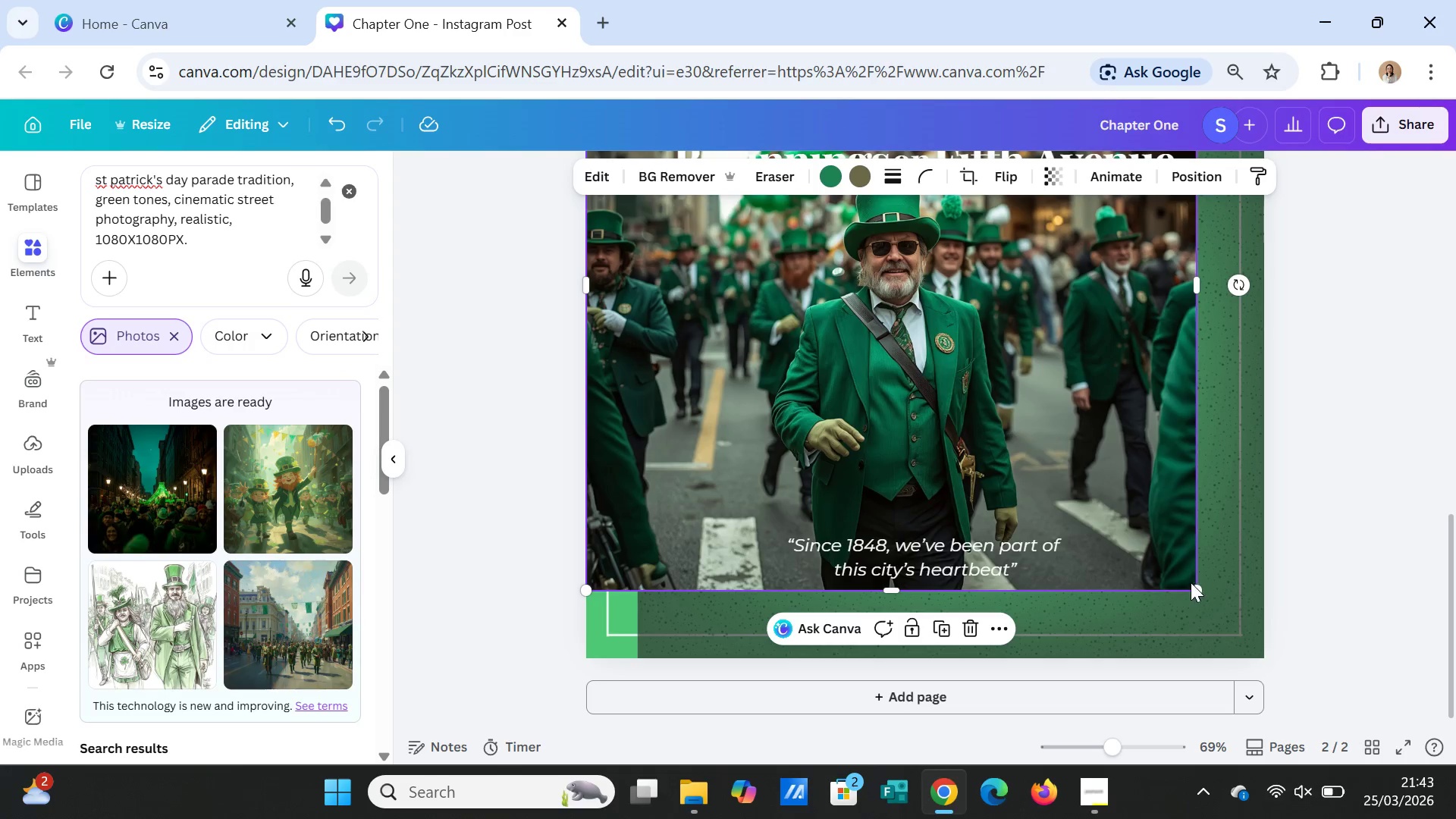 
left_click_drag(start_coordinate=[1194, 583], to_coordinate=[1261, 648])
 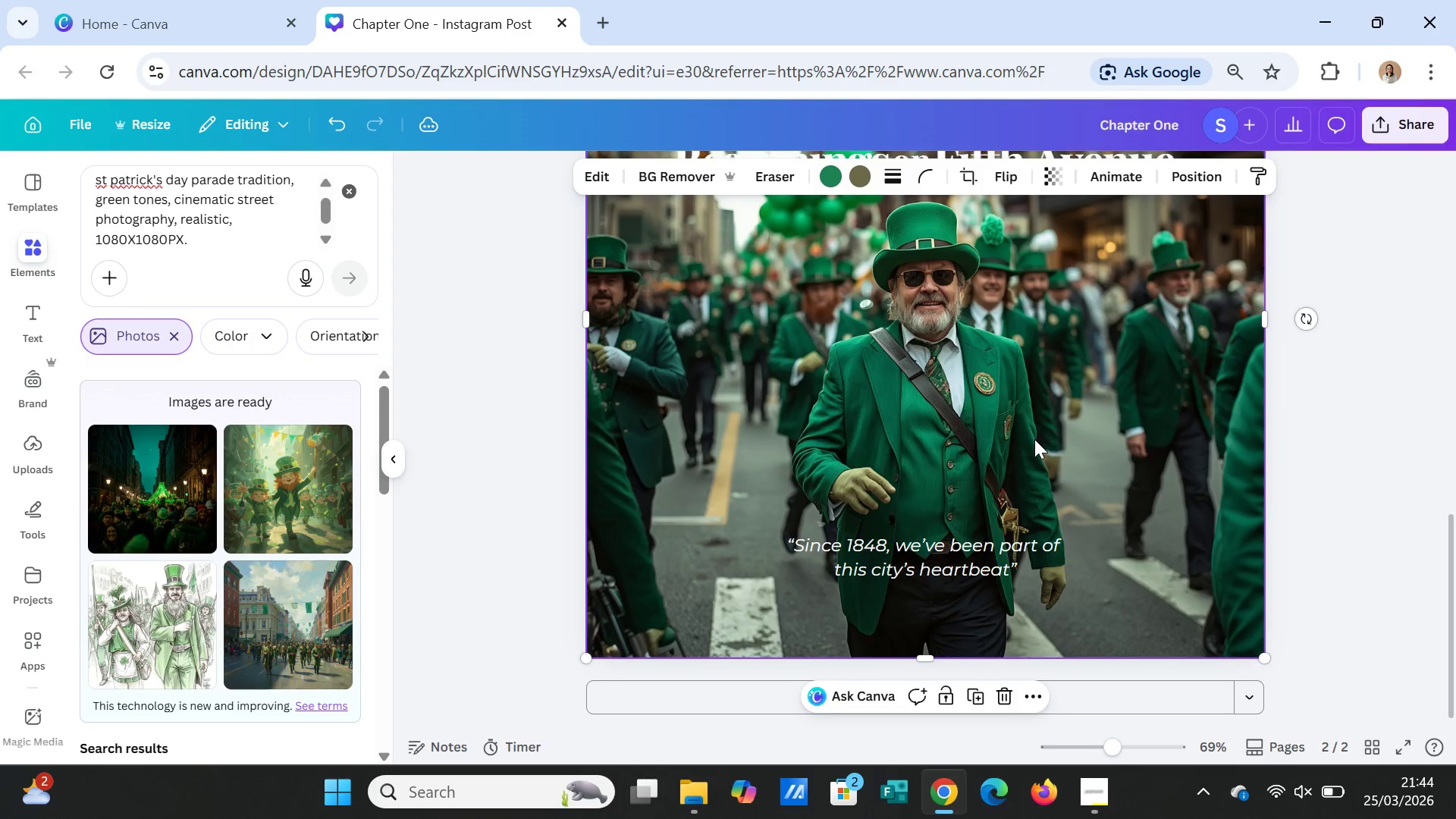 
left_click([1034, 439])
 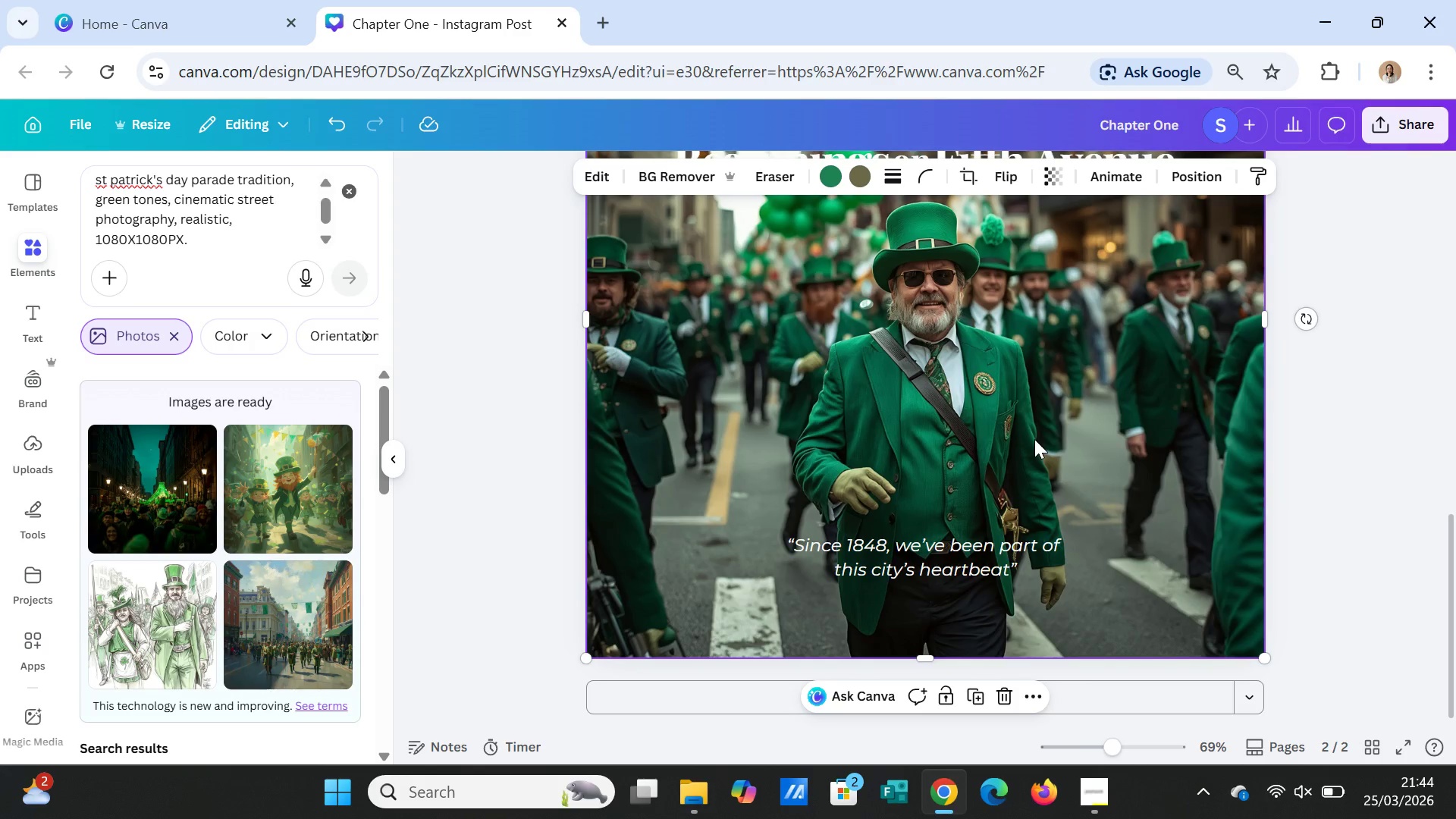 
right_click([1034, 439])
 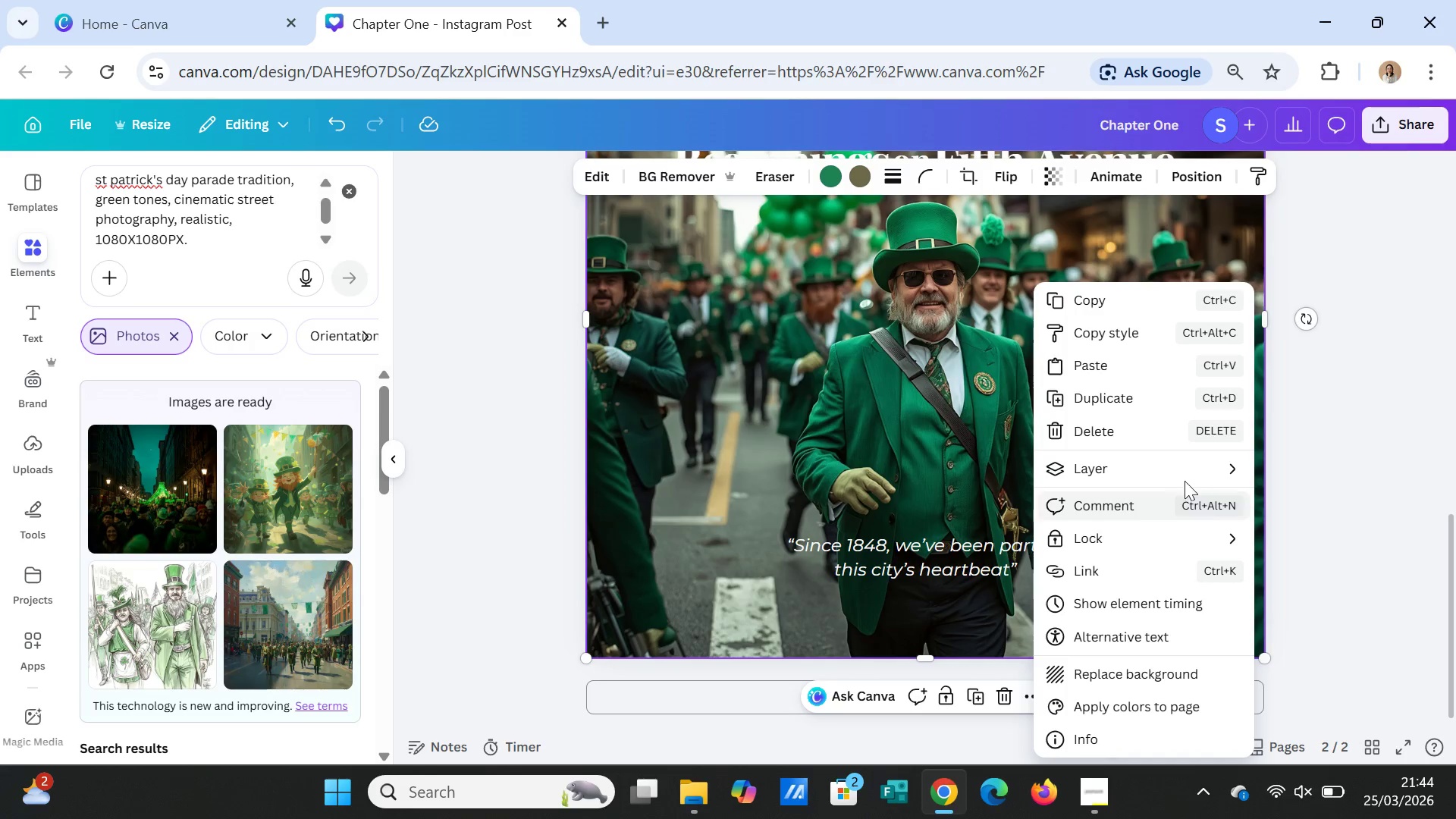 
left_click([1183, 464])
 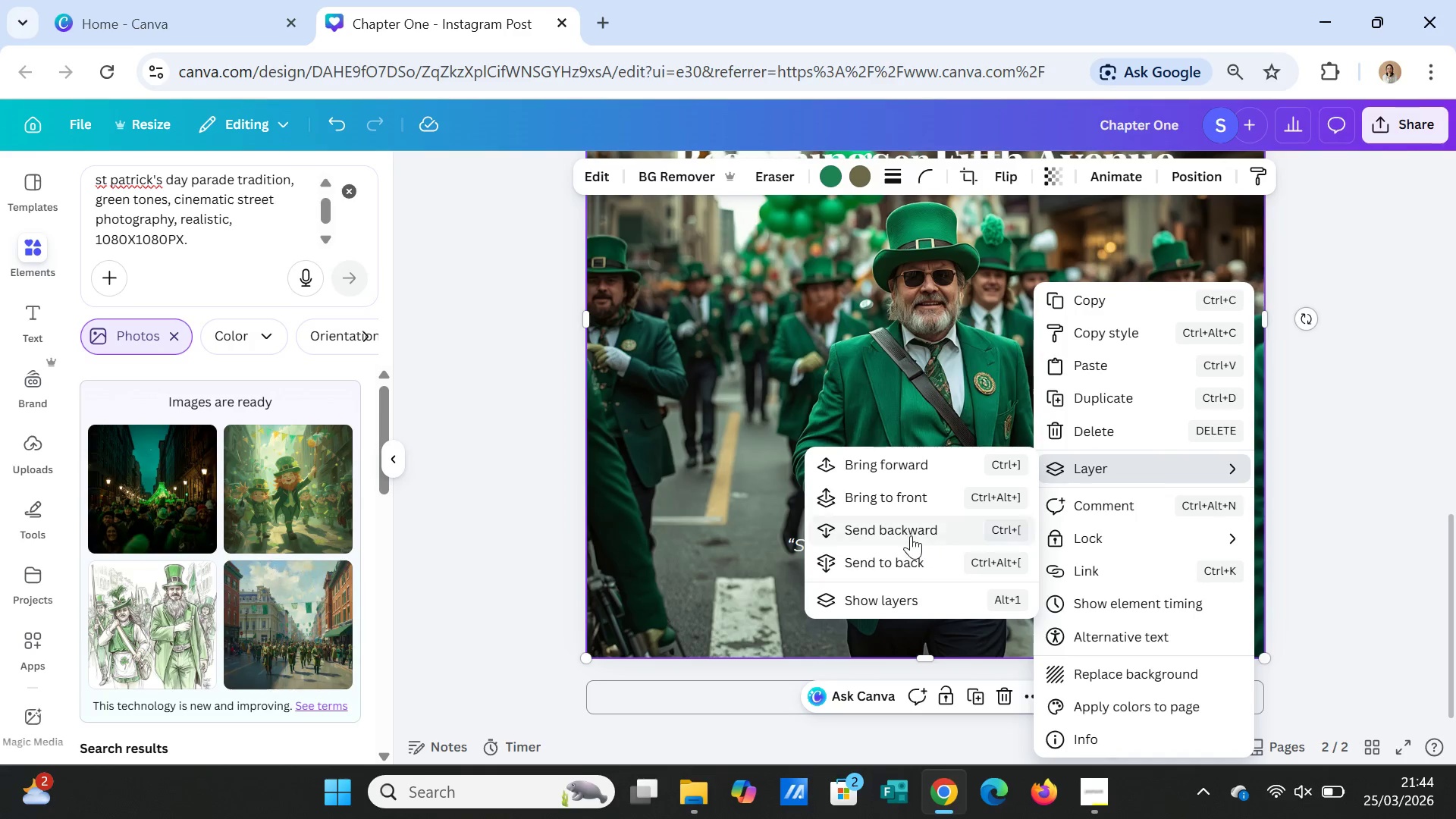 
left_click([910, 532])
 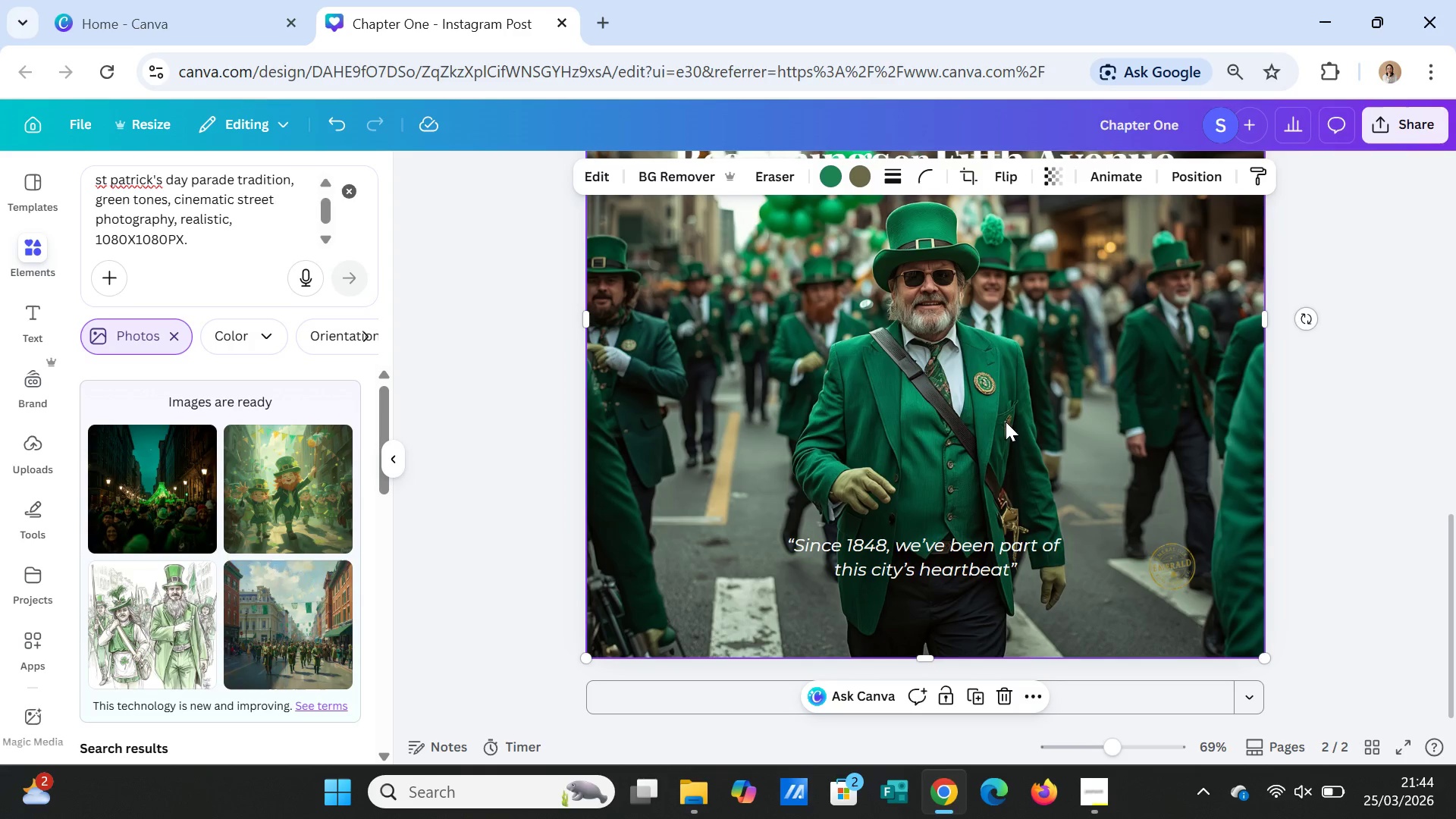 
right_click([1006, 419])
 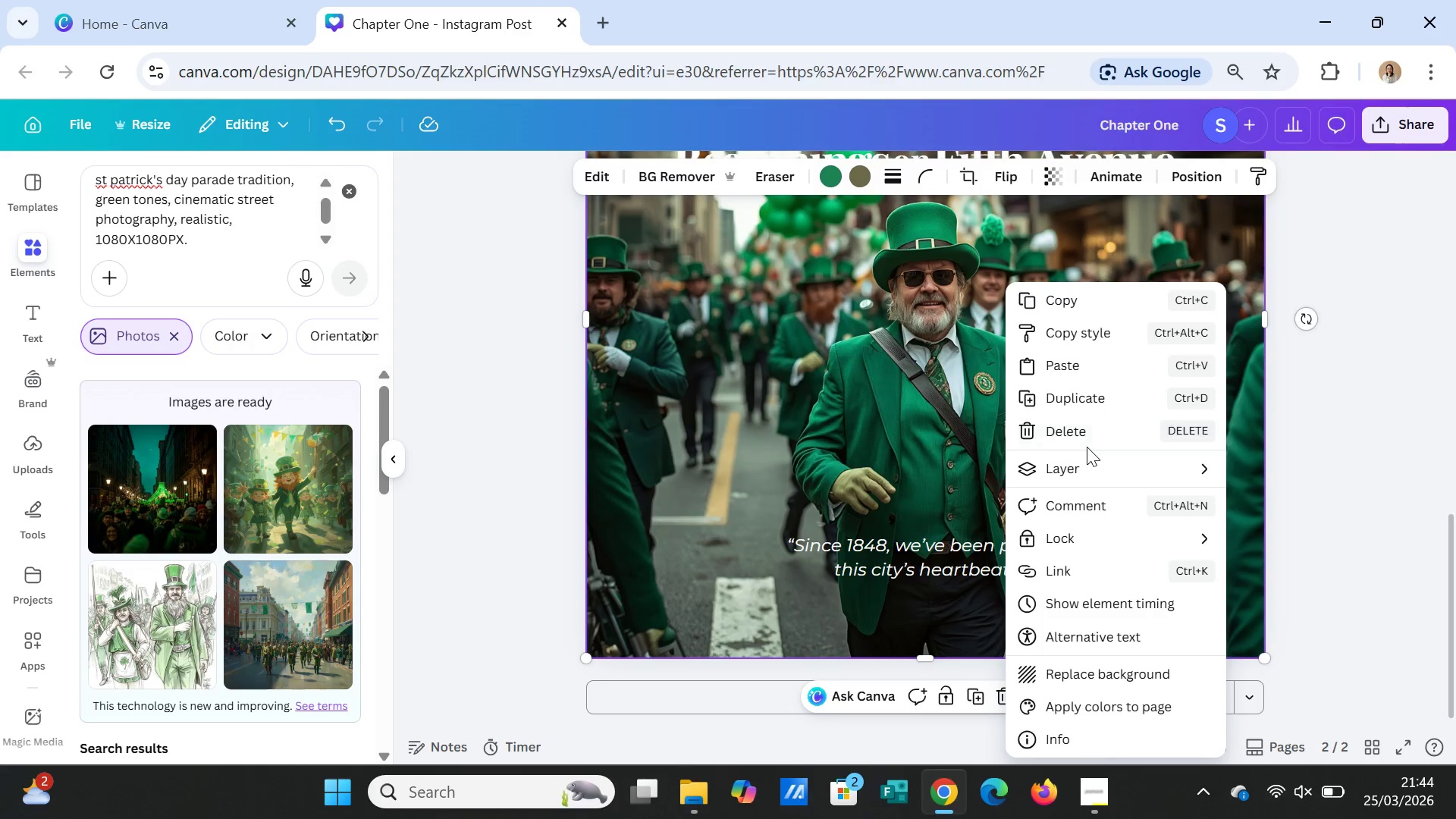 
left_click([1089, 460])
 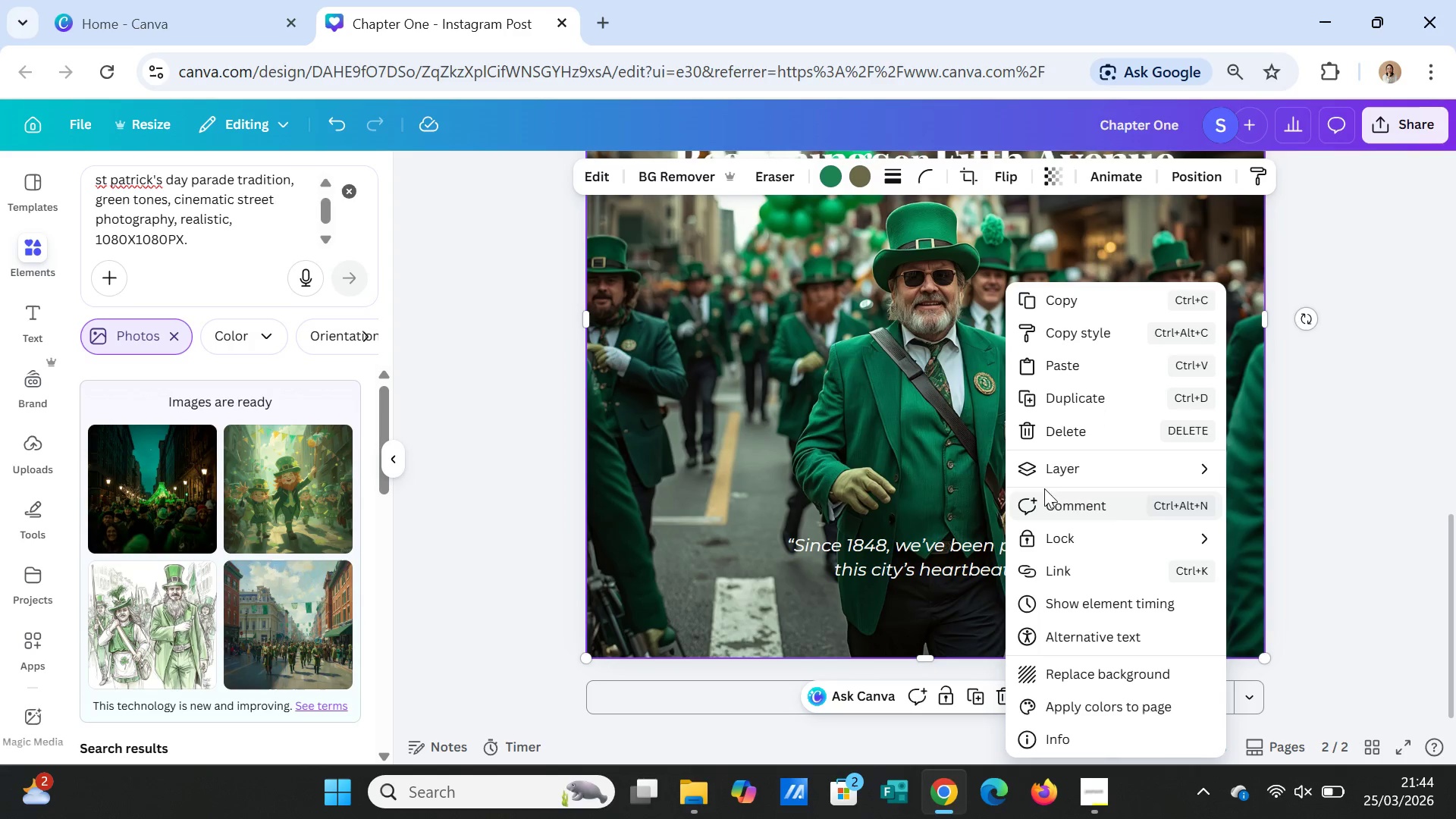 
left_click([1066, 473])
 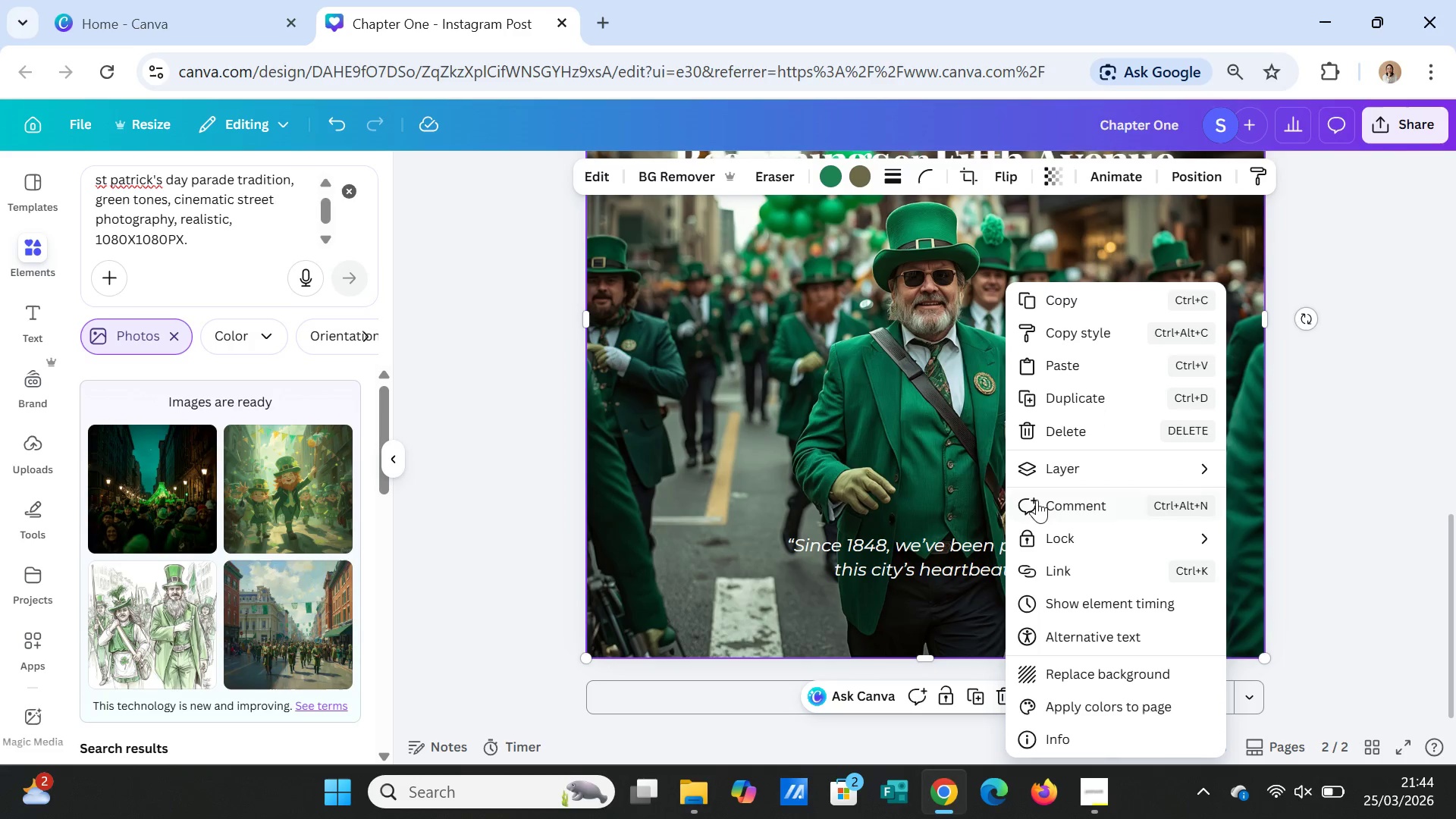 
left_click([1050, 467])
 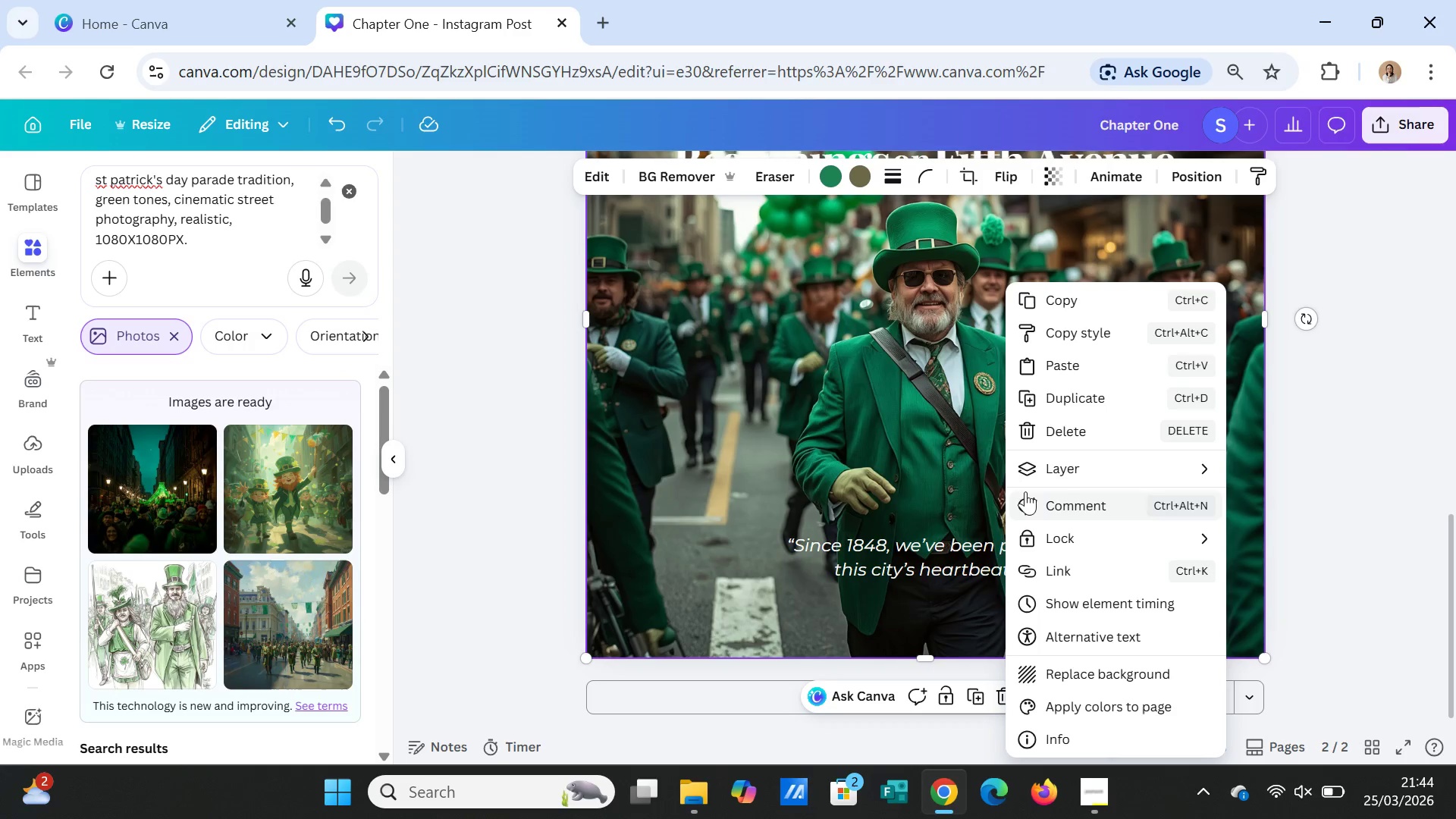 
left_click([1038, 464])
 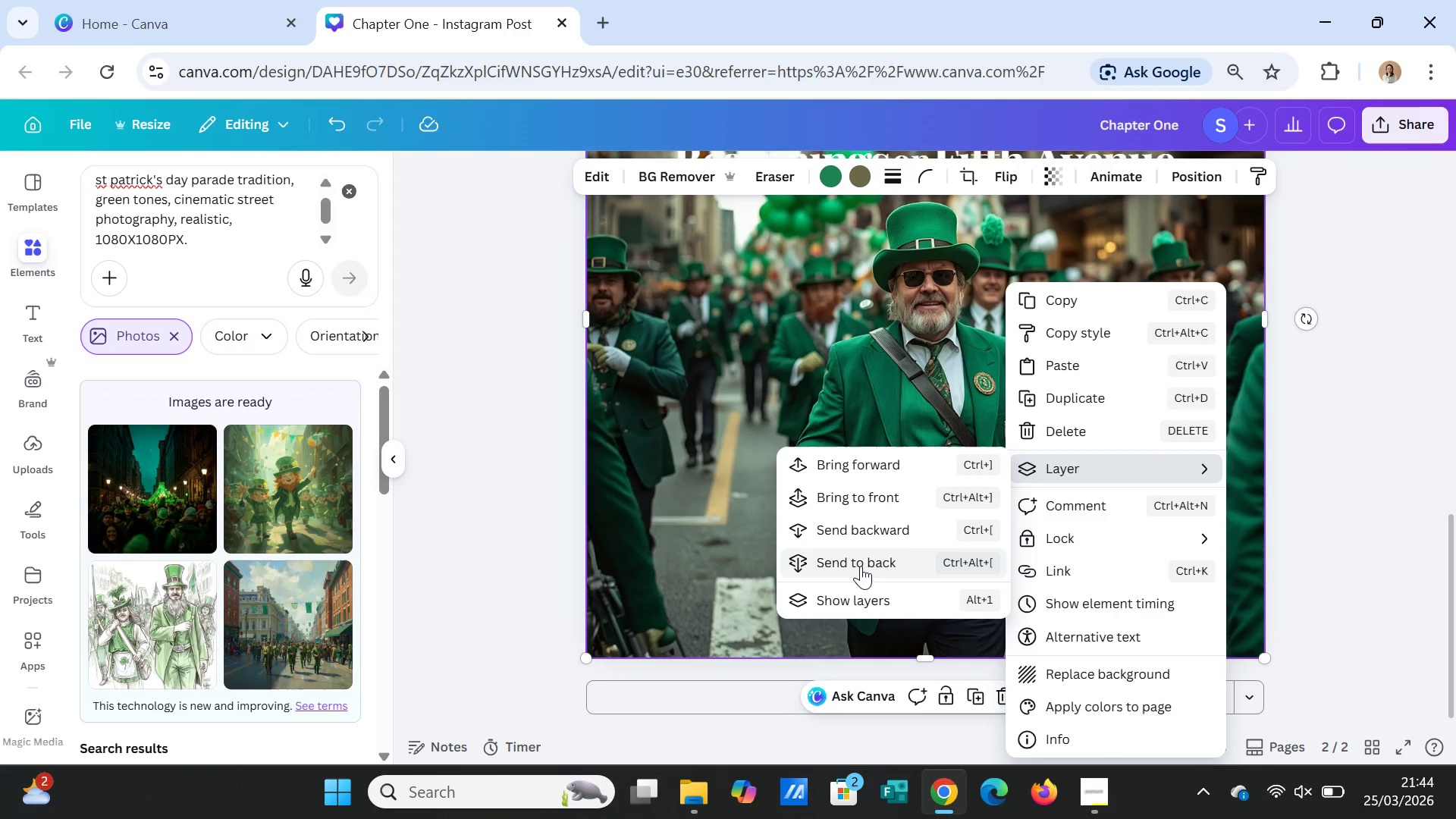 
left_click([867, 551])
 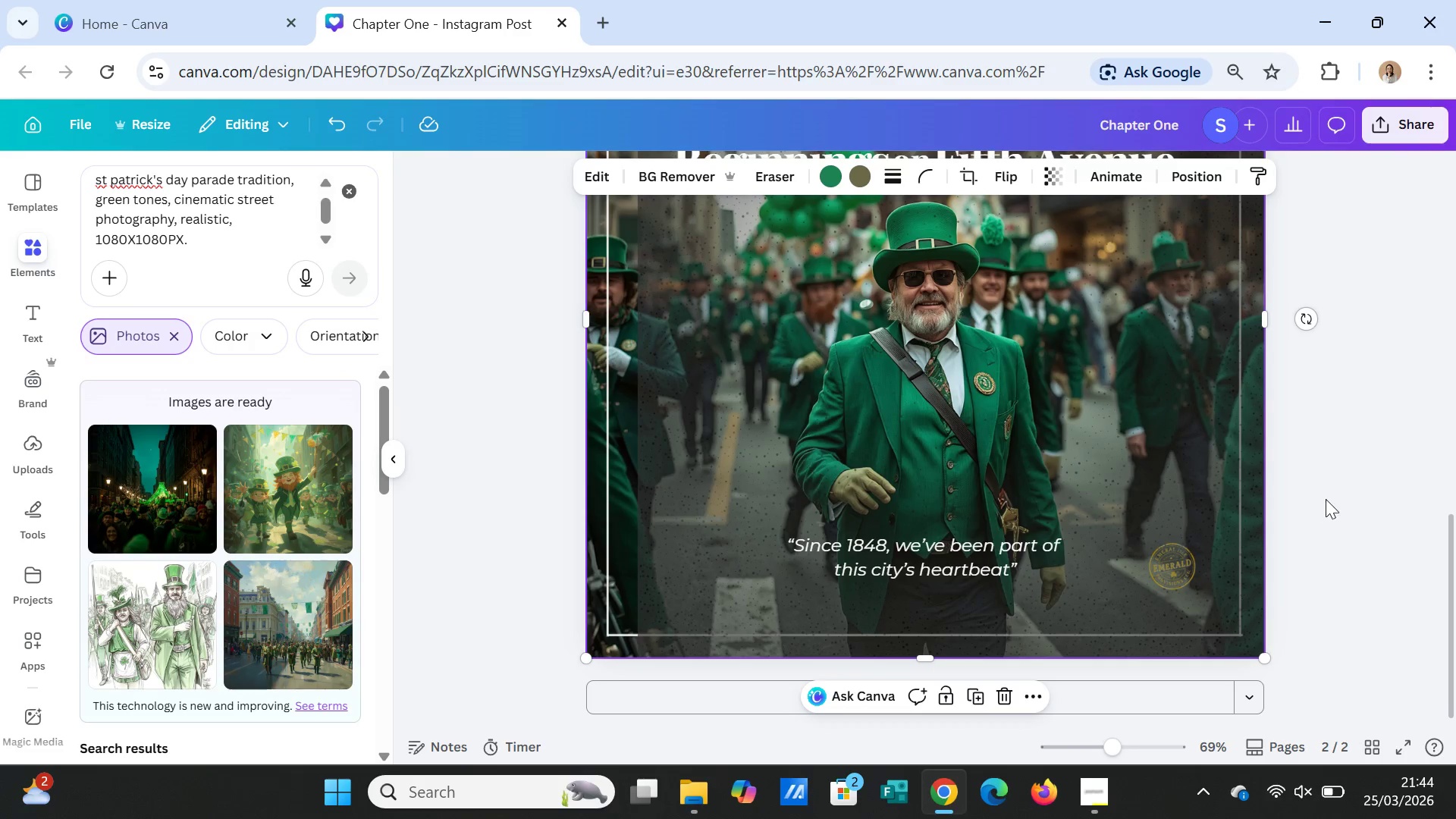 
left_click([1341, 495])
 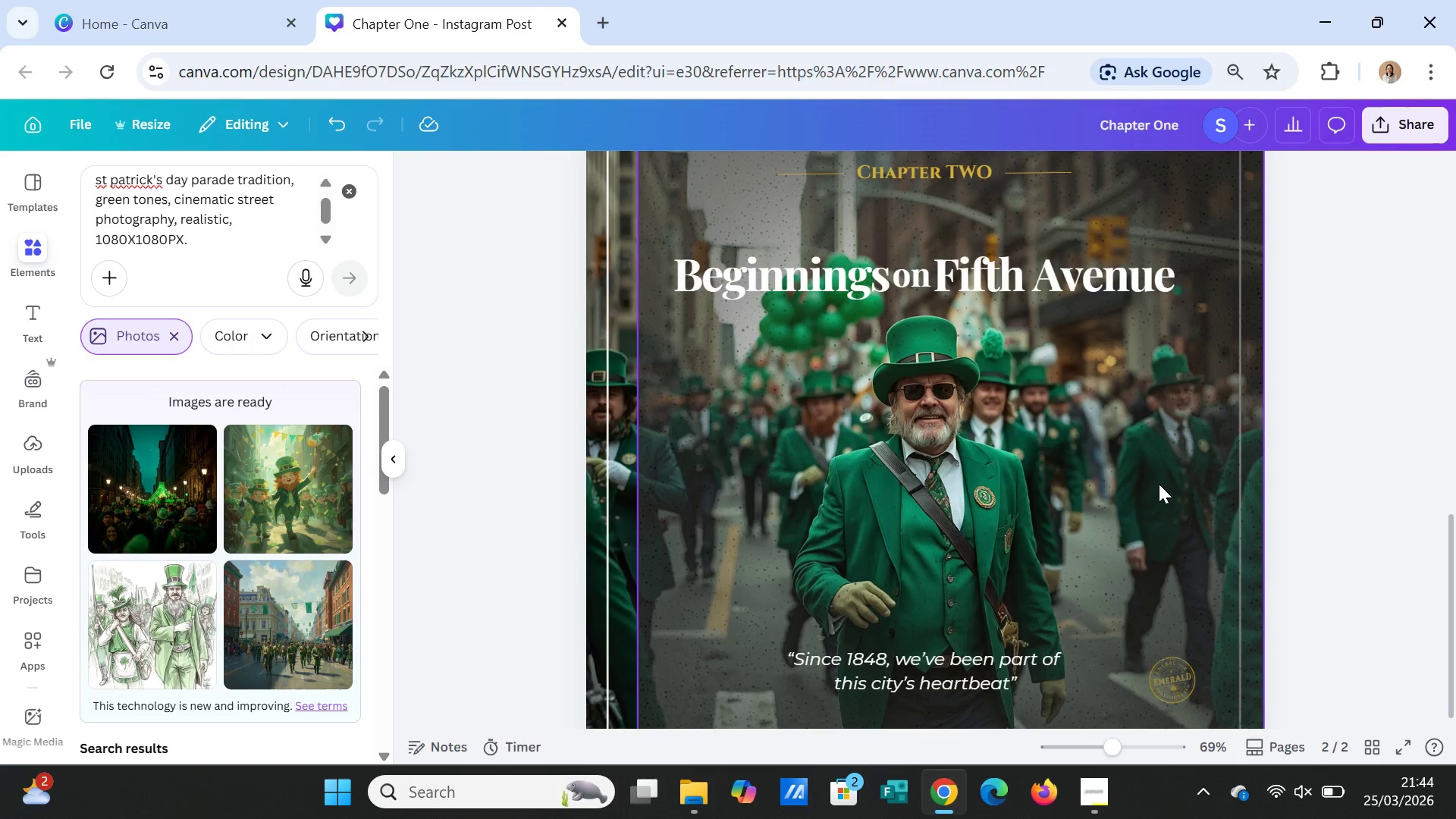 
scroll: coordinate [1159, 484], scroll_direction: up, amount: 2.0
 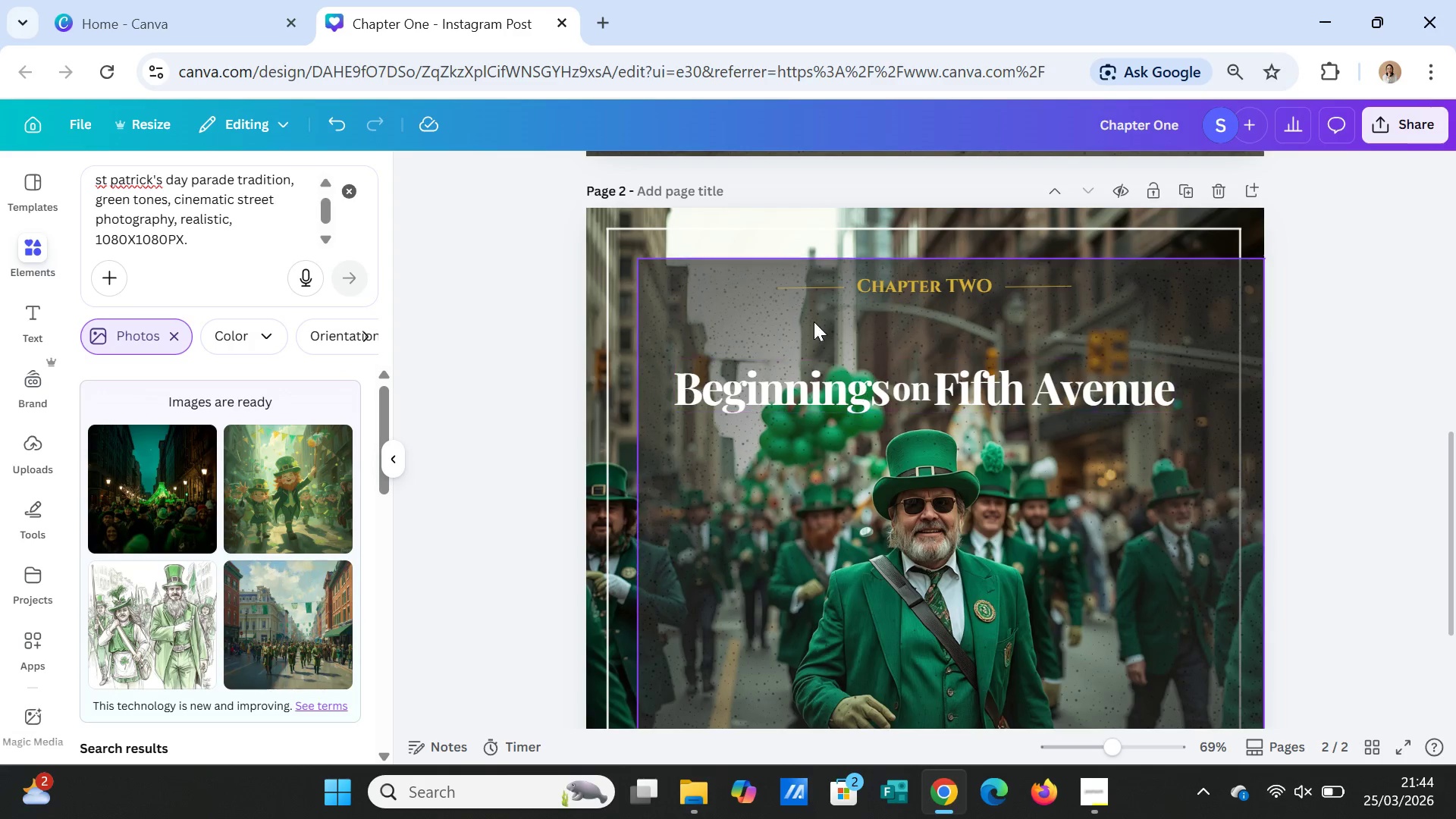 
left_click([811, 318])
 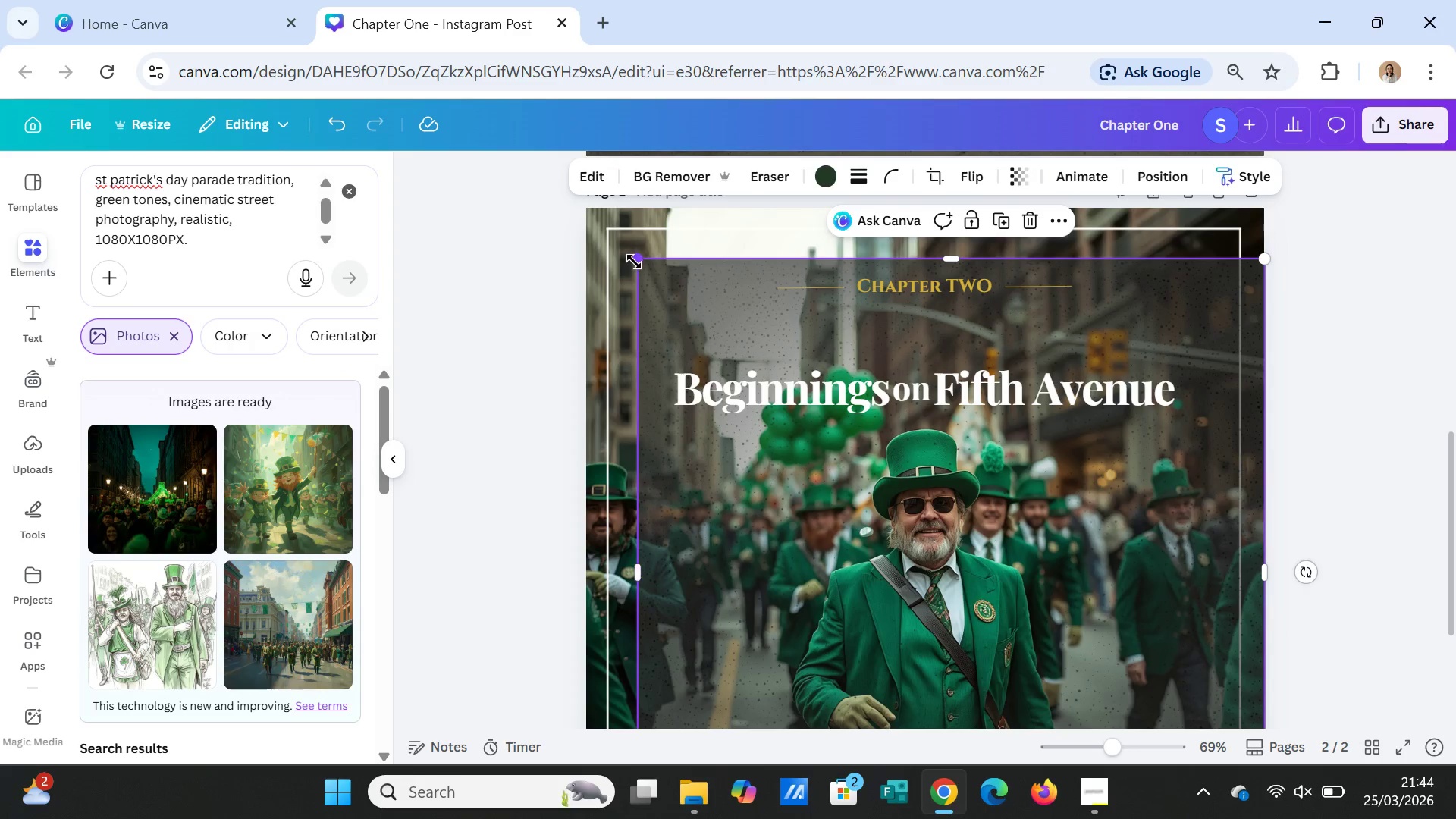 
left_click_drag(start_coordinate=[634, 260], to_coordinate=[592, 206])
 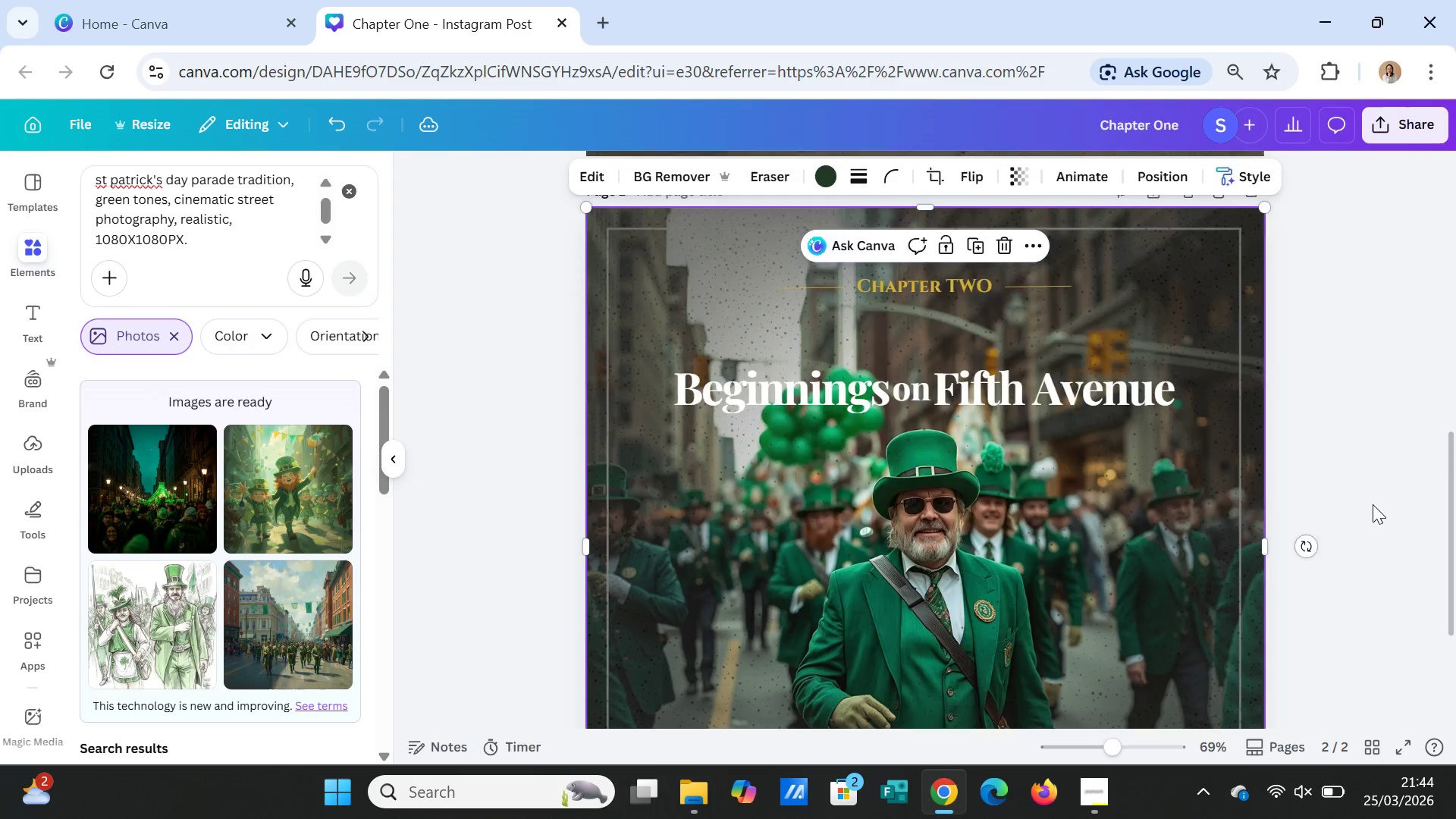 
scroll: coordinate [1374, 507], scroll_direction: down, amount: 2.0
 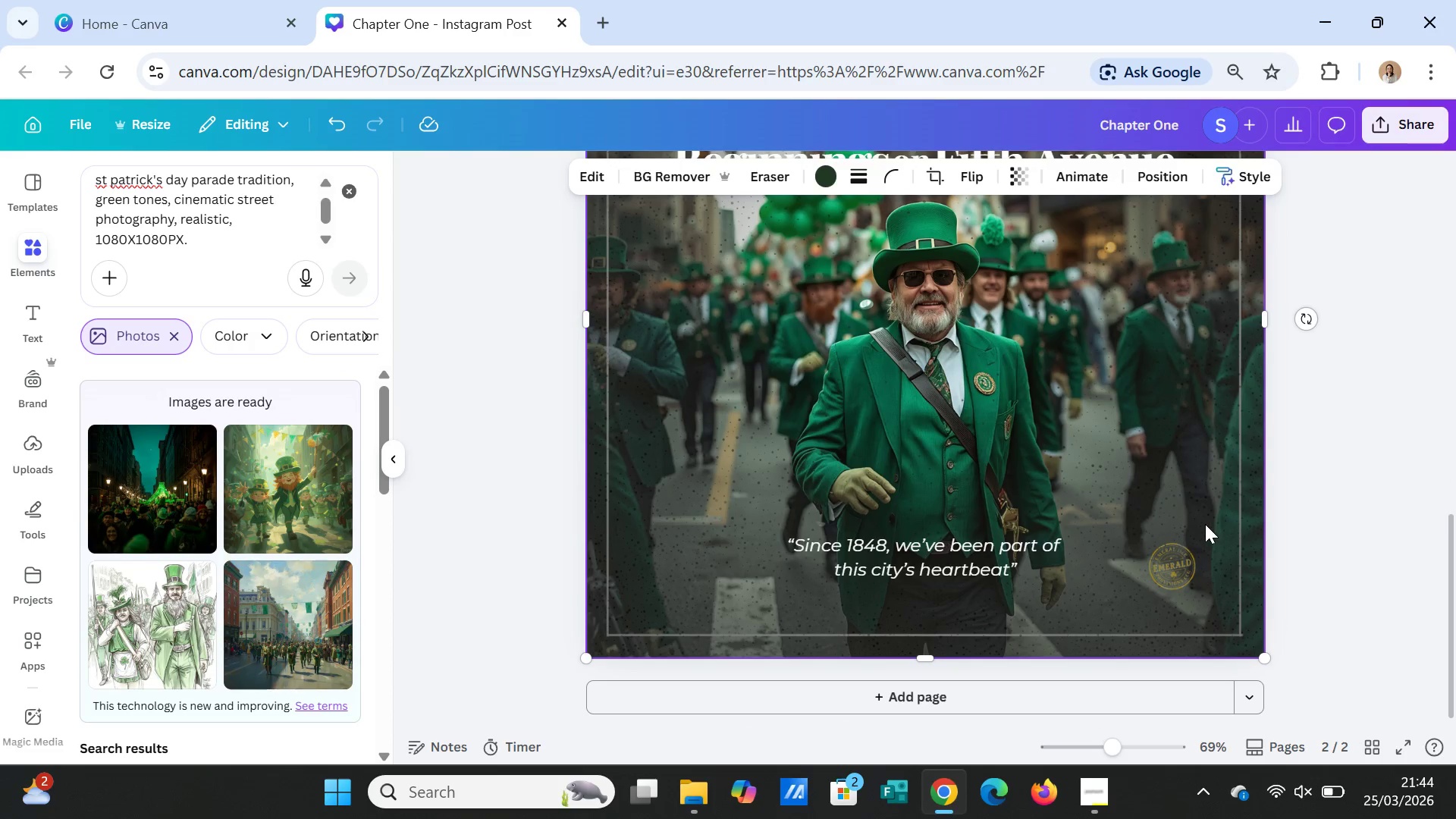 
left_click([1203, 524])
 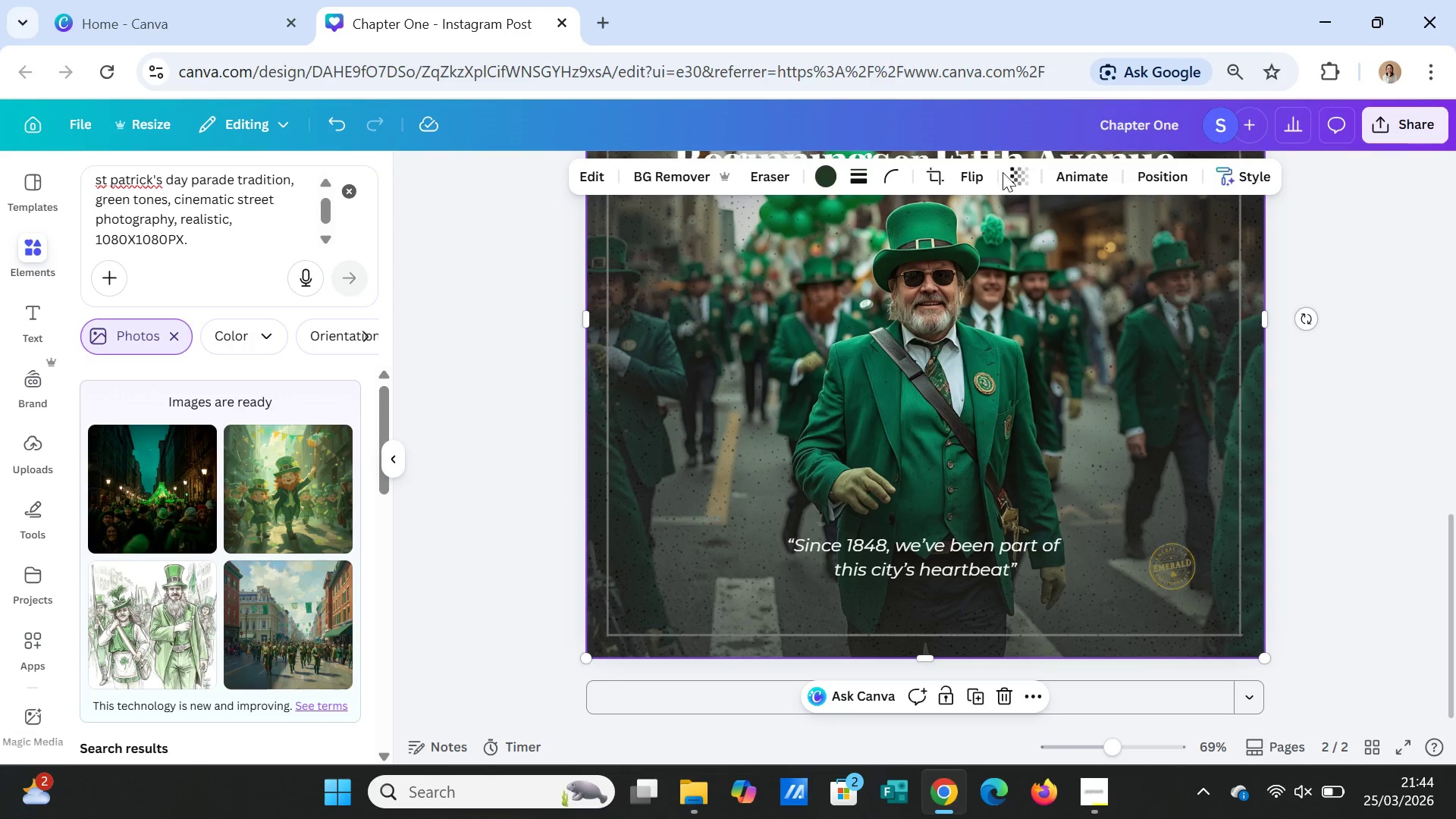 
left_click([1013, 167])
 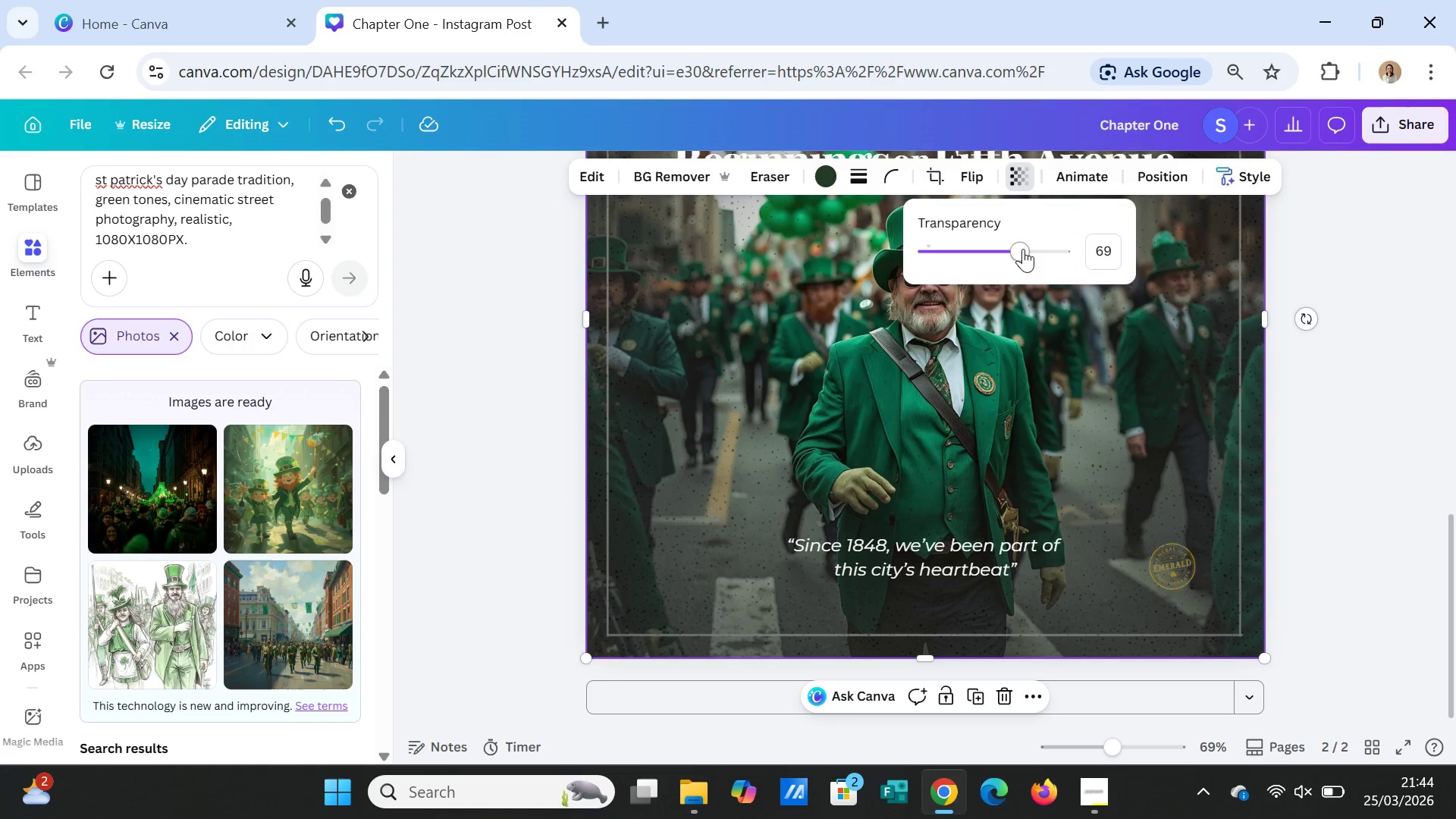 
left_click_drag(start_coordinate=[1018, 249], to_coordinate=[996, 239])
 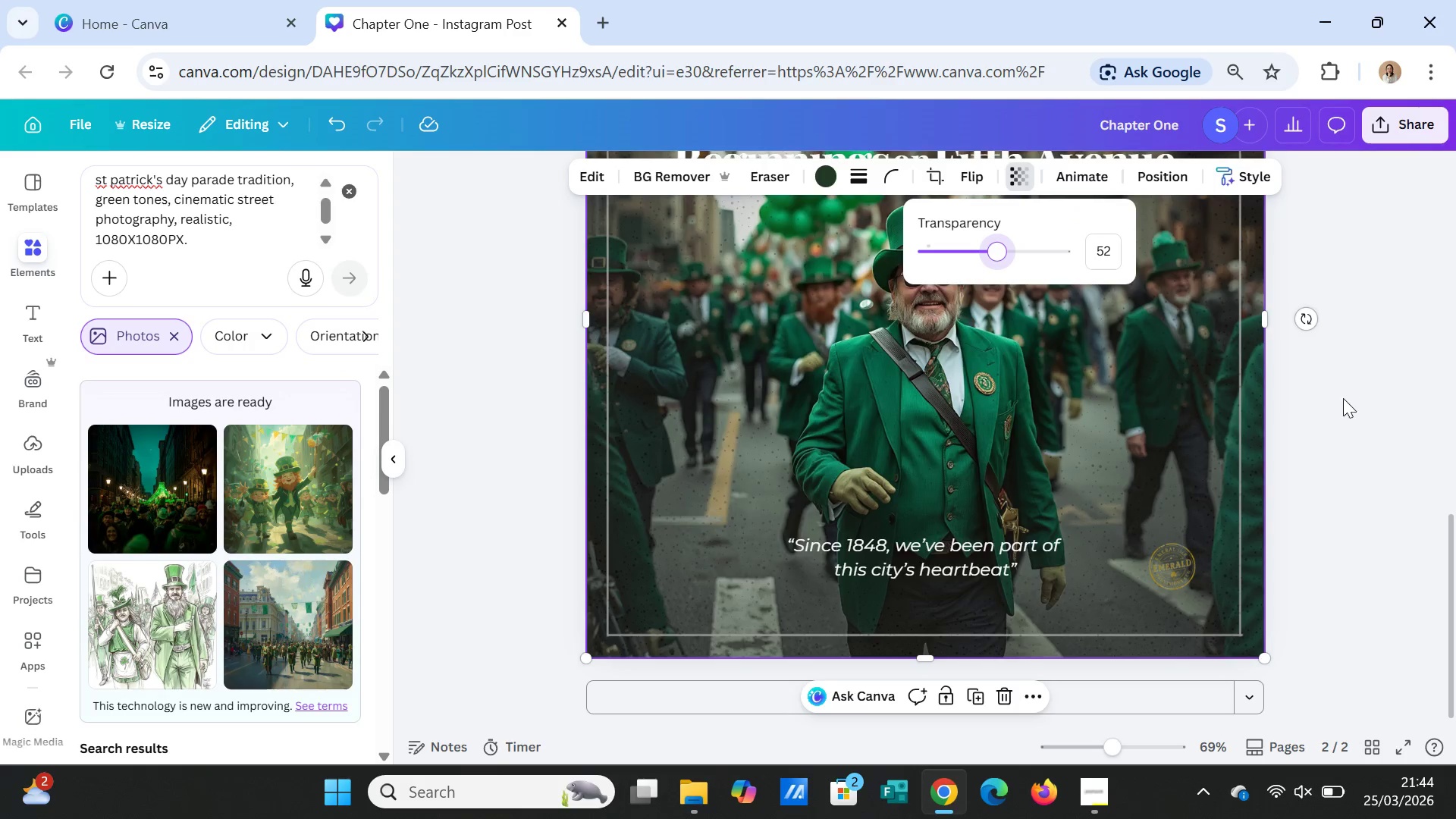 
scroll: coordinate [1354, 406], scroll_direction: up, amount: 7.0
 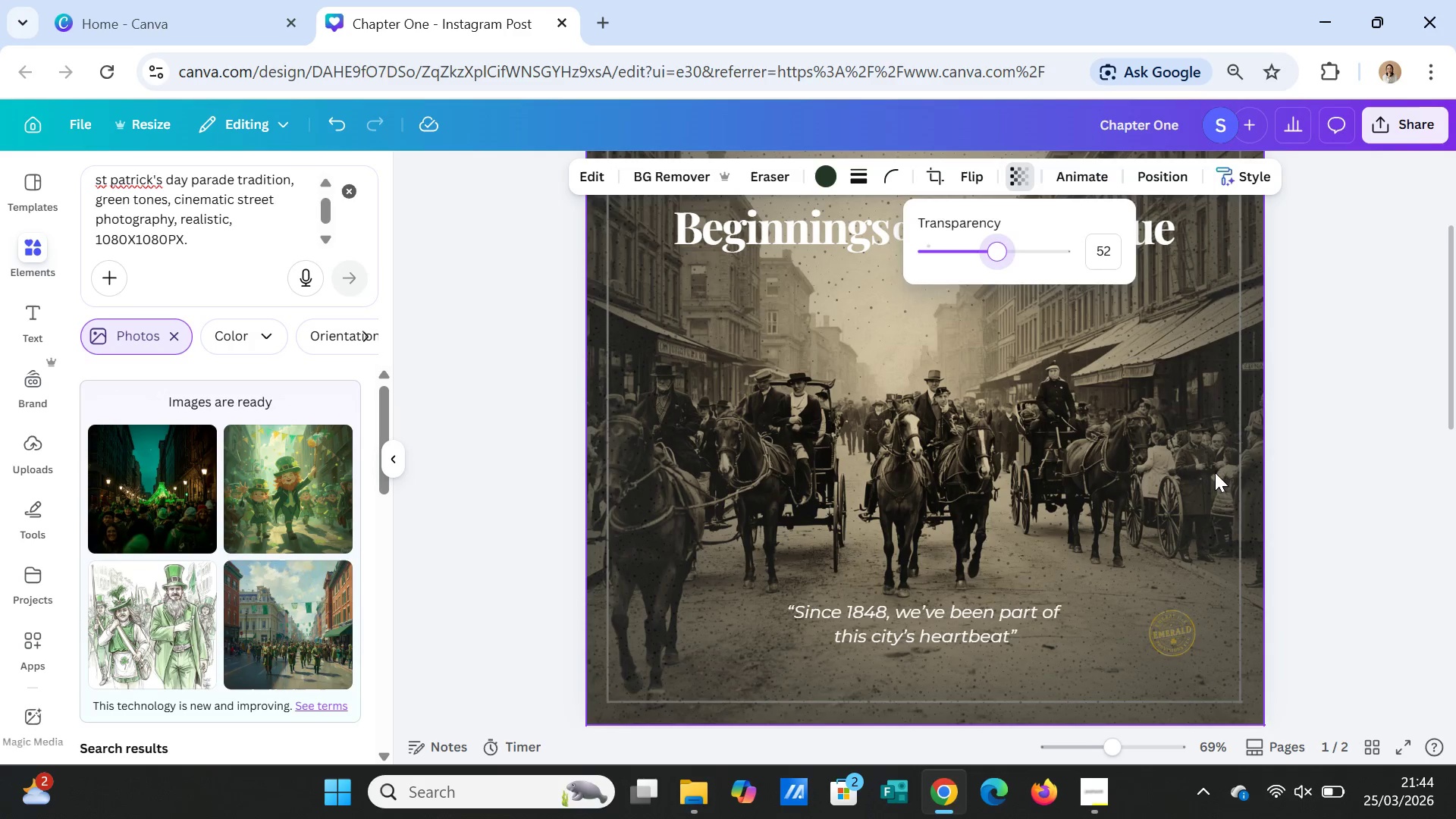 
left_click([1215, 472])
 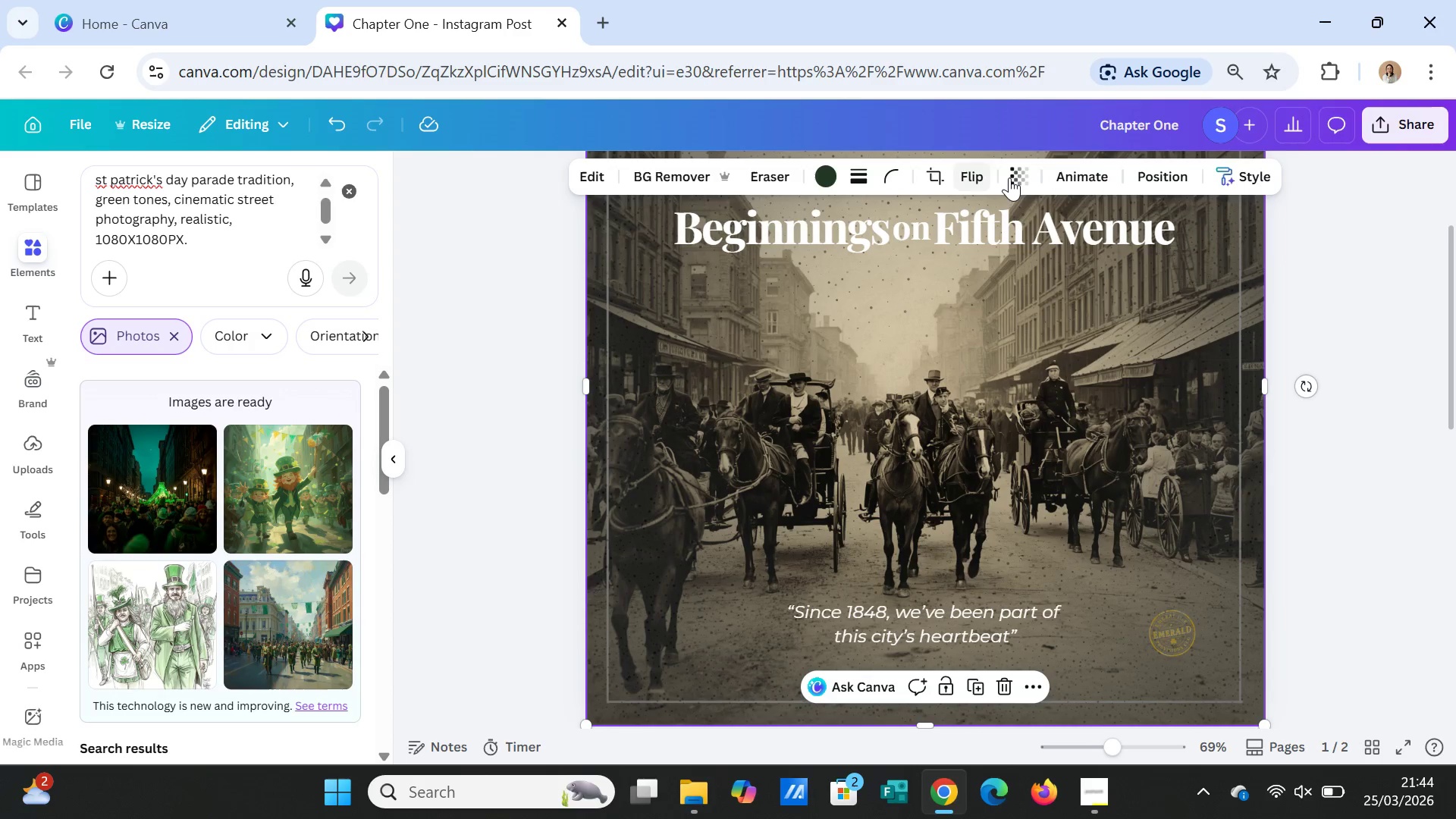 
left_click([1011, 175])
 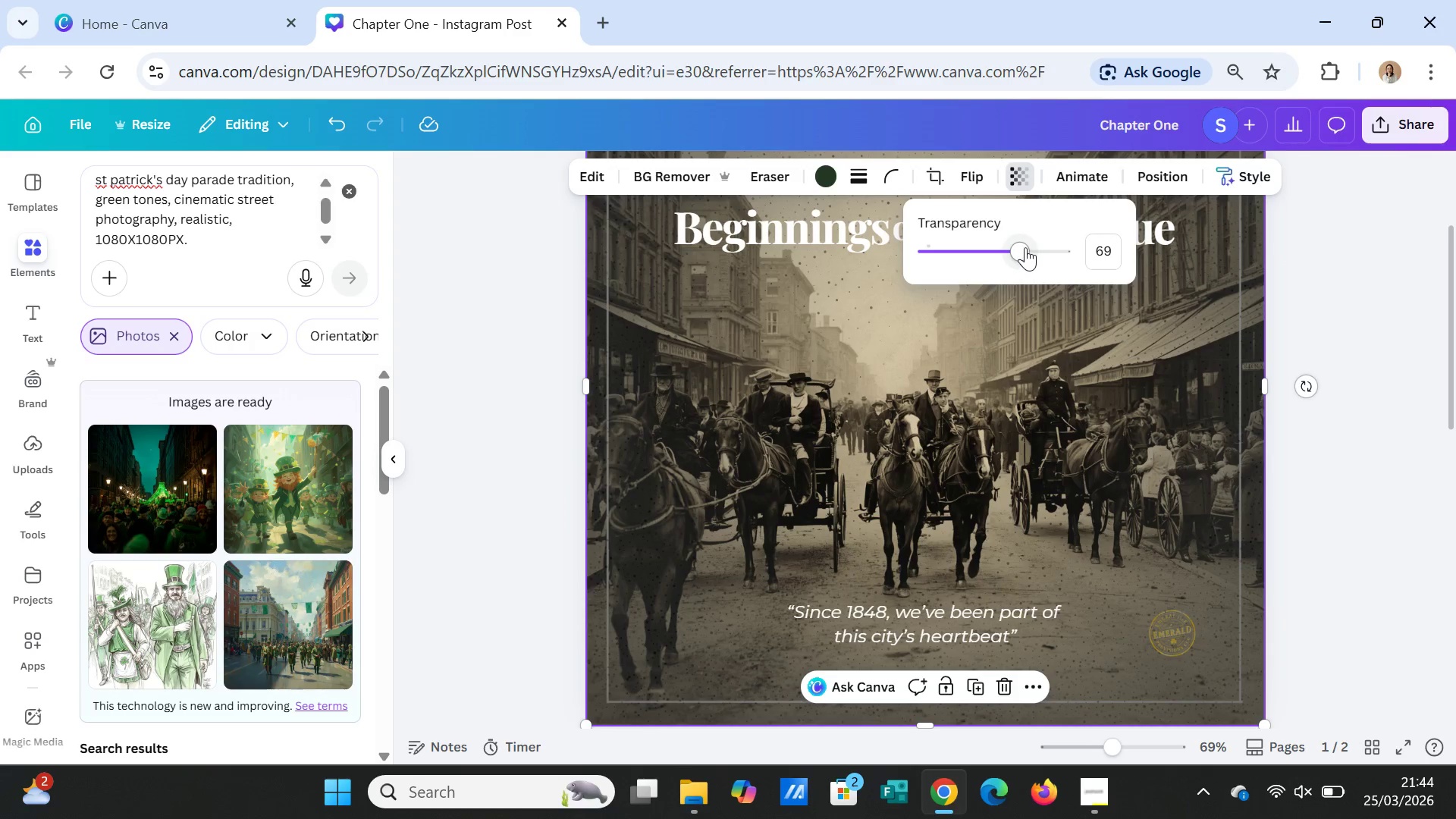 
left_click_drag(start_coordinate=[1025, 247], to_coordinate=[1057, 252])
 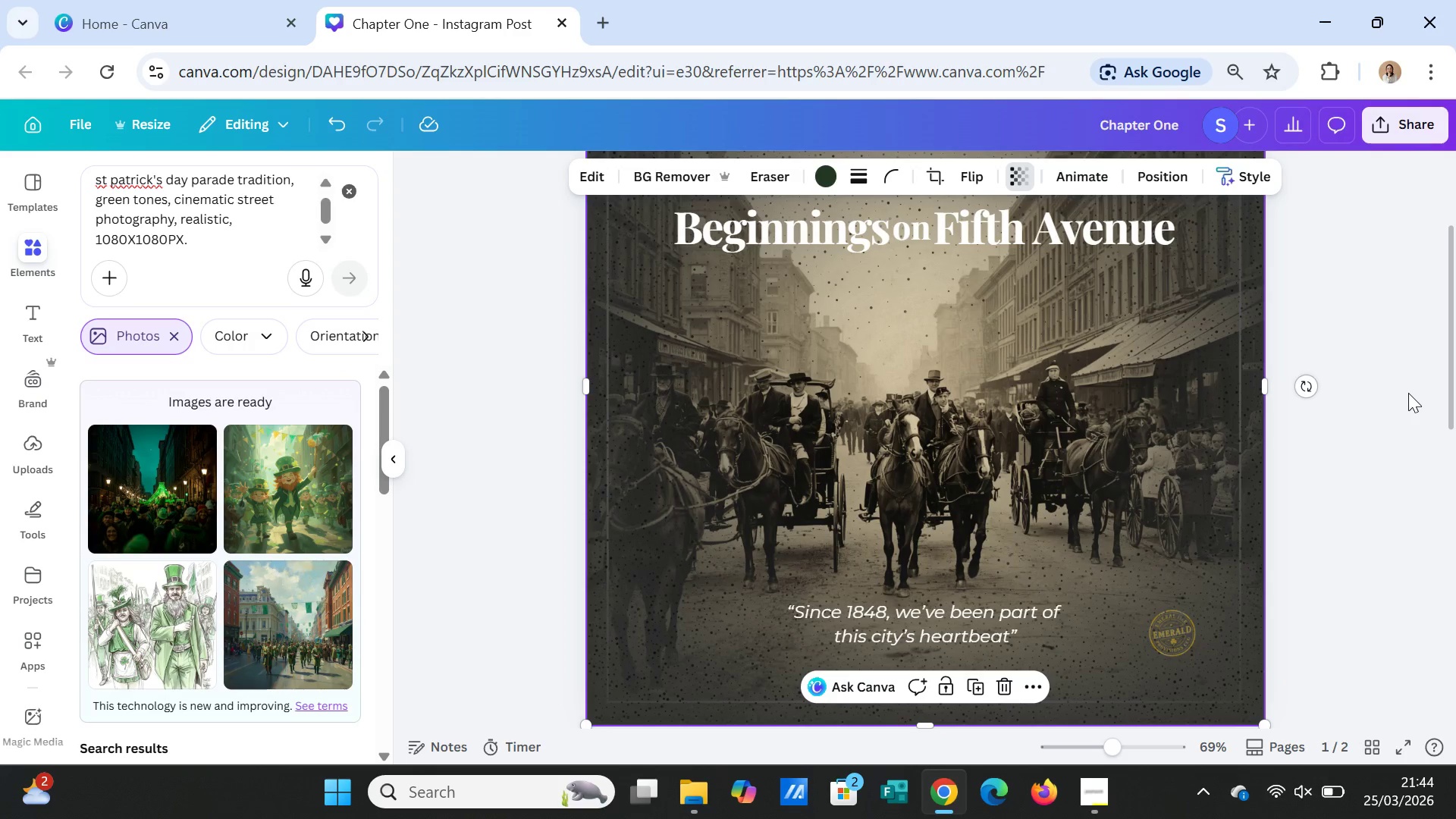 
left_click([1408, 393])
 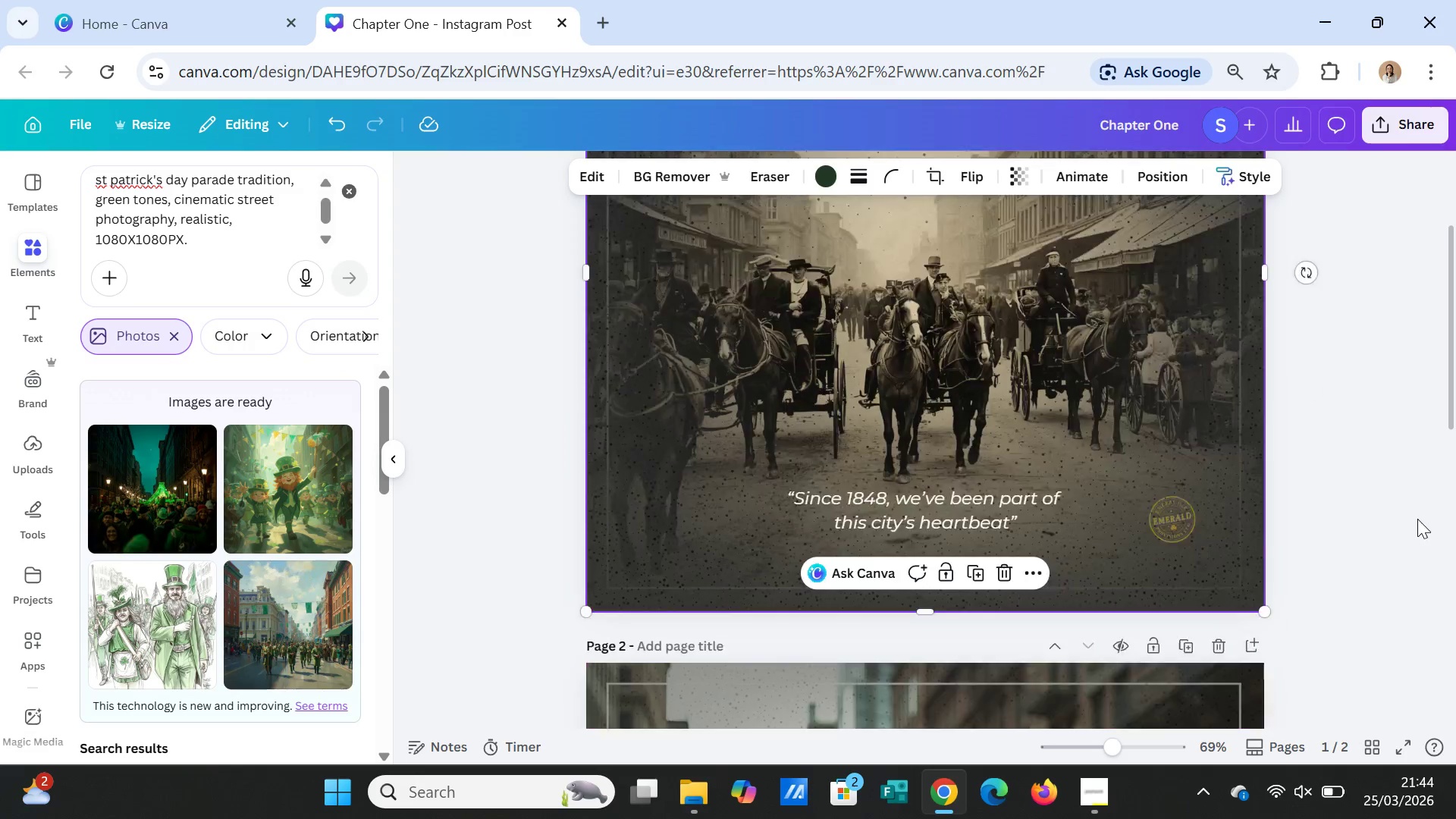 
scroll: coordinate [1423, 516], scroll_direction: up, amount: 1.0
 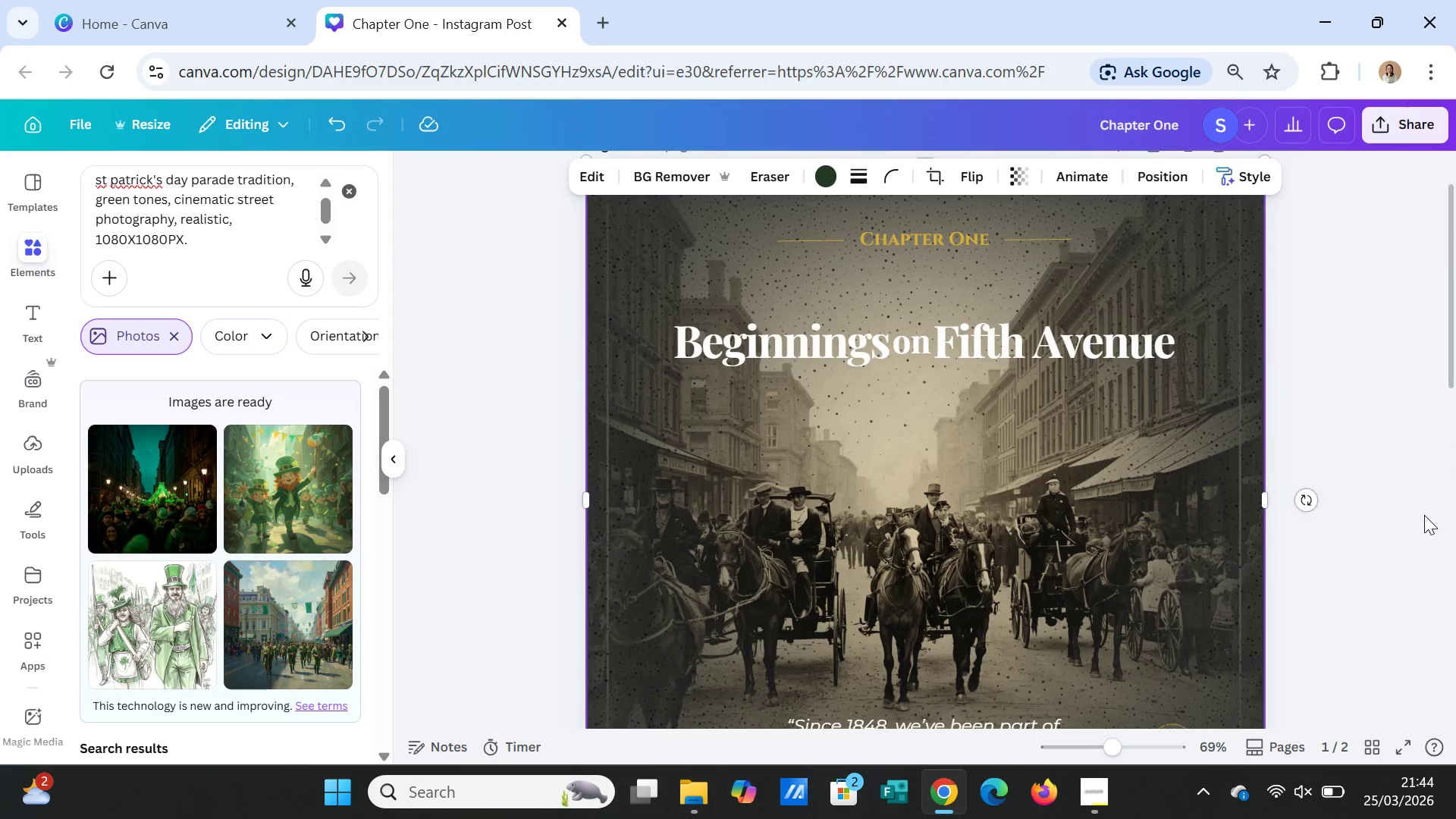 
scroll: coordinate [1424, 515], scroll_direction: down, amount: 7.0
 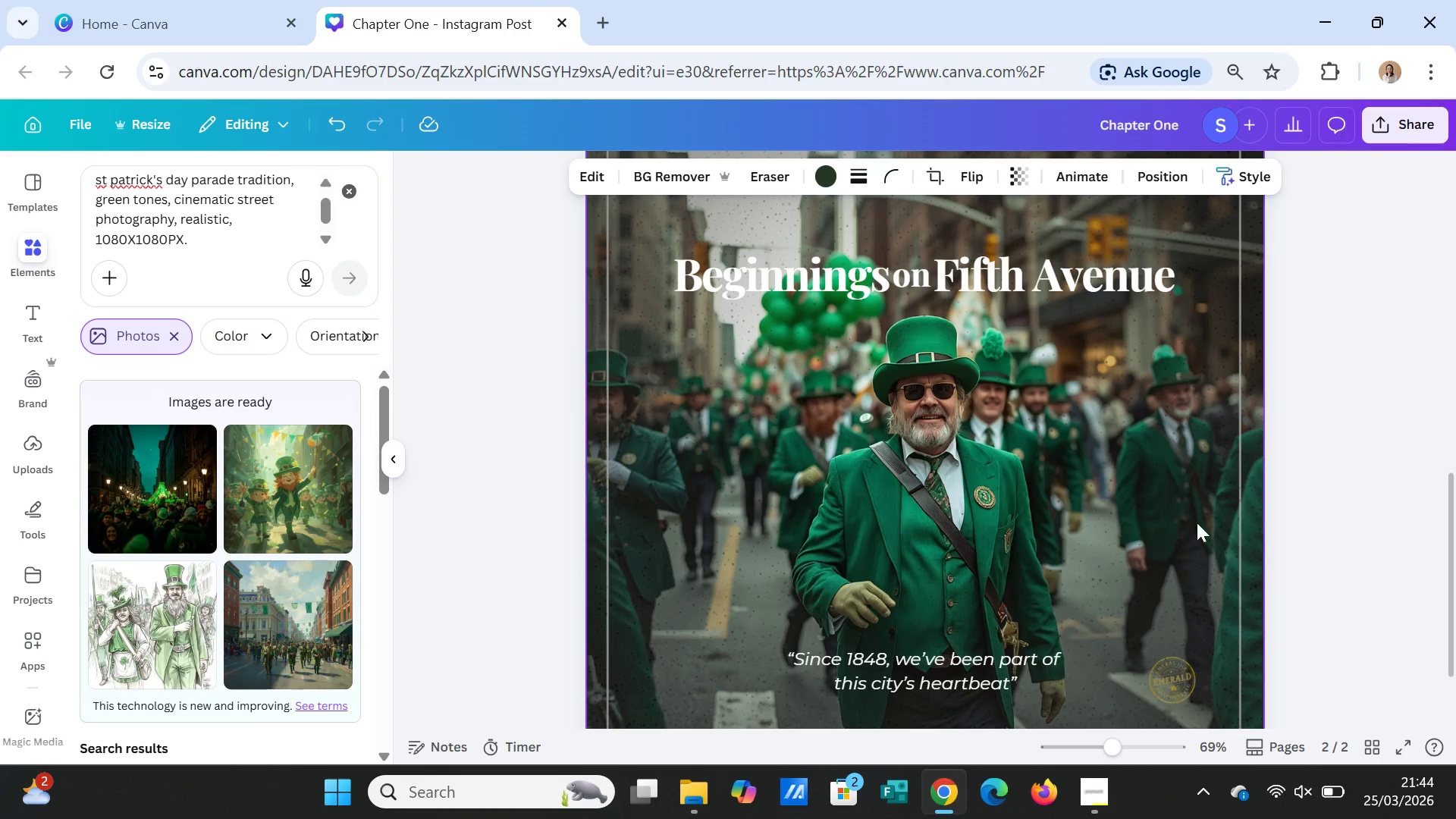 
left_click([1183, 521])
 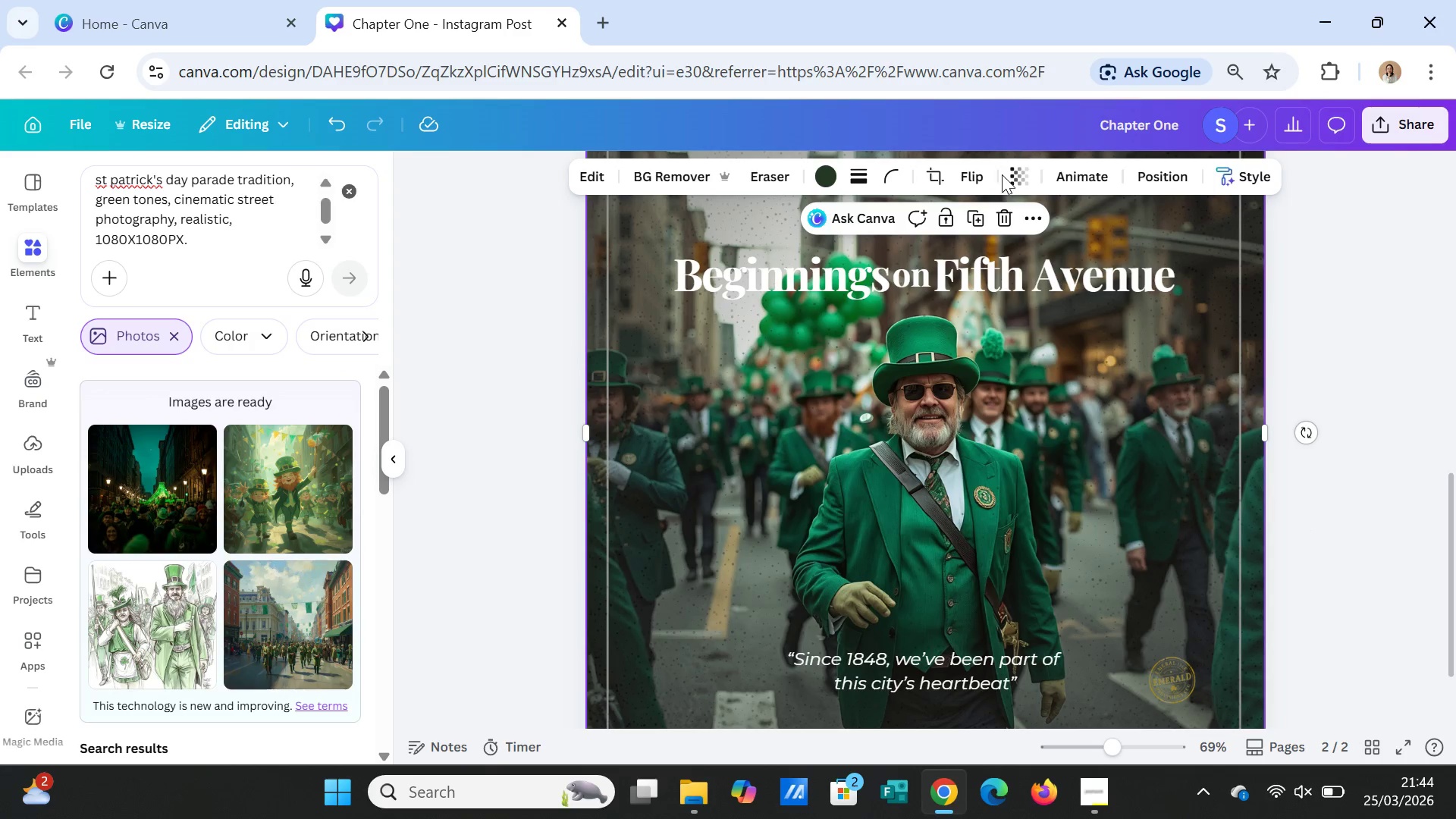 
left_click([1013, 175])
 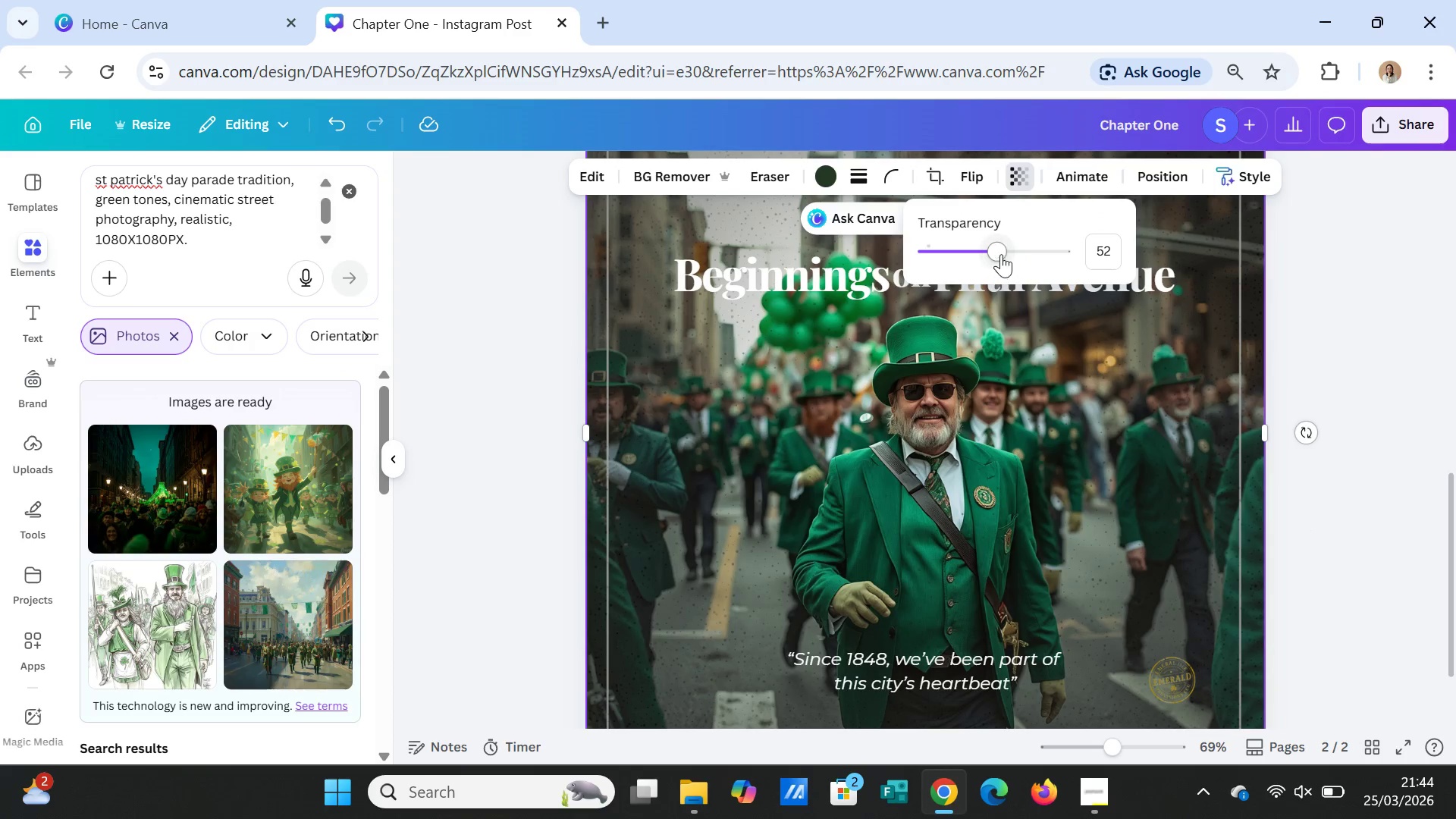 
left_click_drag(start_coordinate=[1001, 253], to_coordinate=[1032, 255])
 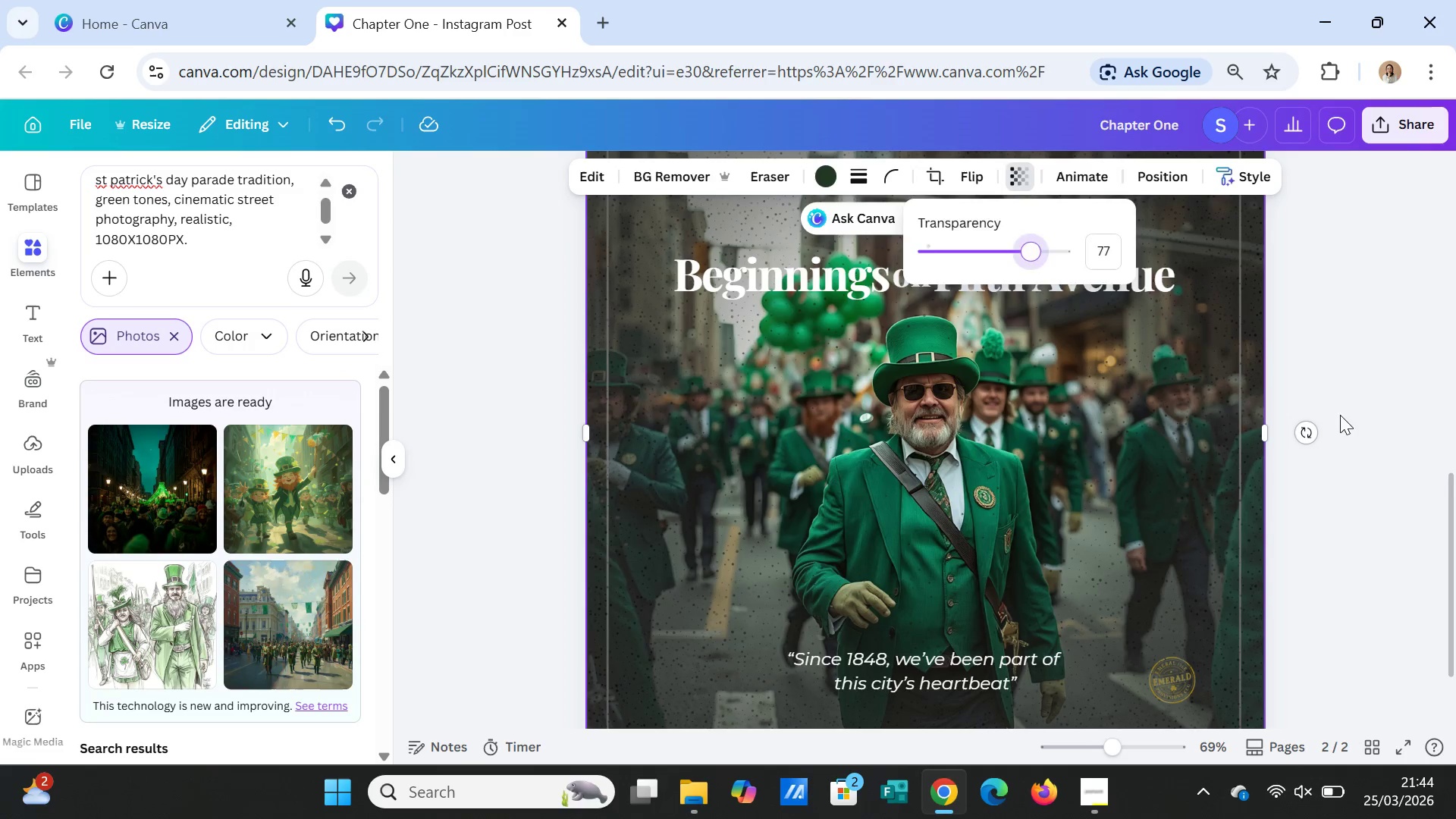 
left_click([1340, 415])
 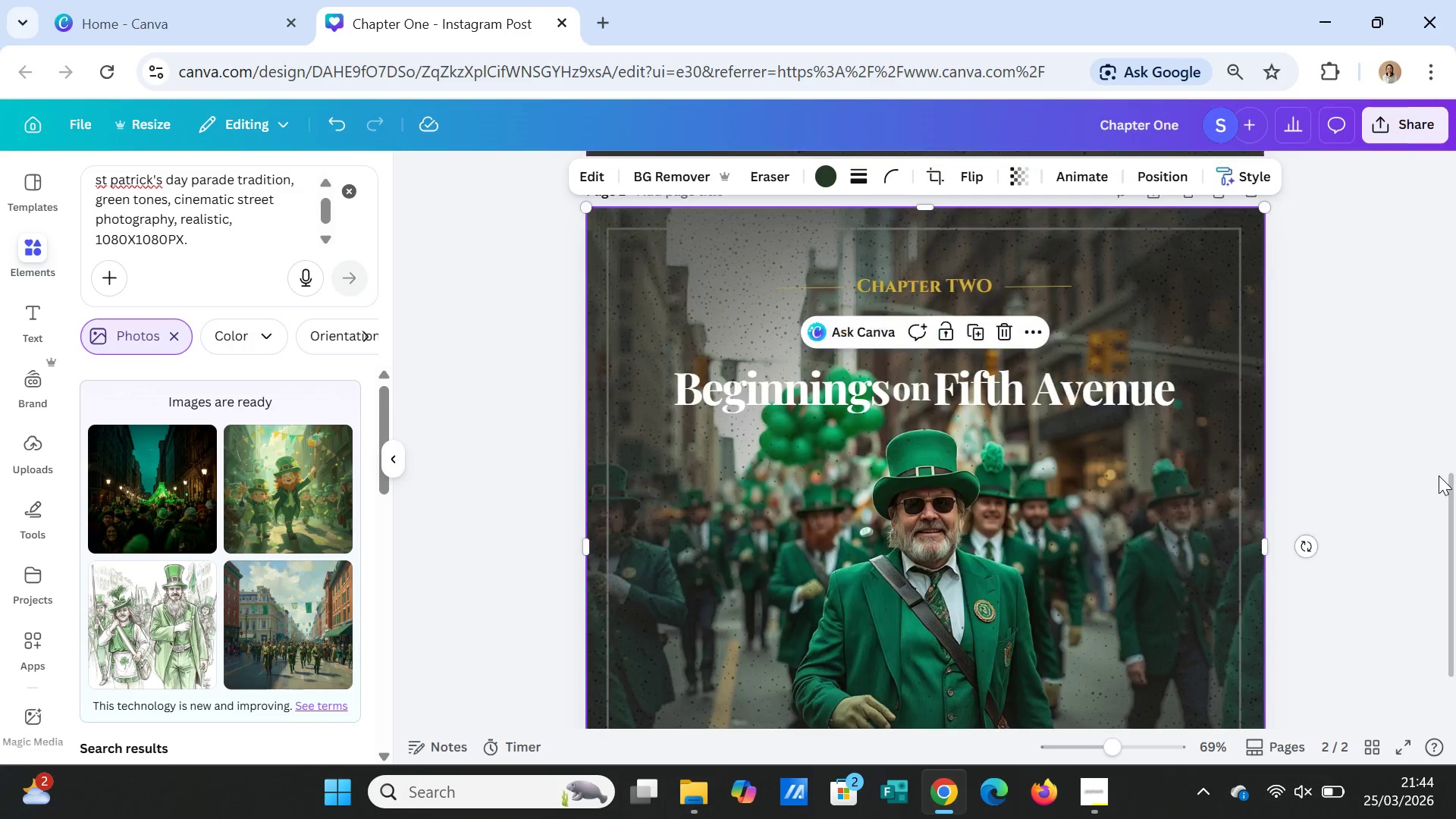 
scroll: coordinate [1439, 475], scroll_direction: up, amount: 1.0
 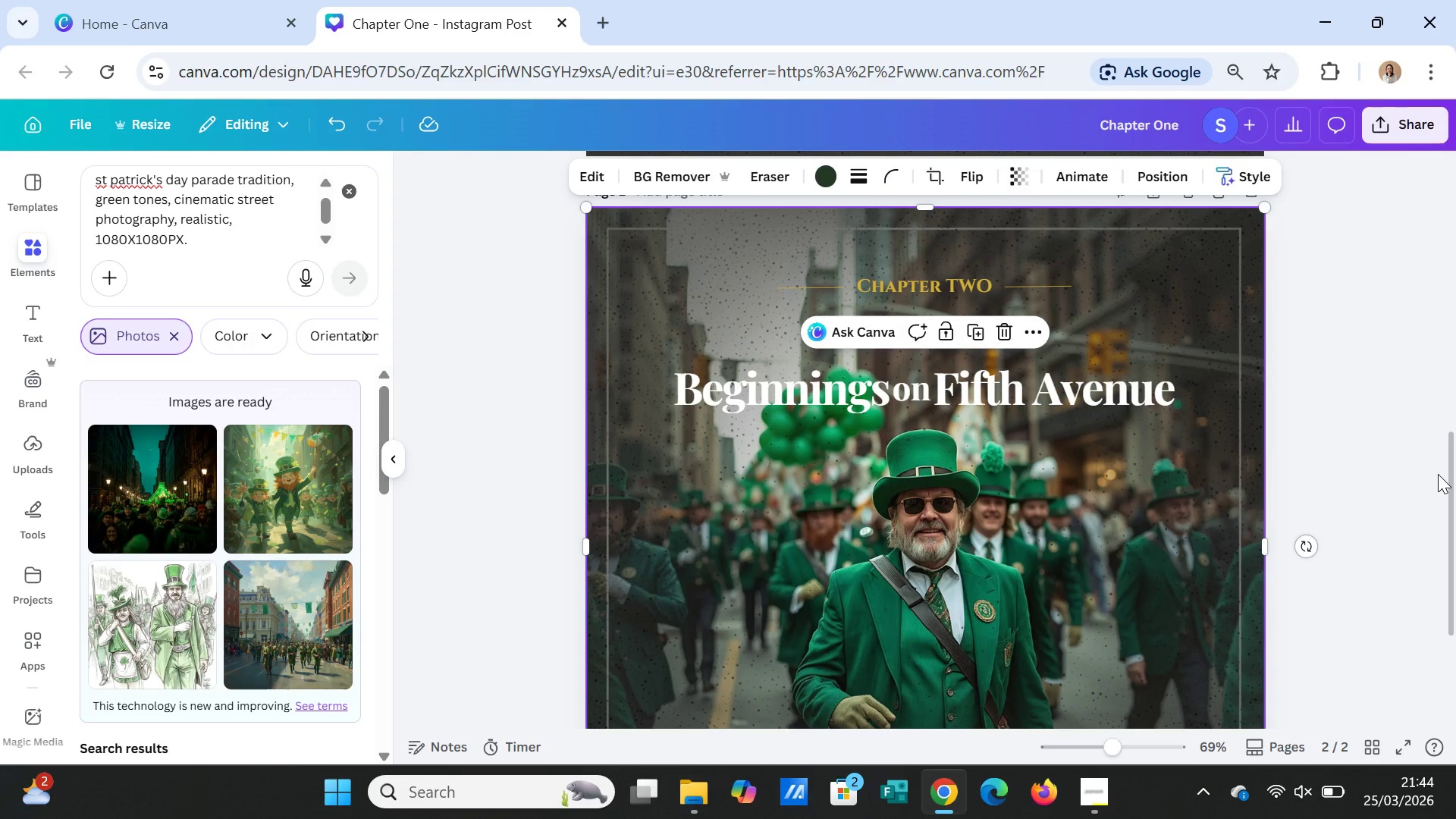 
scroll: coordinate [1439, 473], scroll_direction: down, amount: 2.0
 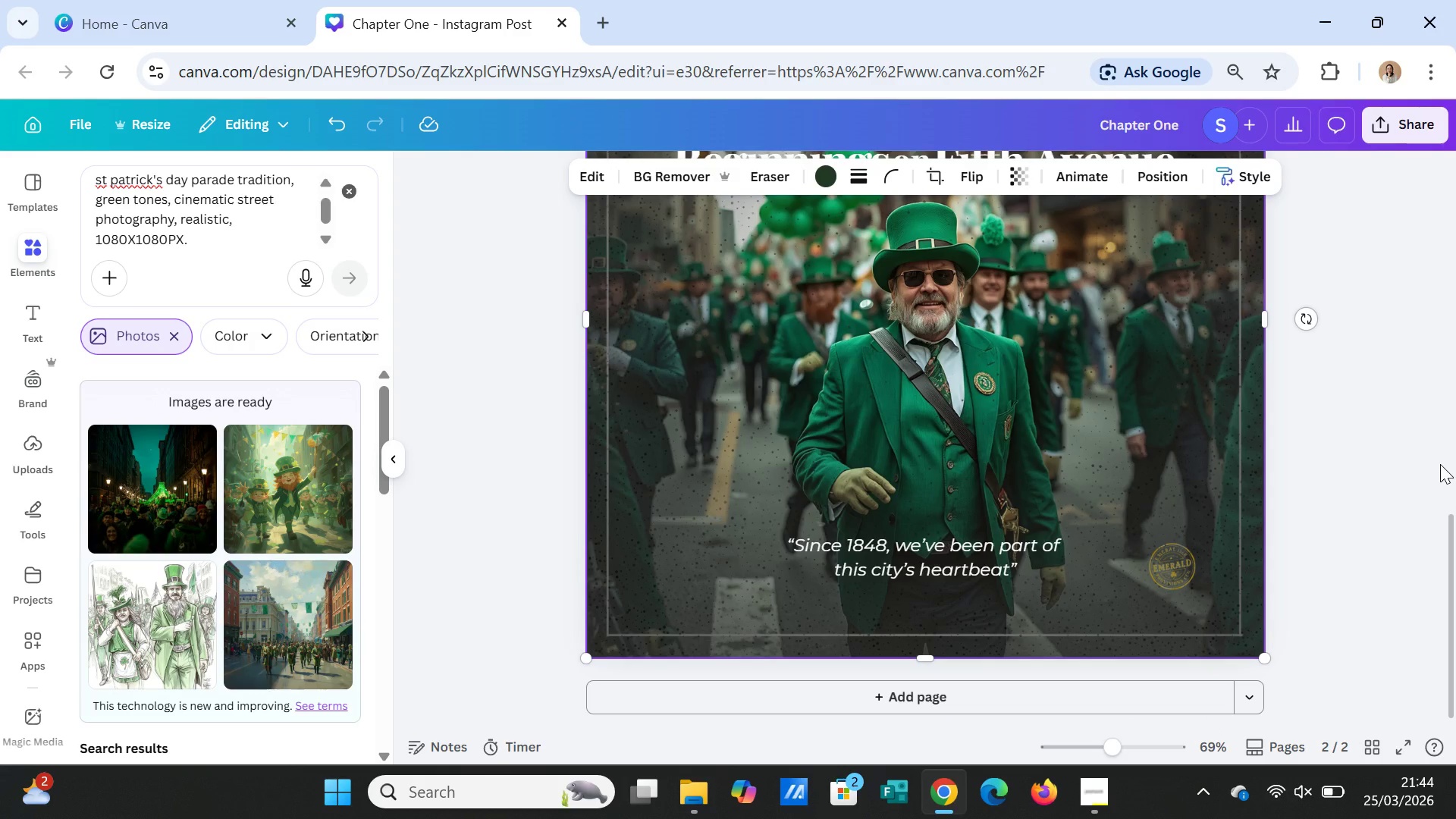 
scroll: coordinate [1440, 464], scroll_direction: up, amount: 2.0
 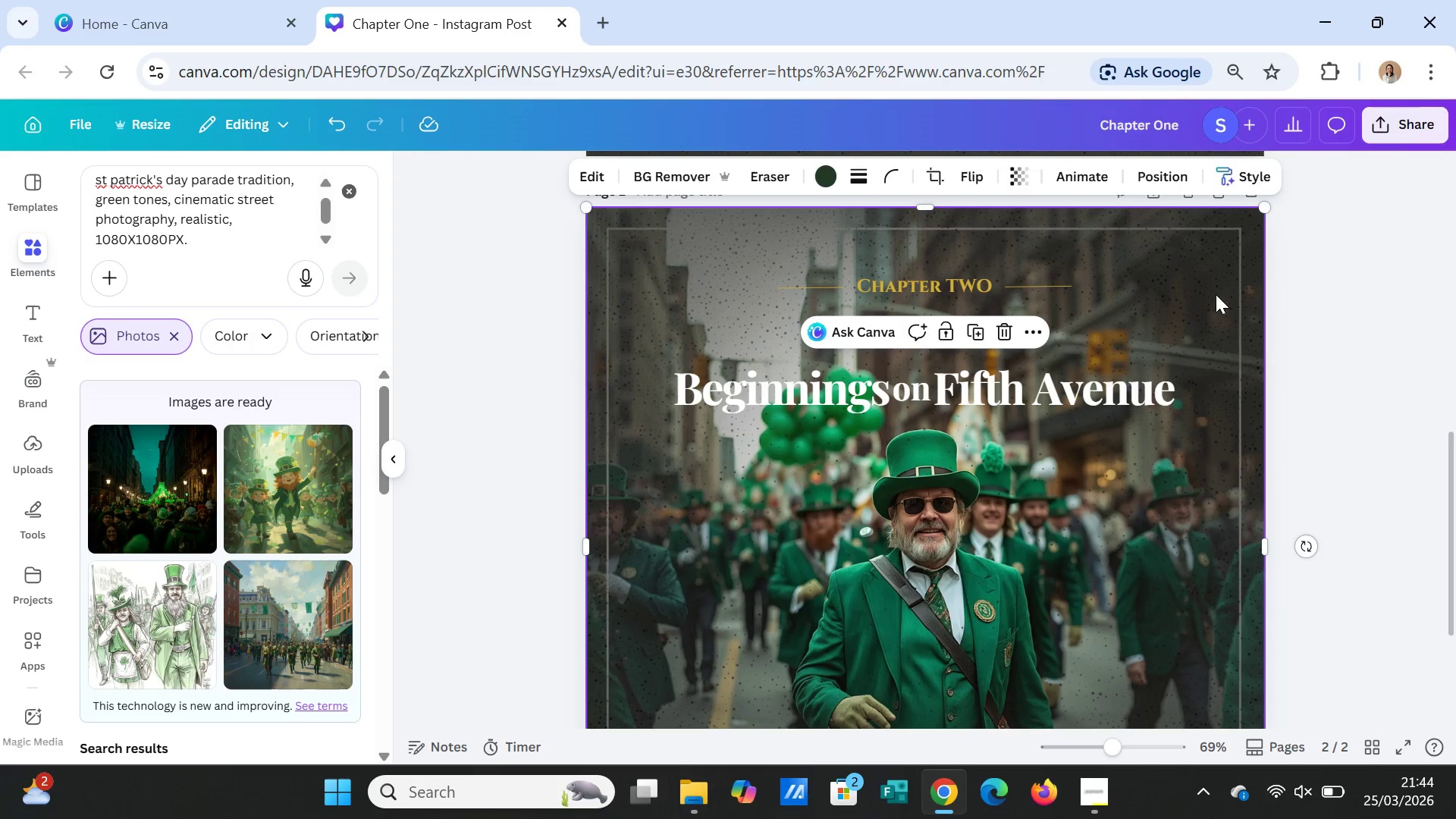 
left_click([1200, 278])
 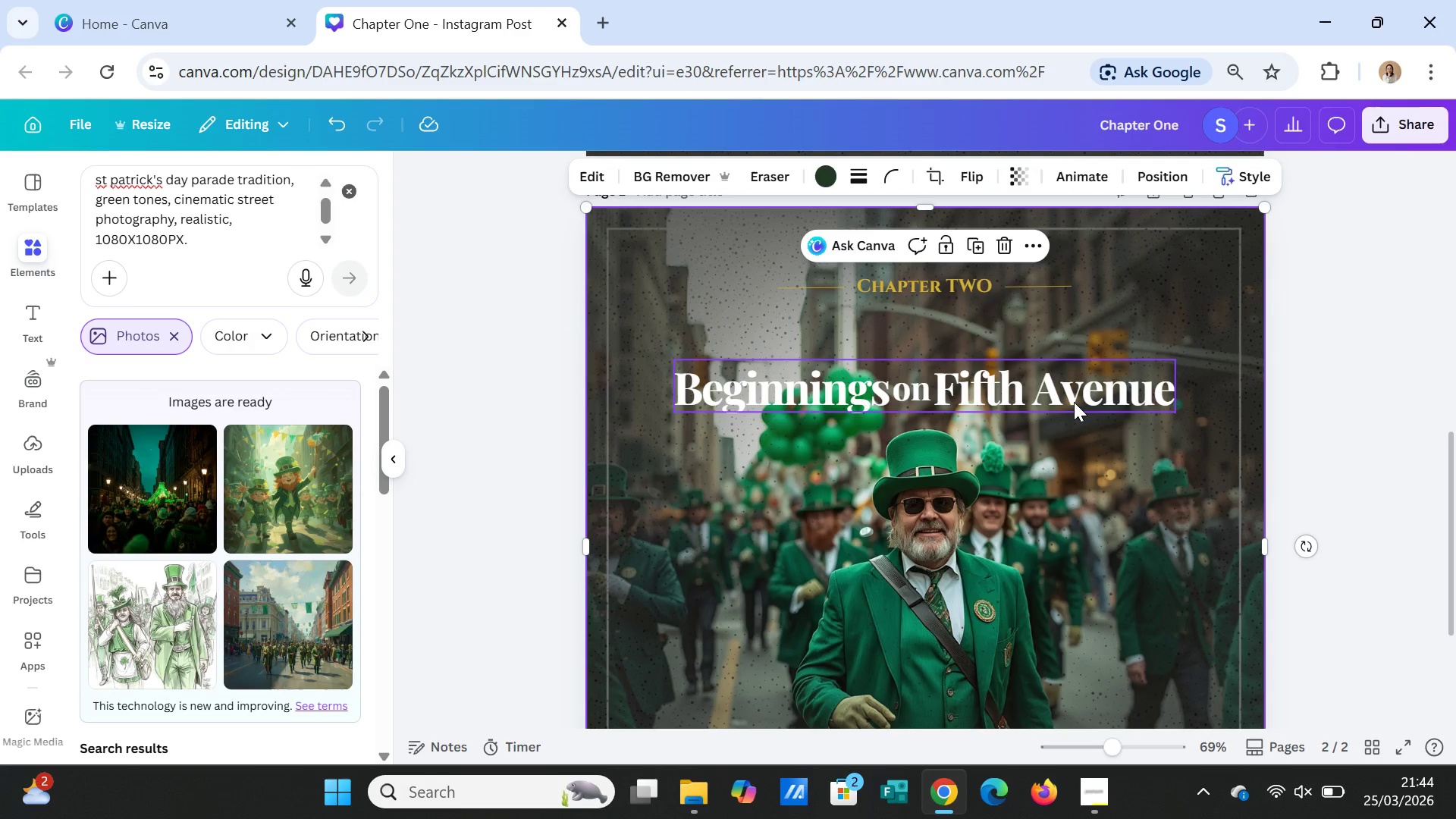 
left_click([1077, 402])
 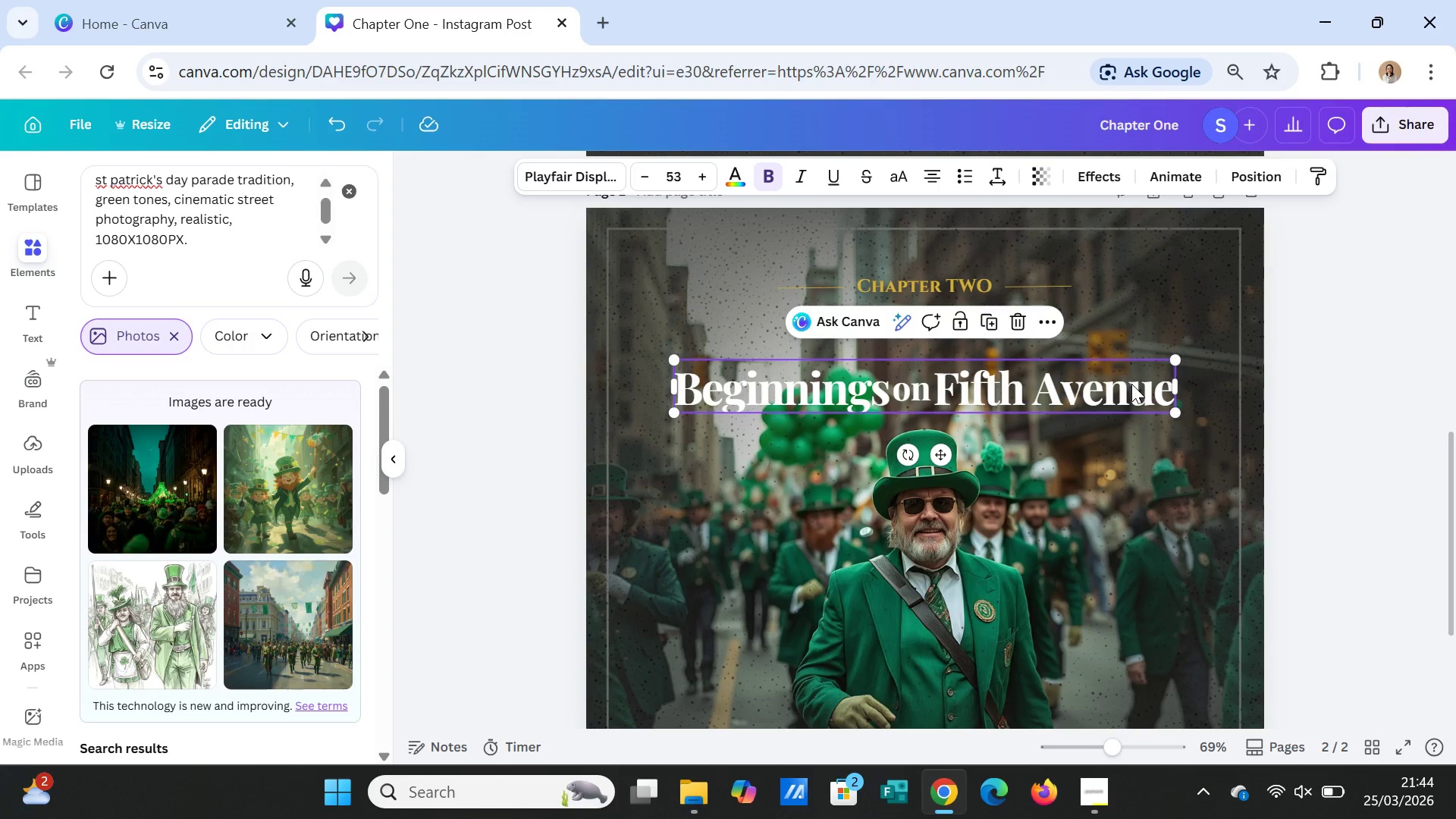 
wait(11.38)
 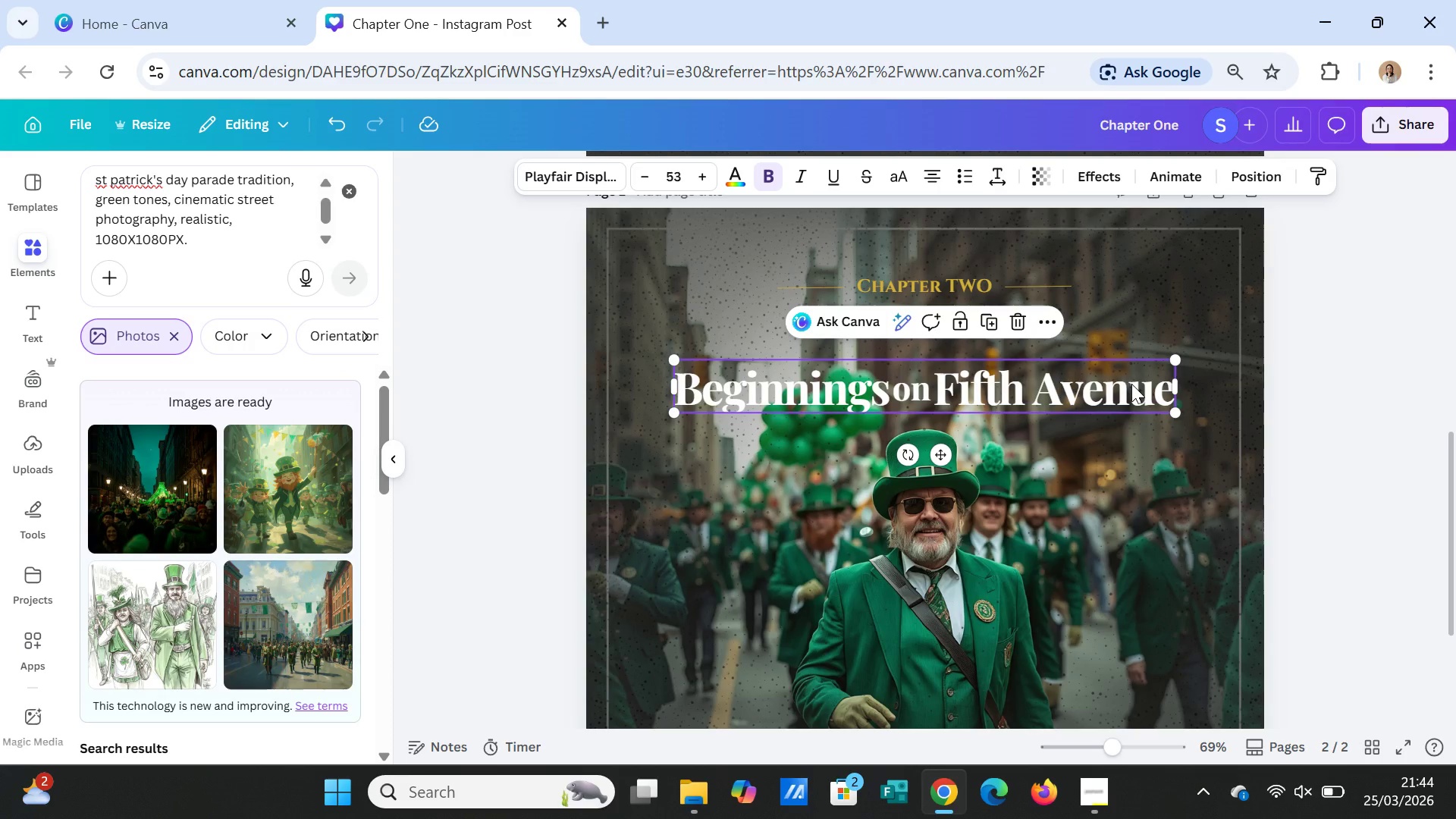 
scroll: coordinate [1100, 441], scroll_direction: up, amount: 1.0
 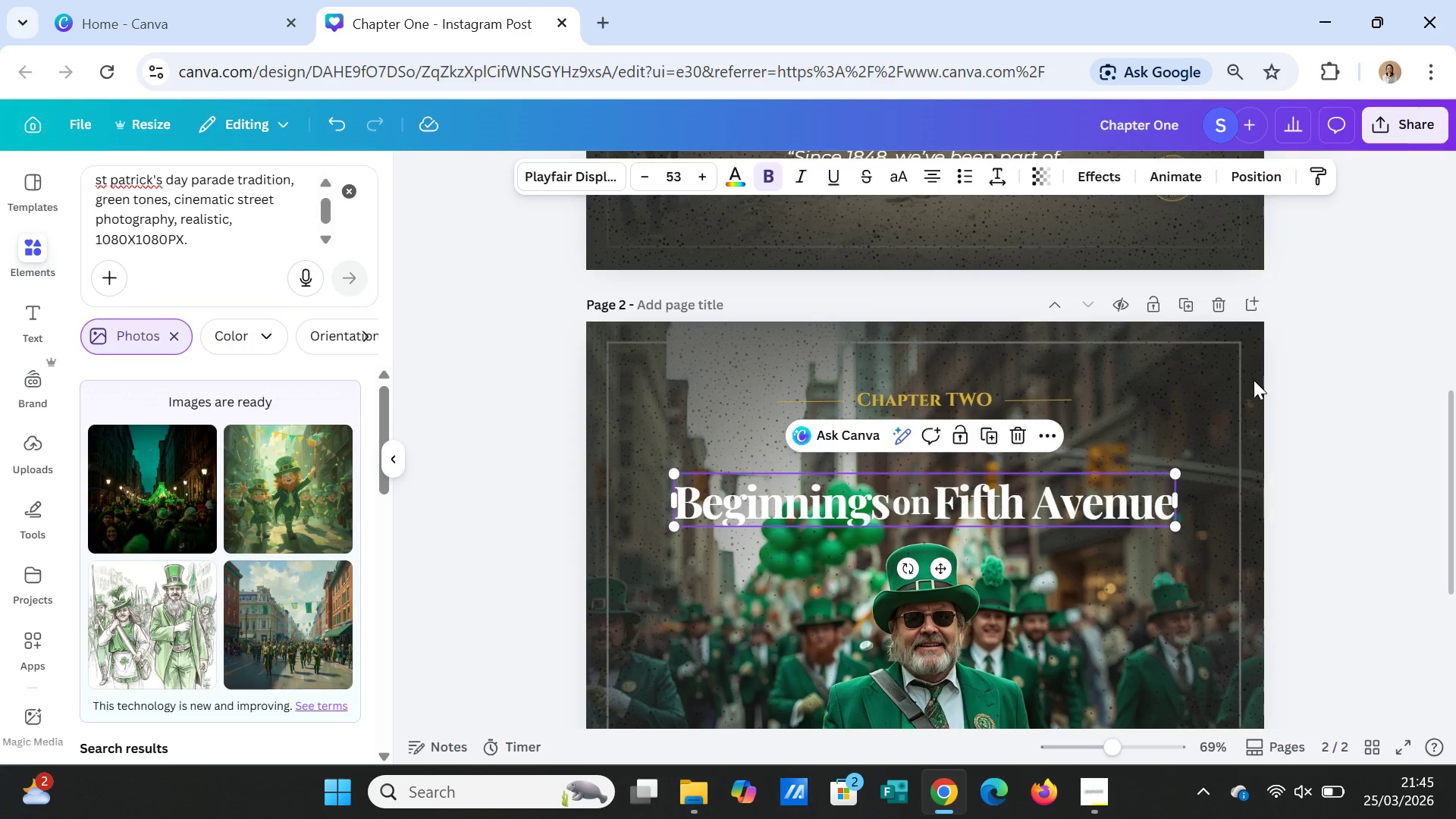 
wait(16.3)
 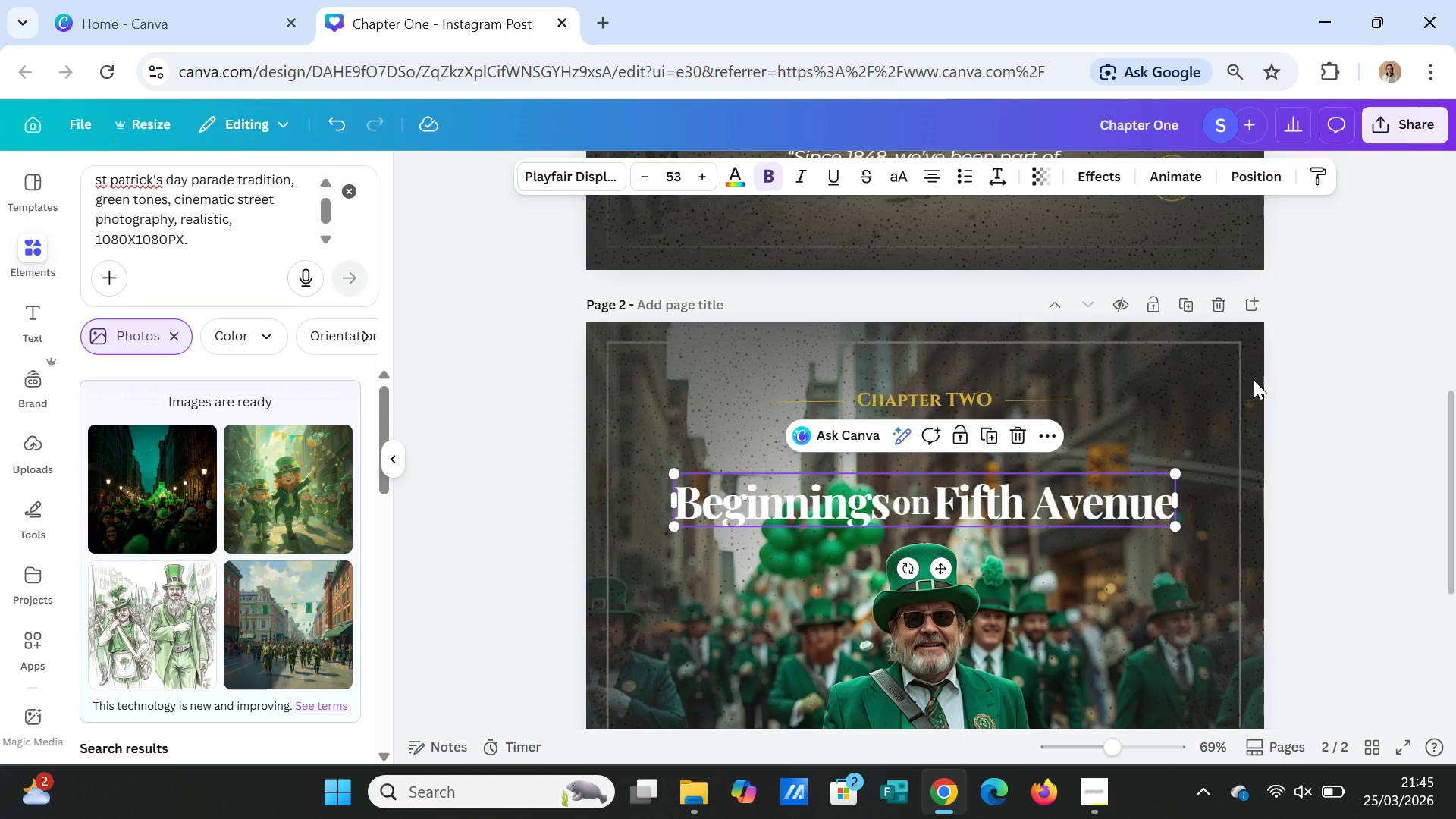 
double_click([867, 504])
 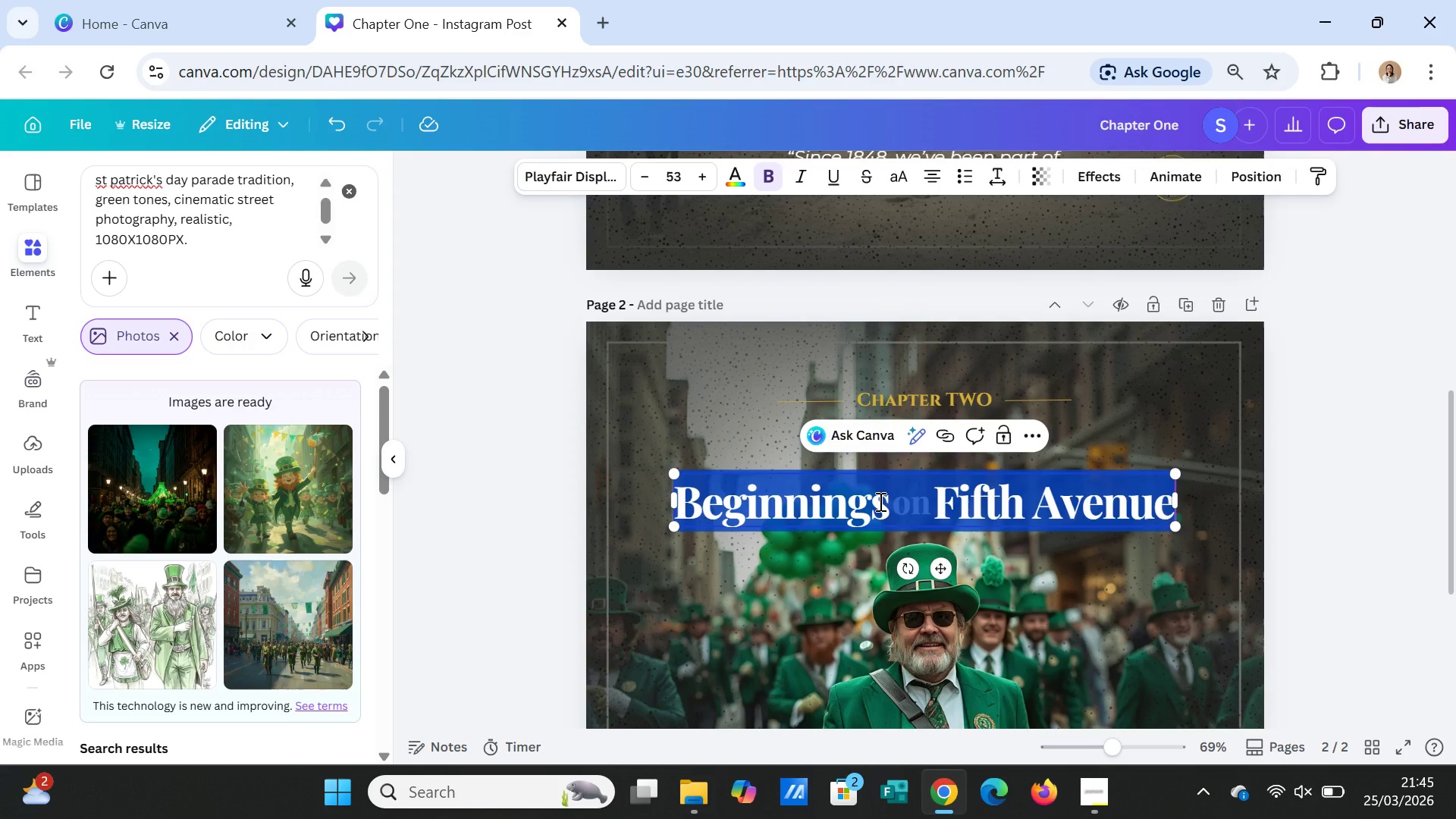 
type(Every Ma)
 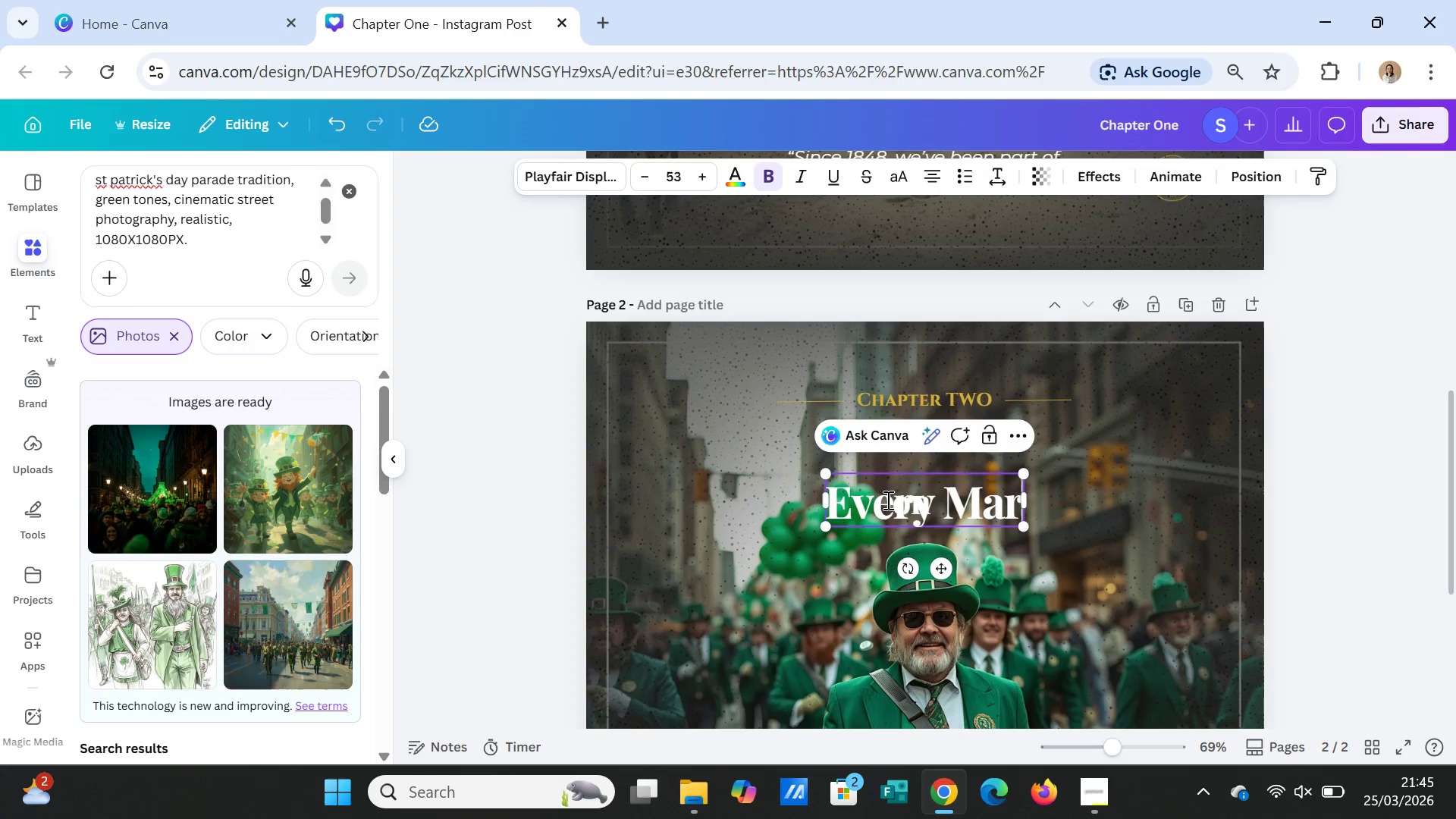 
type(rch , )
key(Backspace)
key(Backspace)
type(, )
key(Backspace)
key(Backspace)
key(Backspace)
type(, the city turned green)
 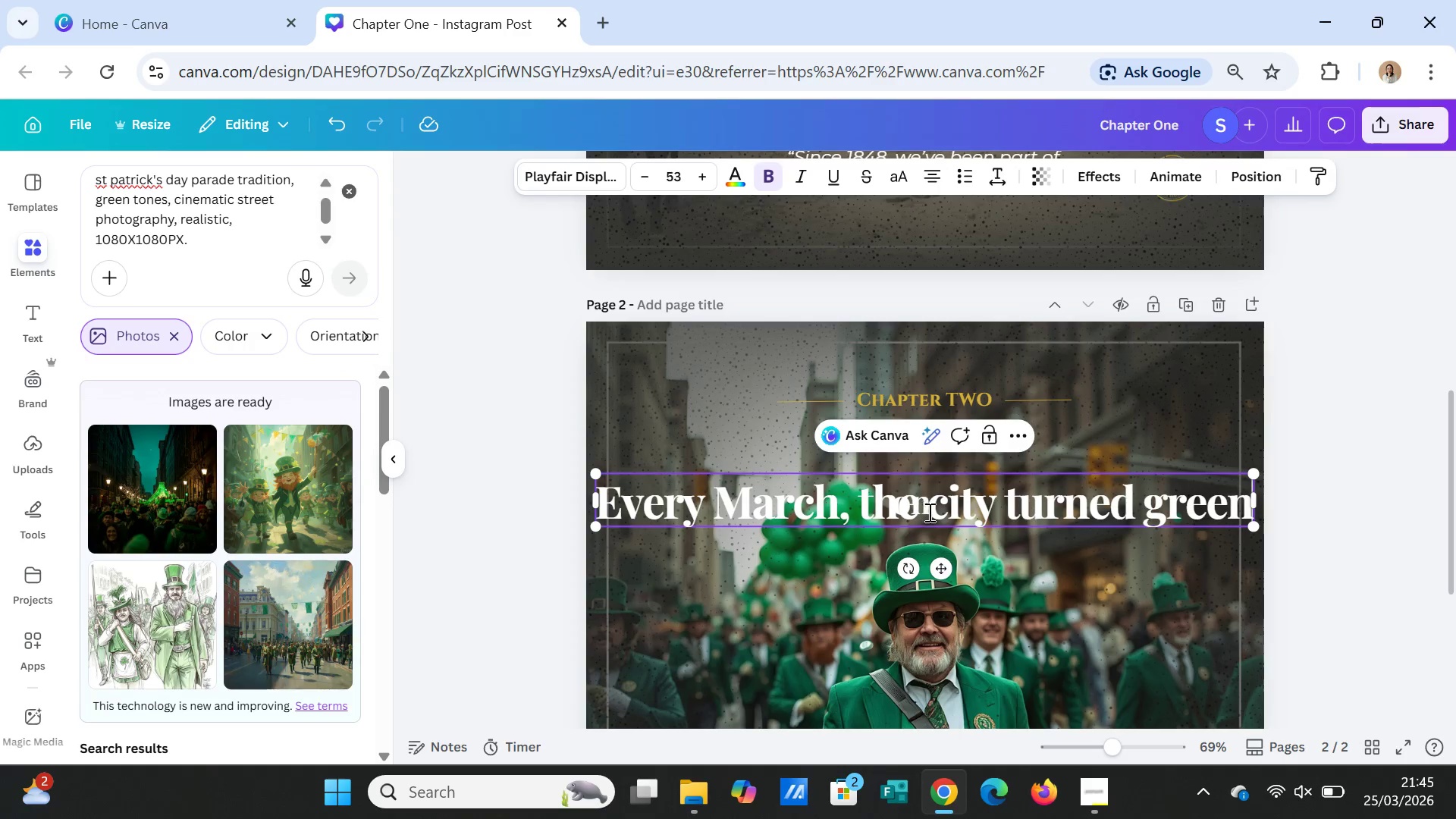 
left_click([1106, 401])
 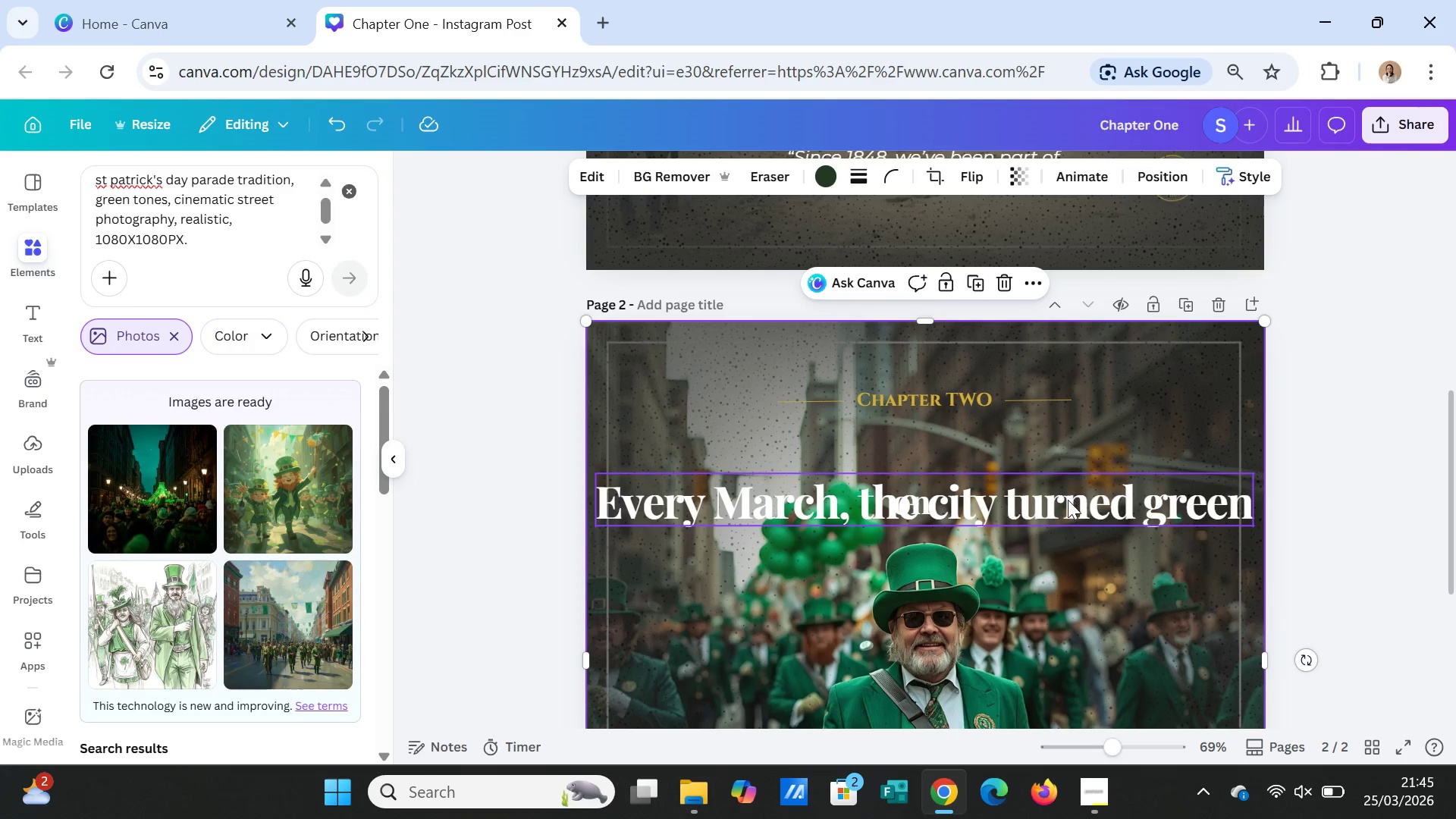 
left_click_drag(start_coordinate=[1068, 500], to_coordinate=[1074, 550])
 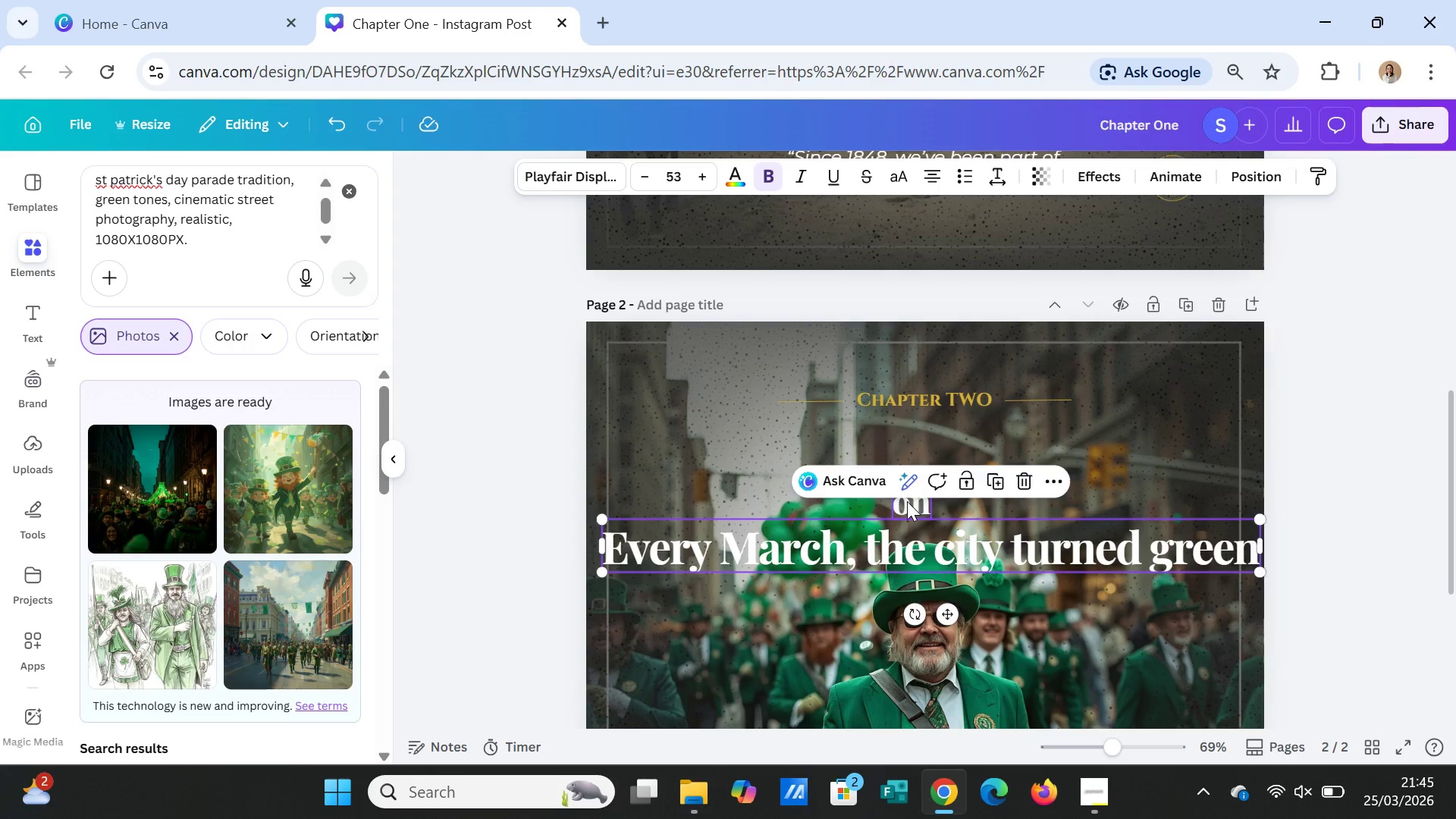 
left_click([907, 501])
 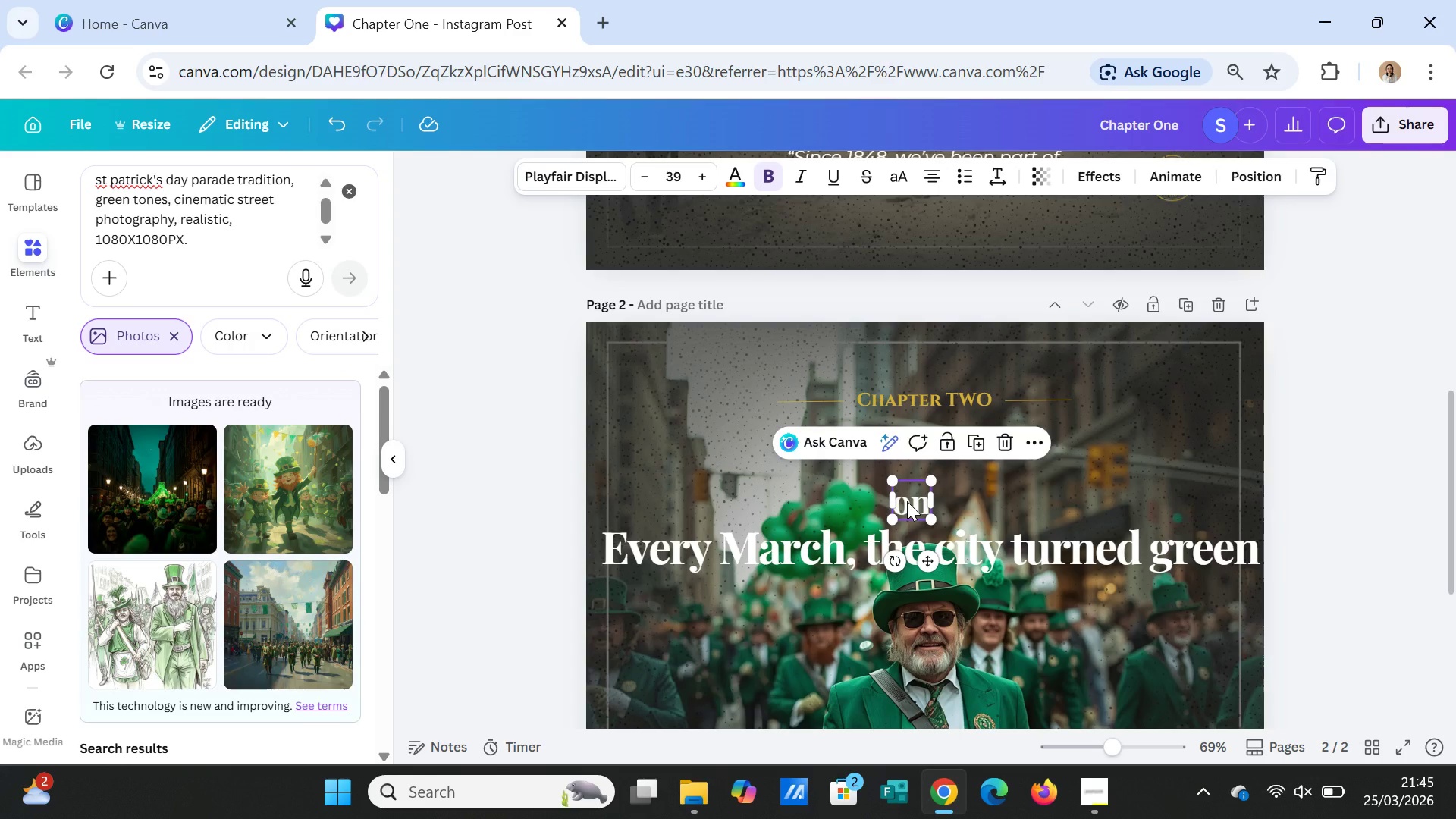 
key(Delete)
 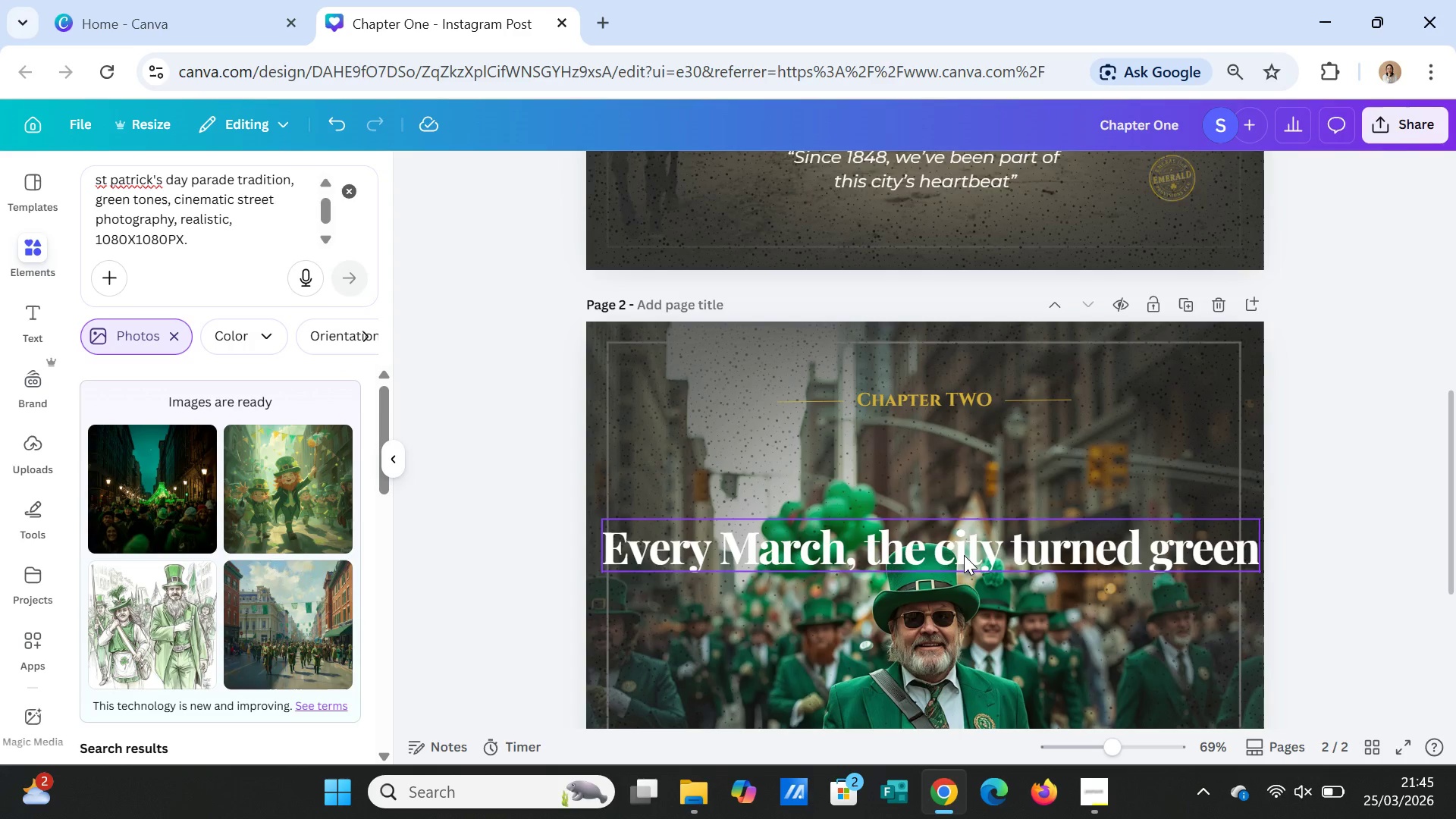 
left_click_drag(start_coordinate=[964, 555], to_coordinate=[970, 471])
 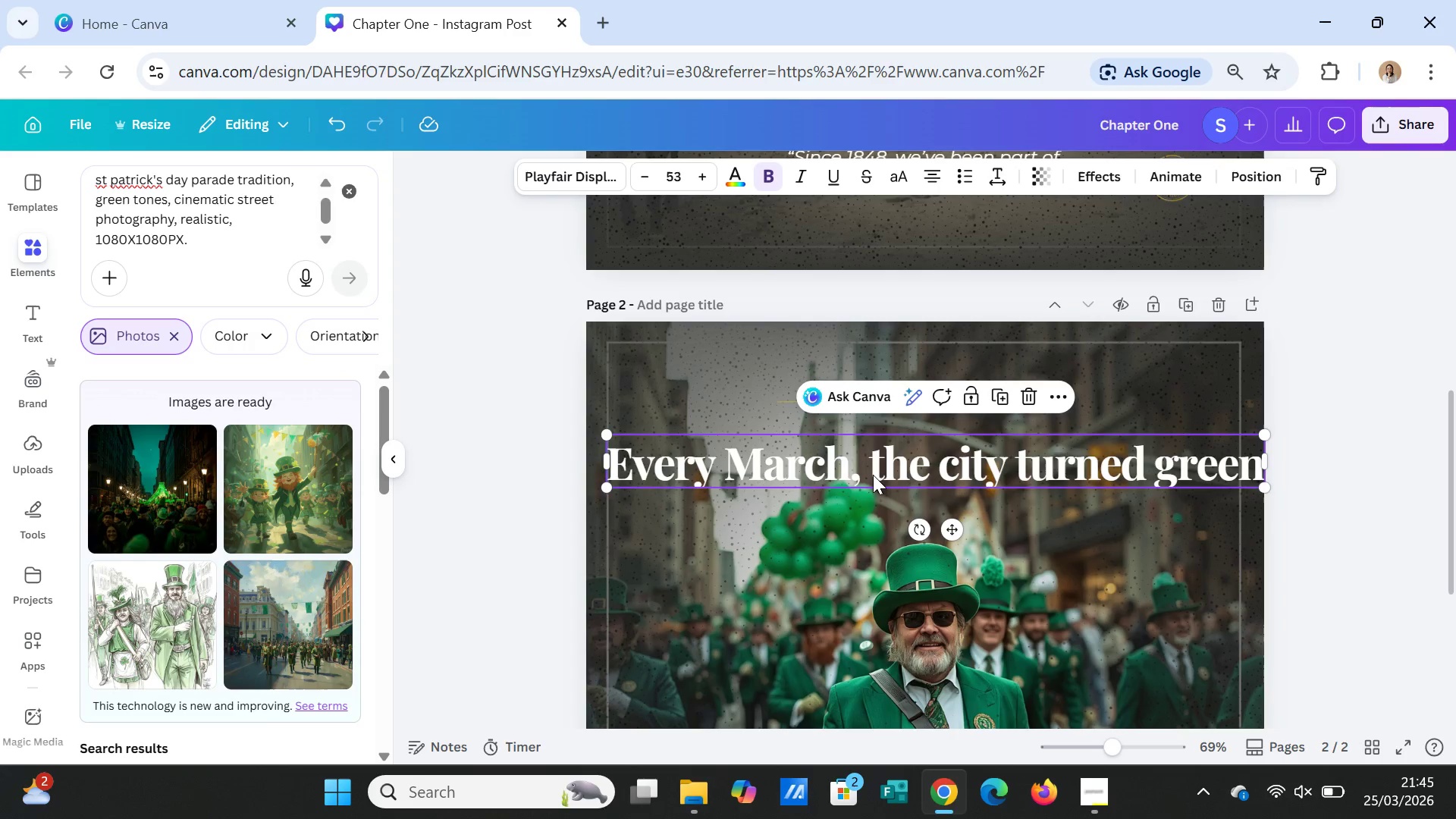 
left_click([873, 475])
 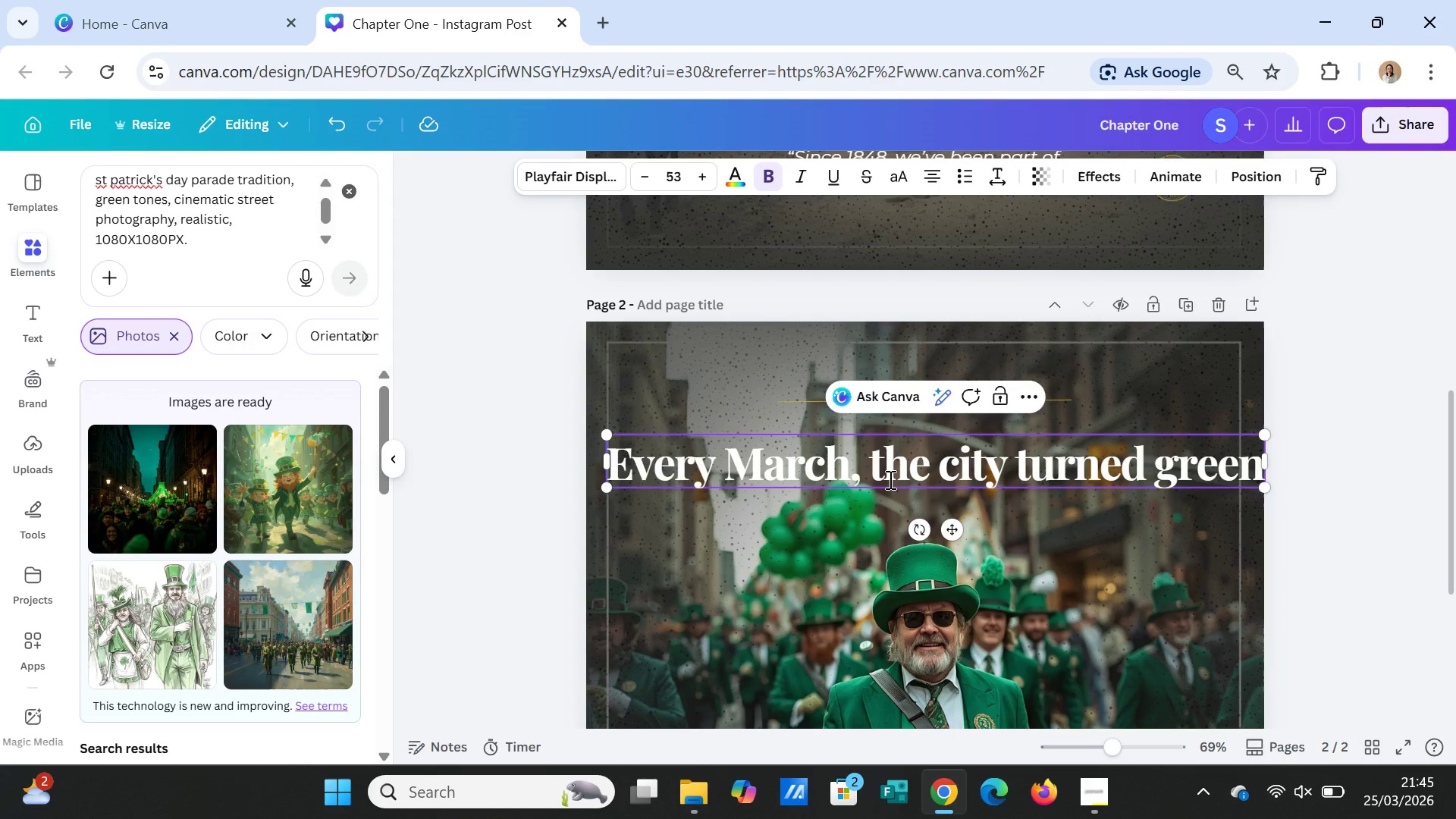 
key(Enter)
 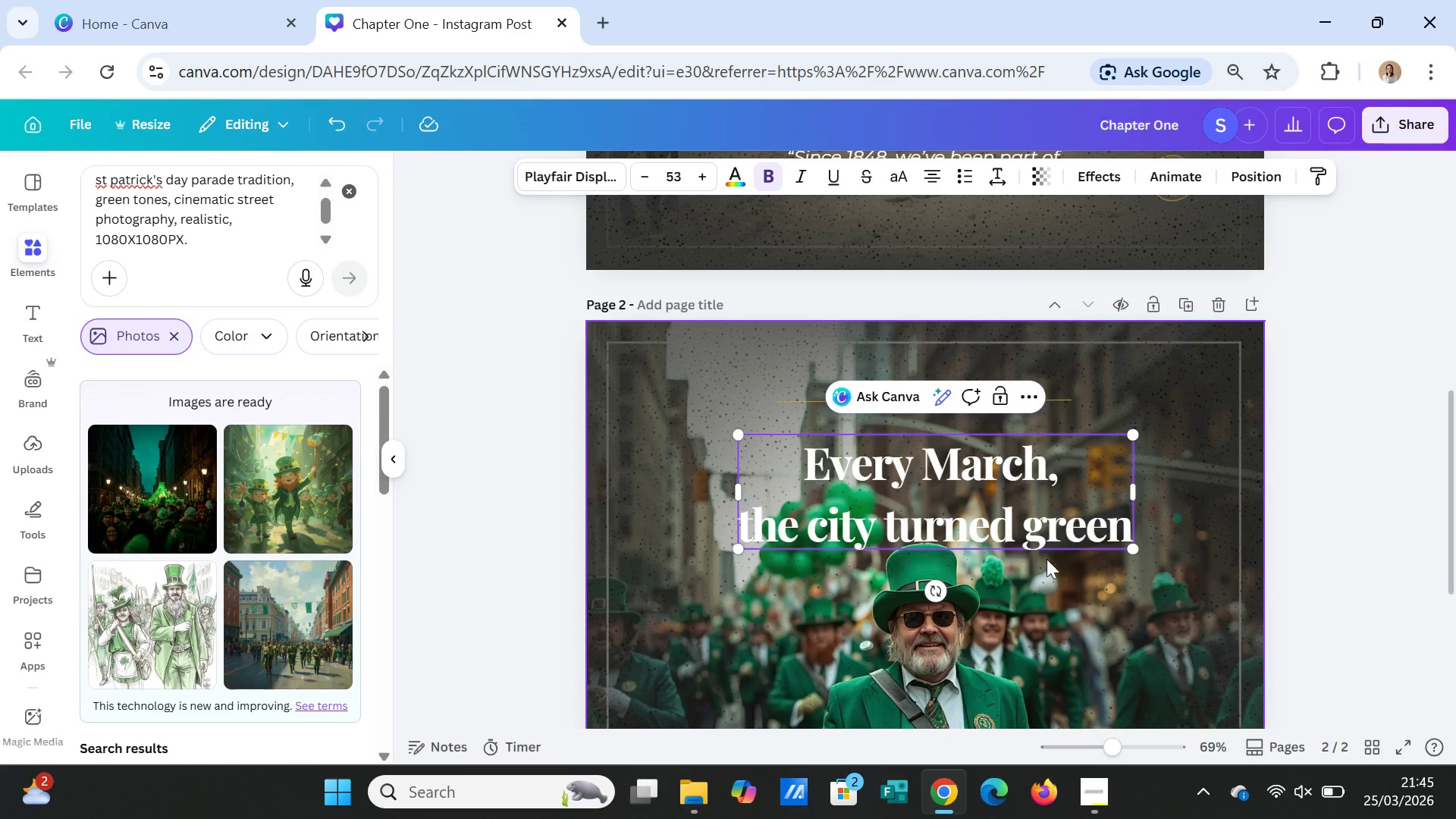 
left_click([1189, 496])
 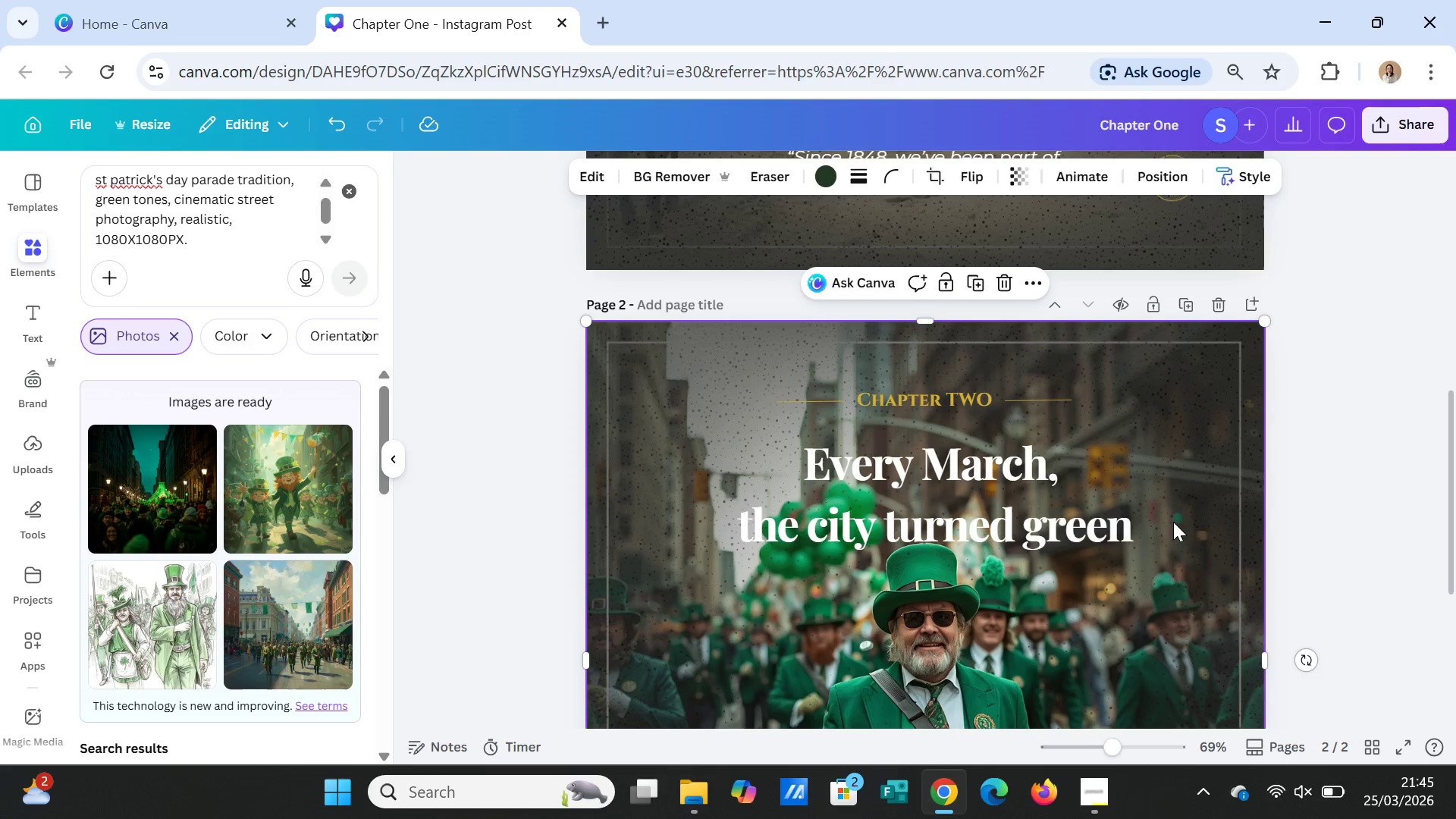 
scroll: coordinate [1187, 532], scroll_direction: down, amount: 1.0
 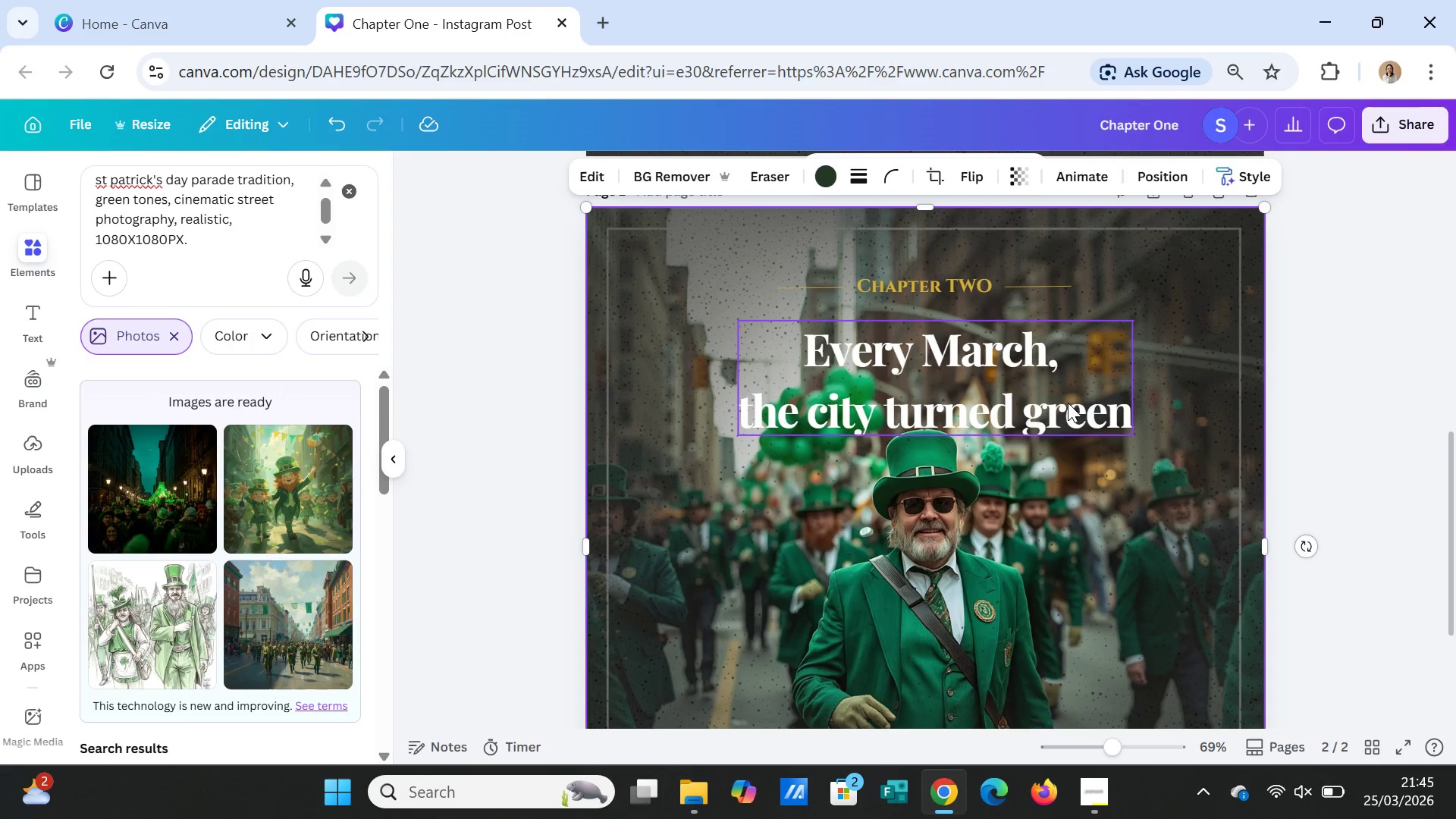 
left_click([1068, 402])
 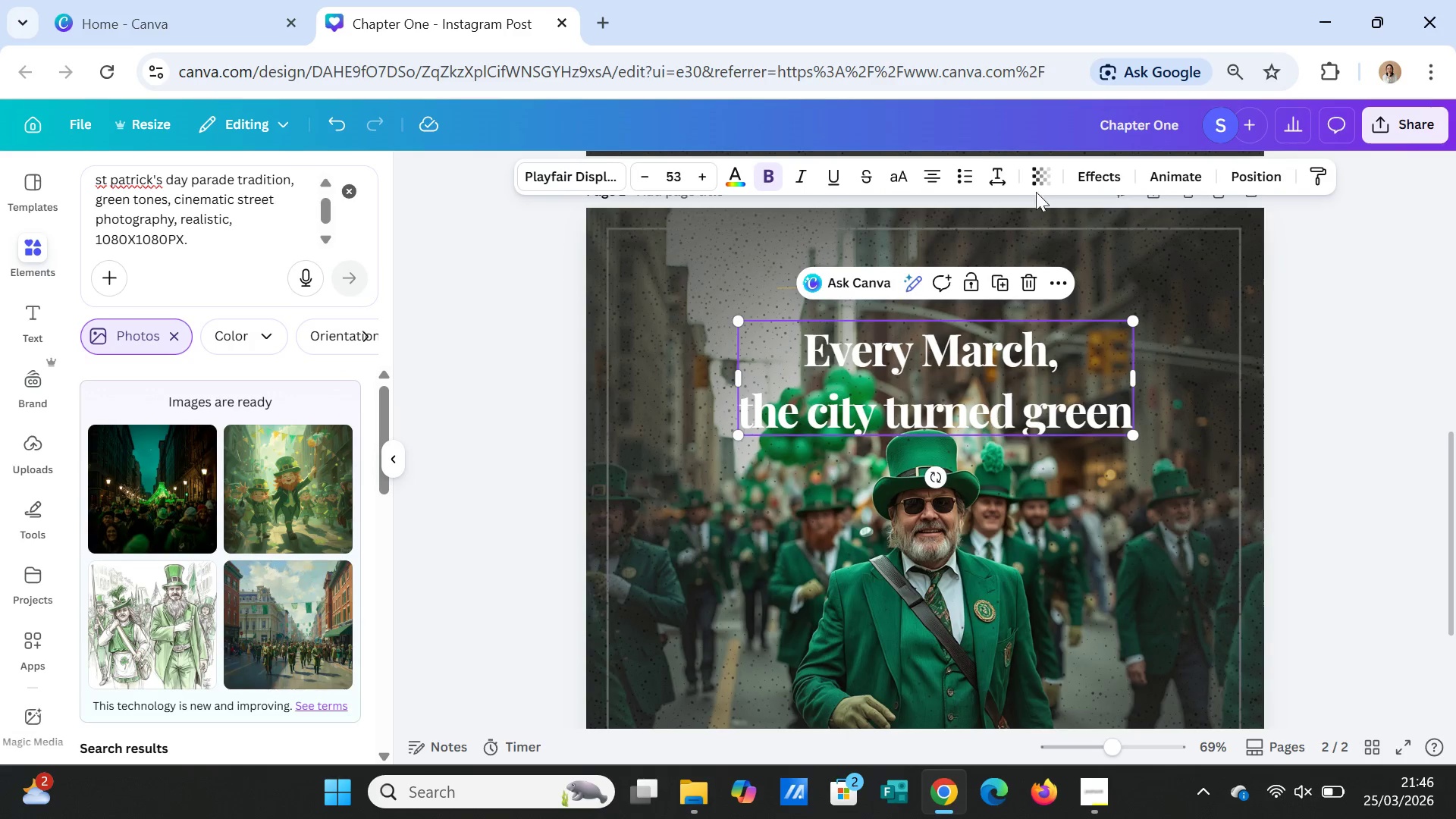 
left_click([1003, 178])
 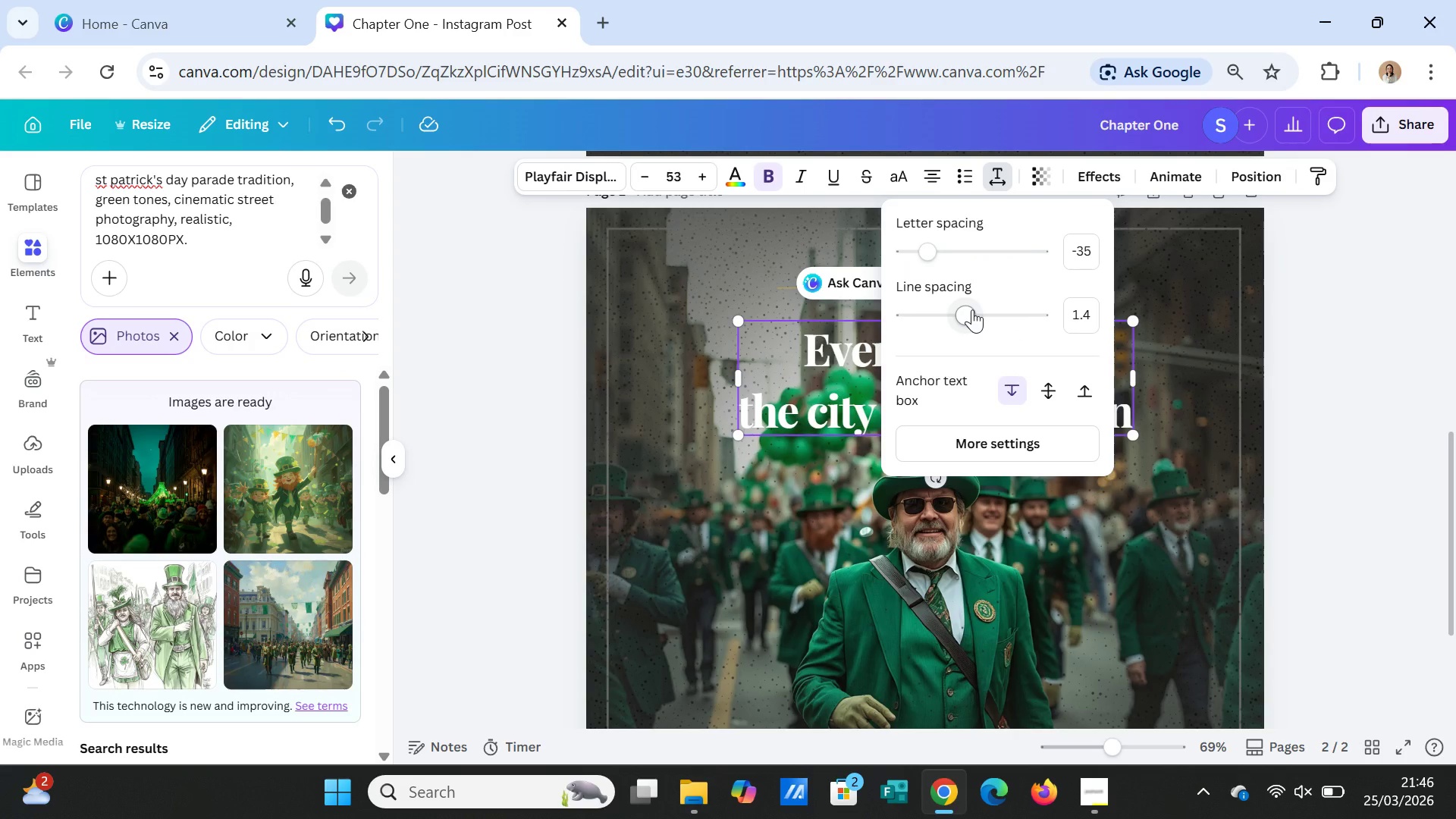 
left_click_drag(start_coordinate=[972, 309], to_coordinate=[937, 299])
 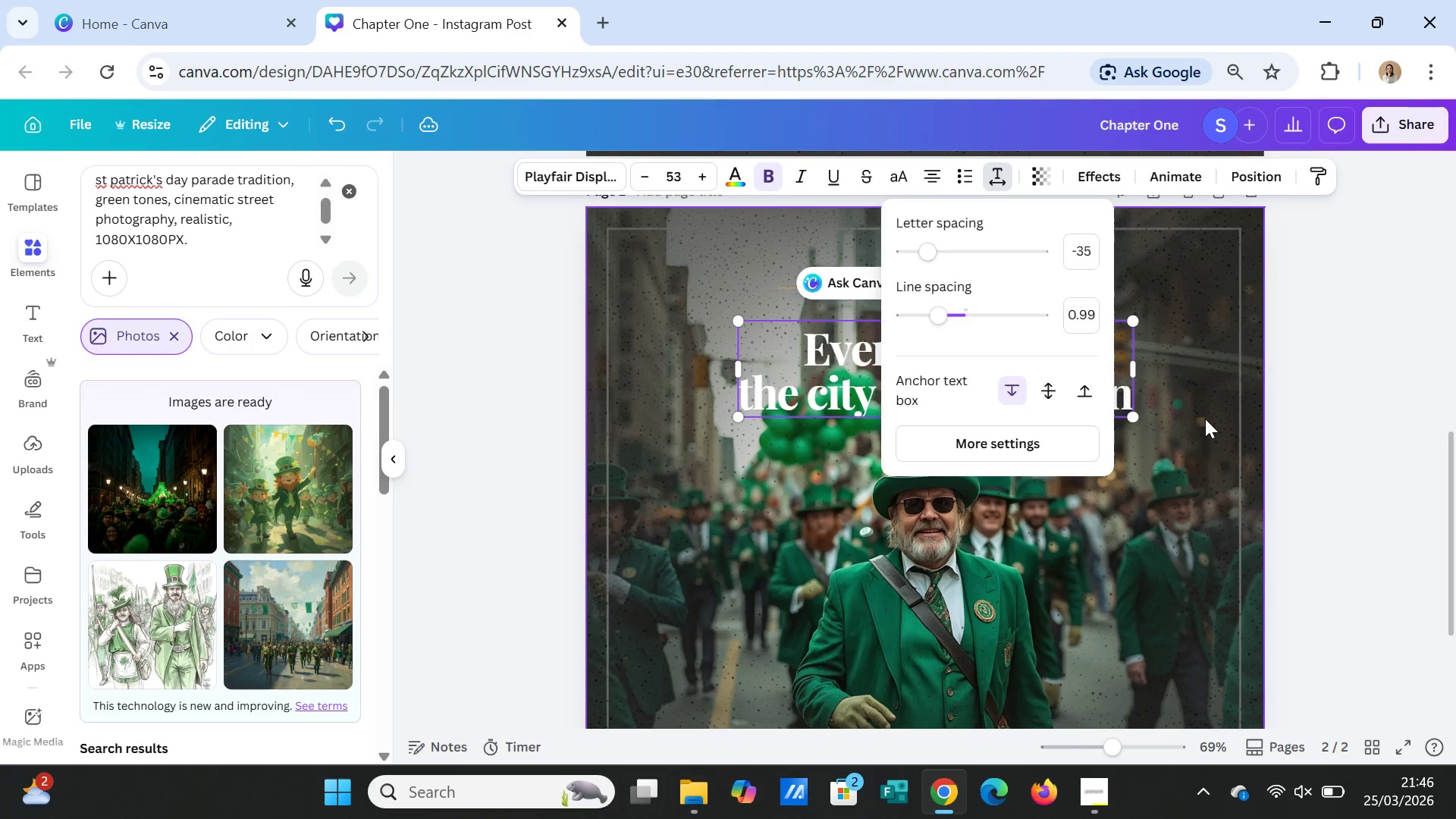 
left_click([1205, 419])
 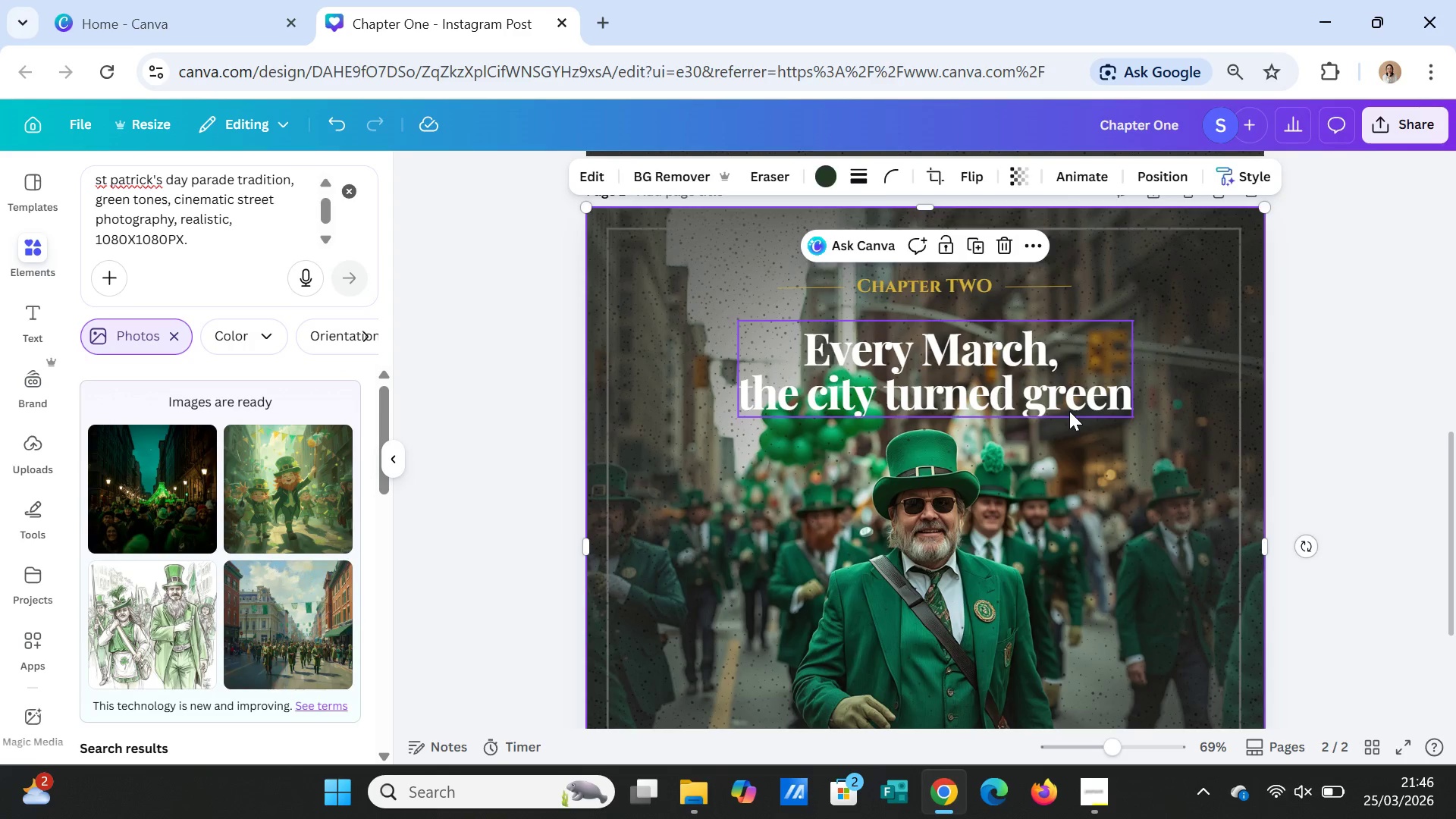 
double_click([1071, 409])
 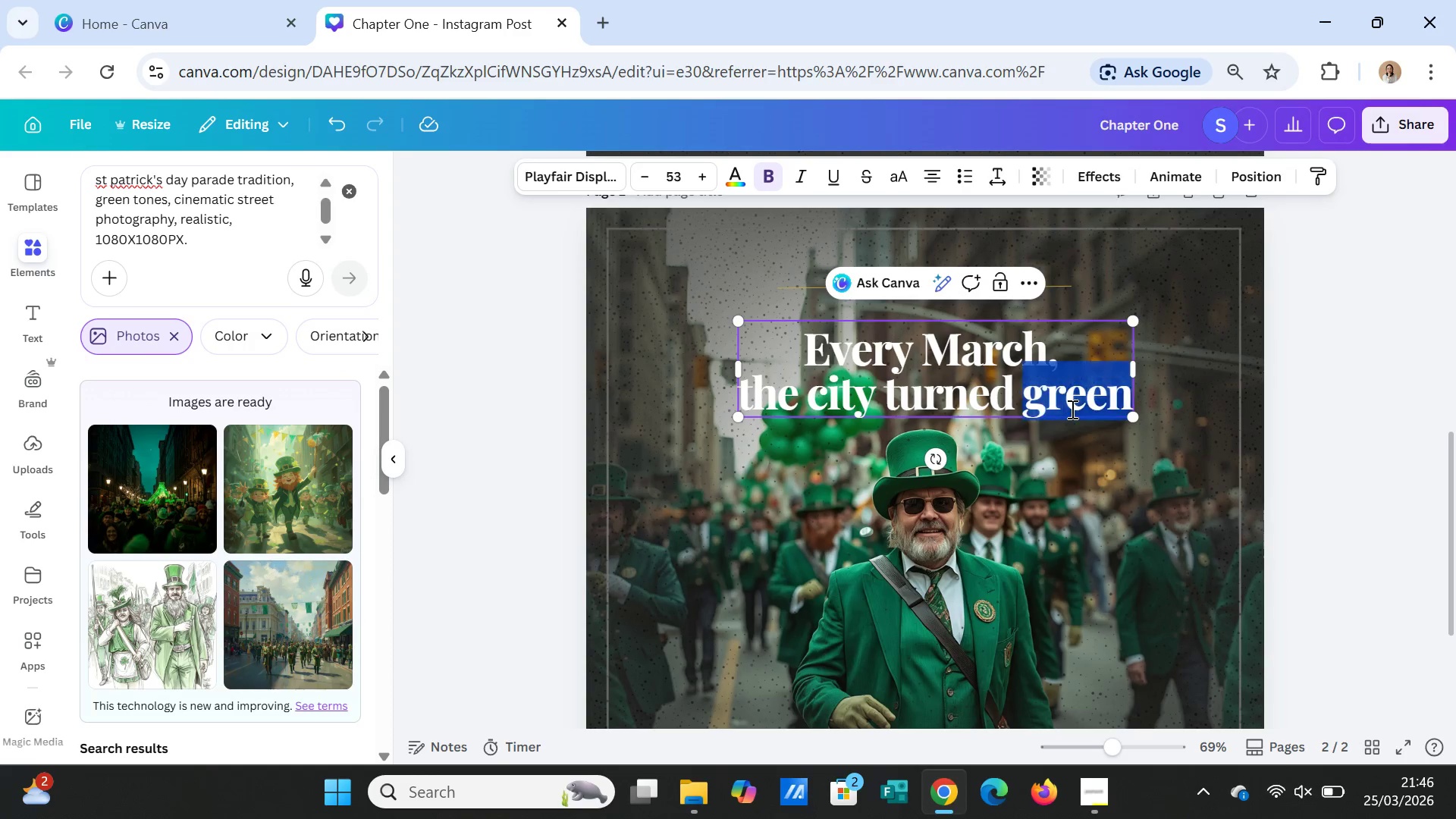 
triple_click([1071, 409])
 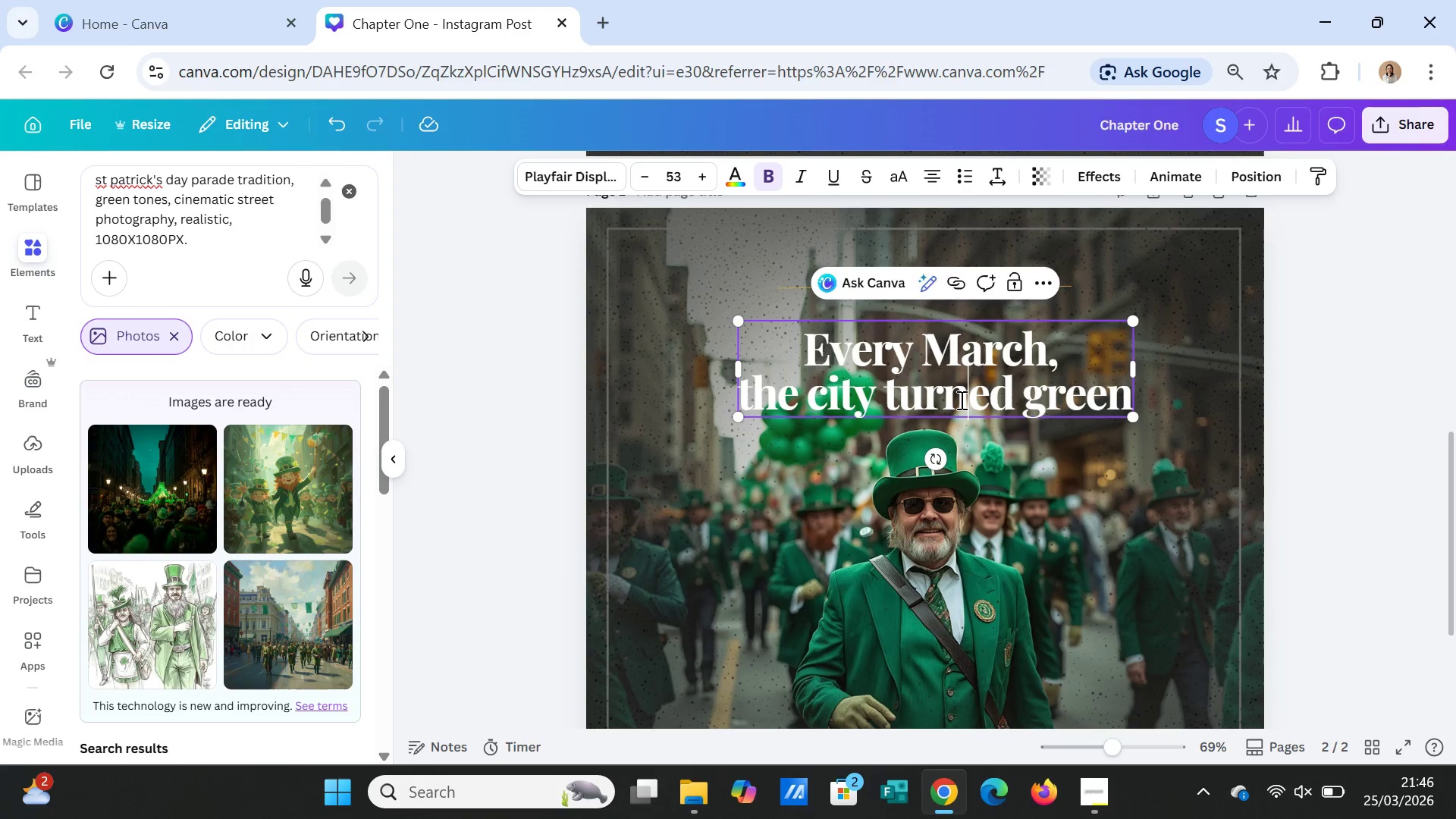 
double_click([960, 400])
 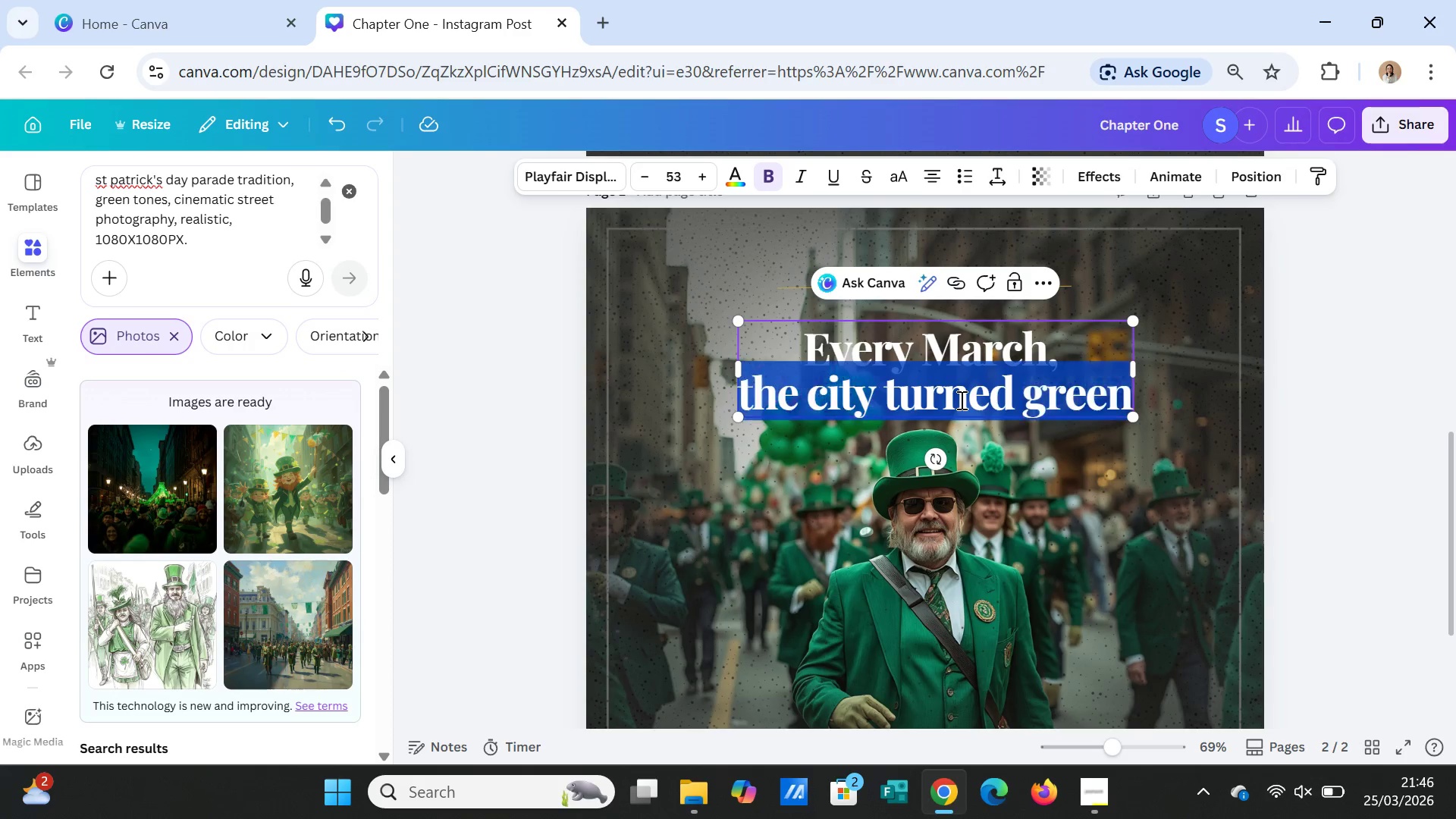 
triple_click([960, 400])
 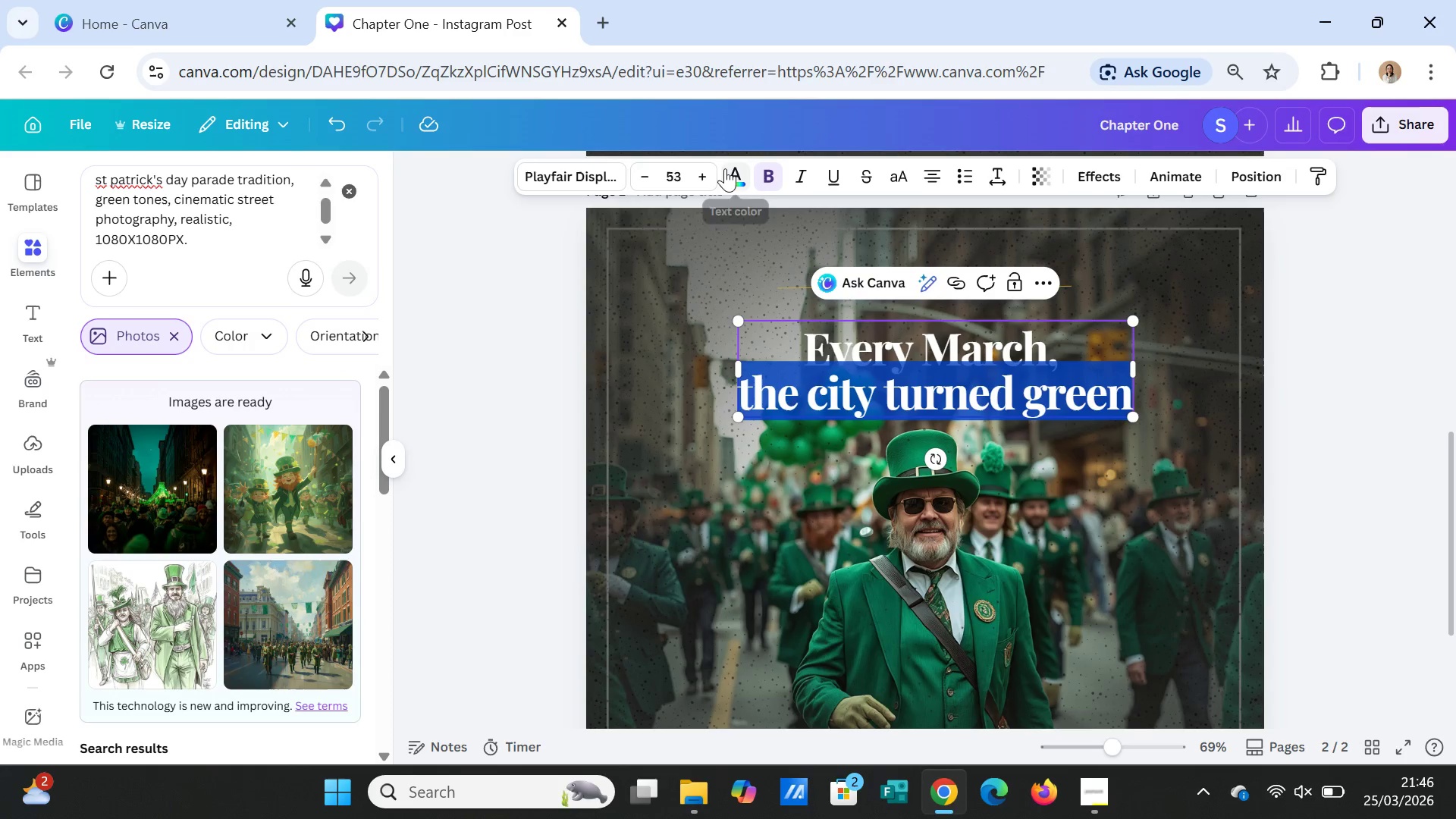 
double_click([712, 168])
 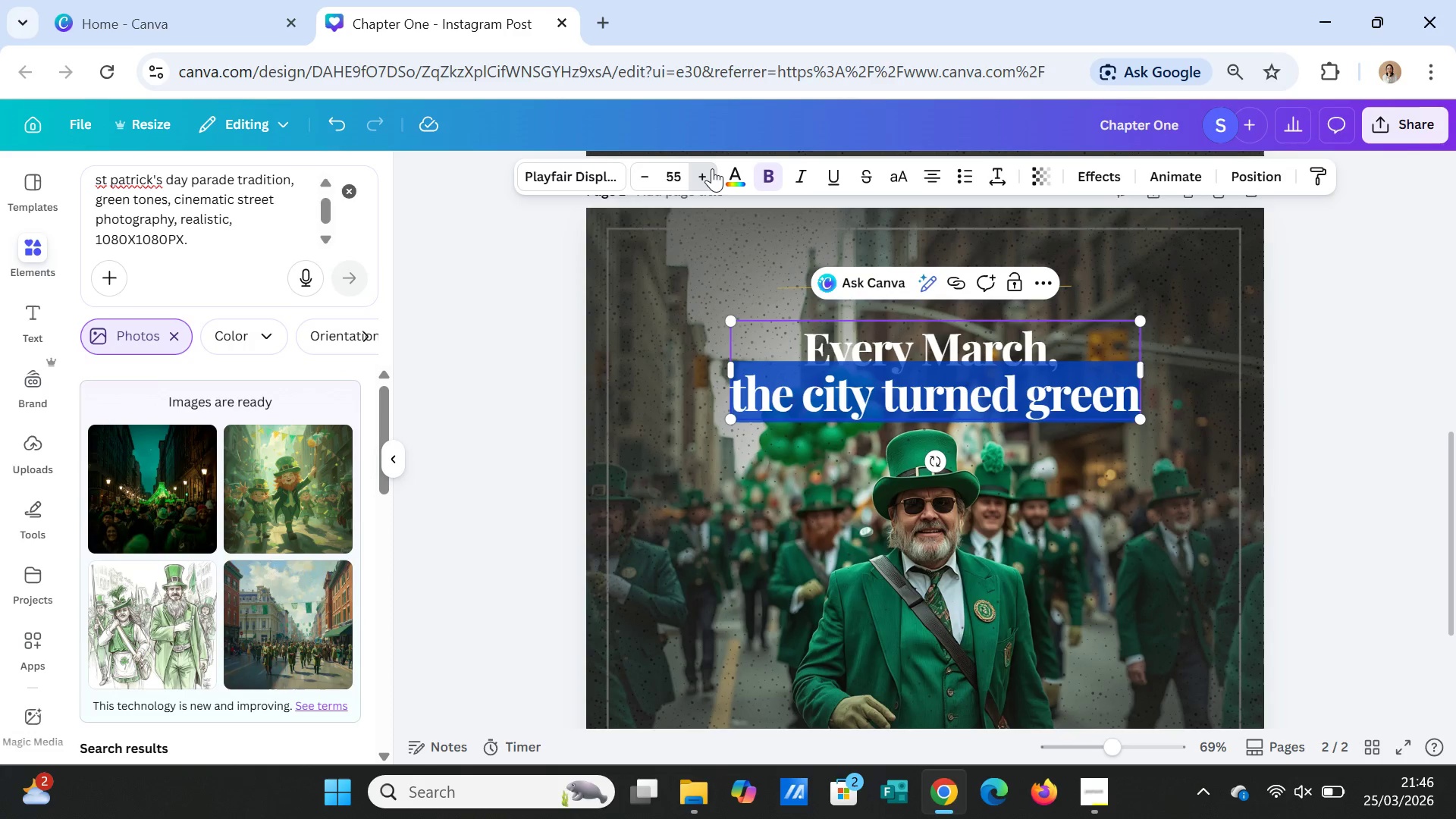 
triple_click([712, 168])
 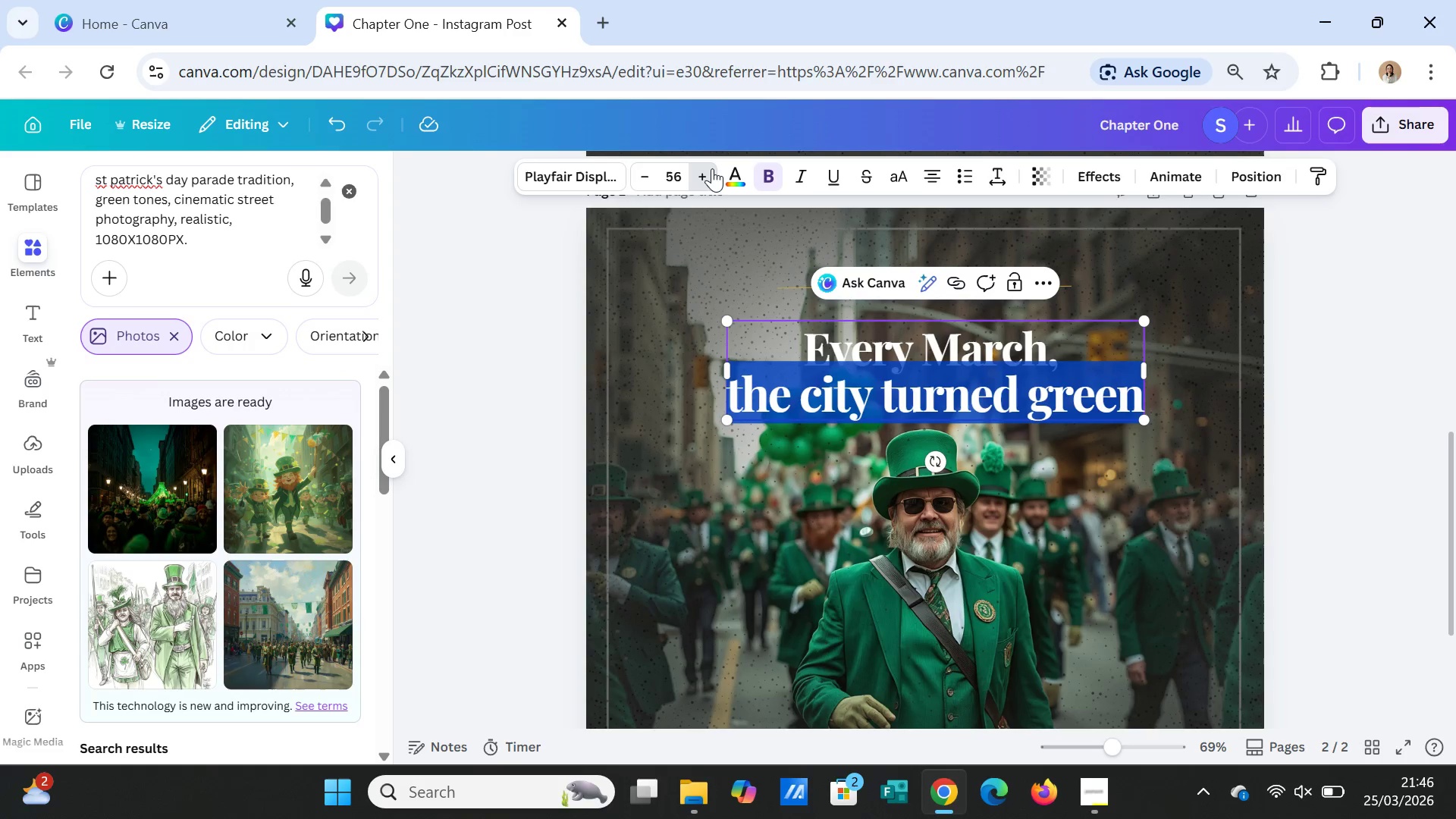 
triple_click([712, 168])
 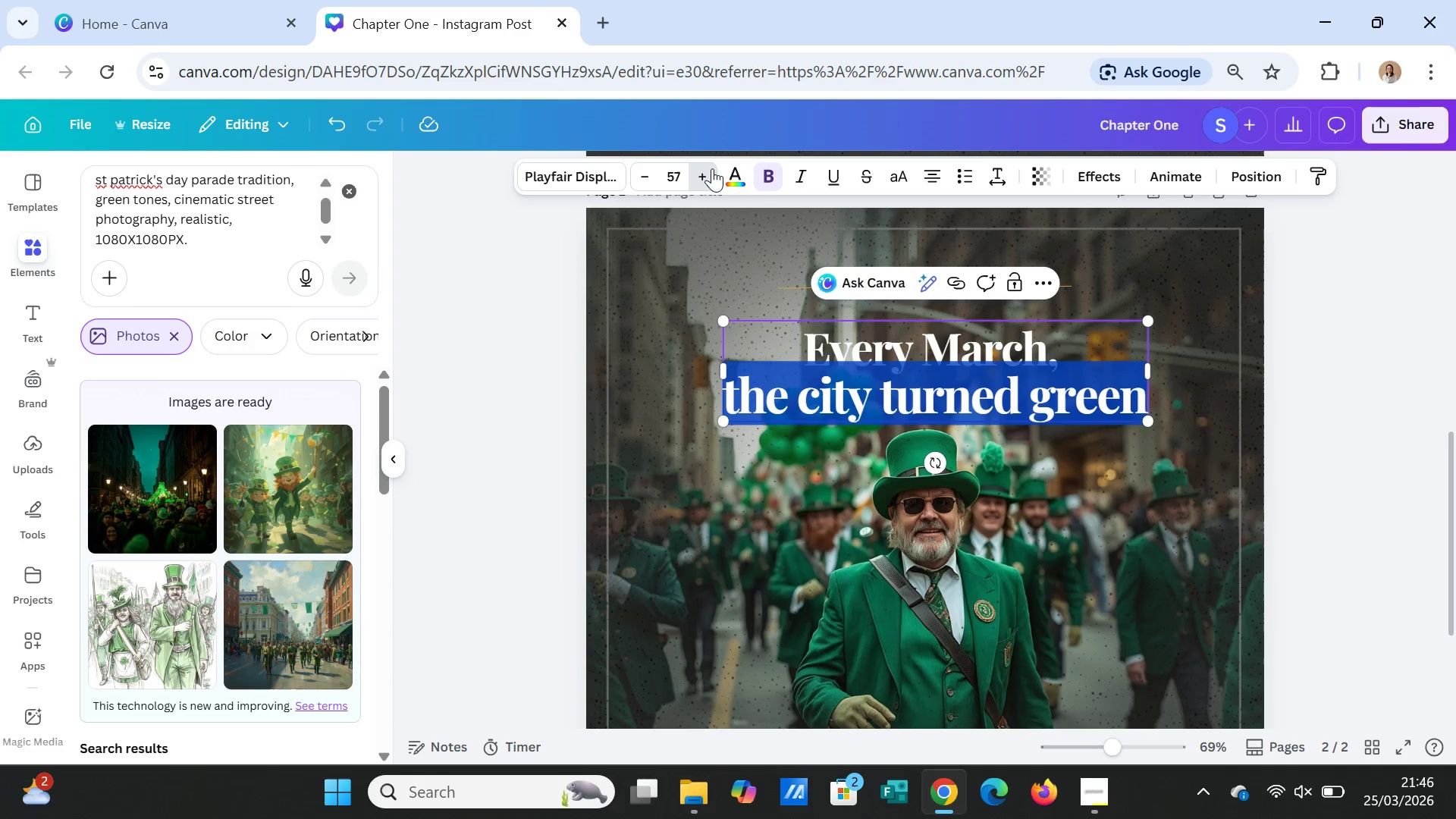 
triple_click([712, 168])
 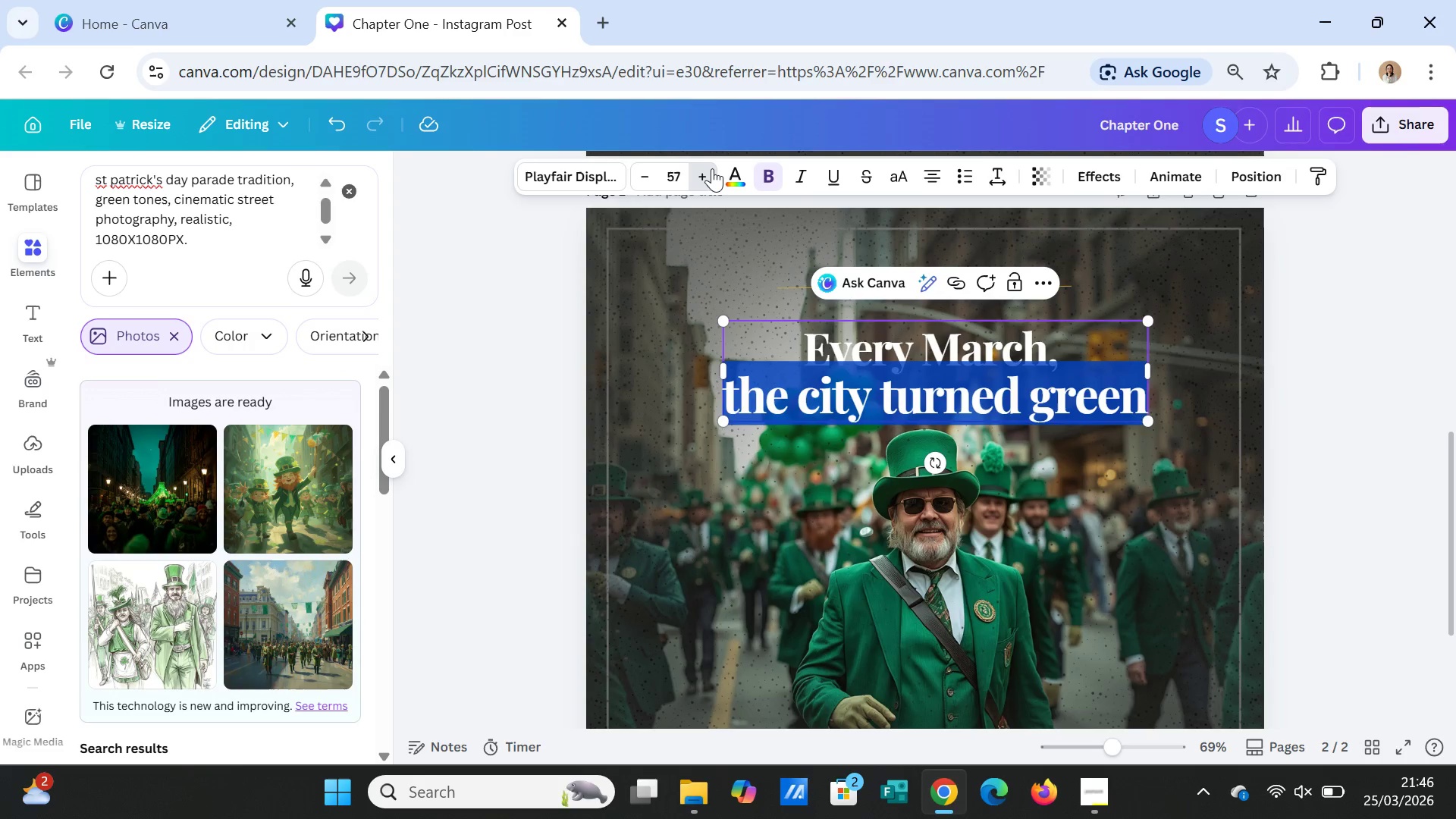 
triple_click([712, 168])
 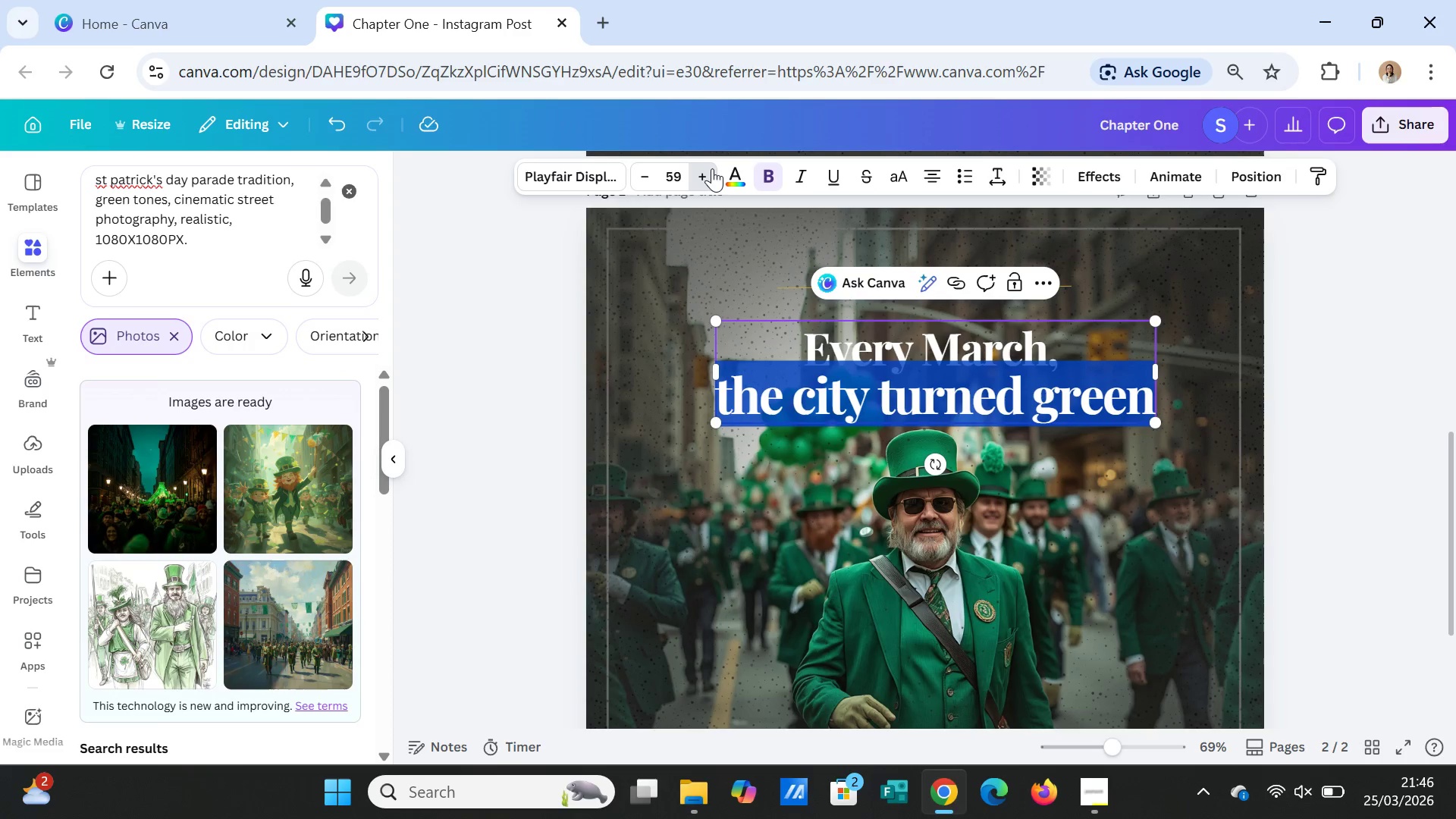 
triple_click([712, 168])
 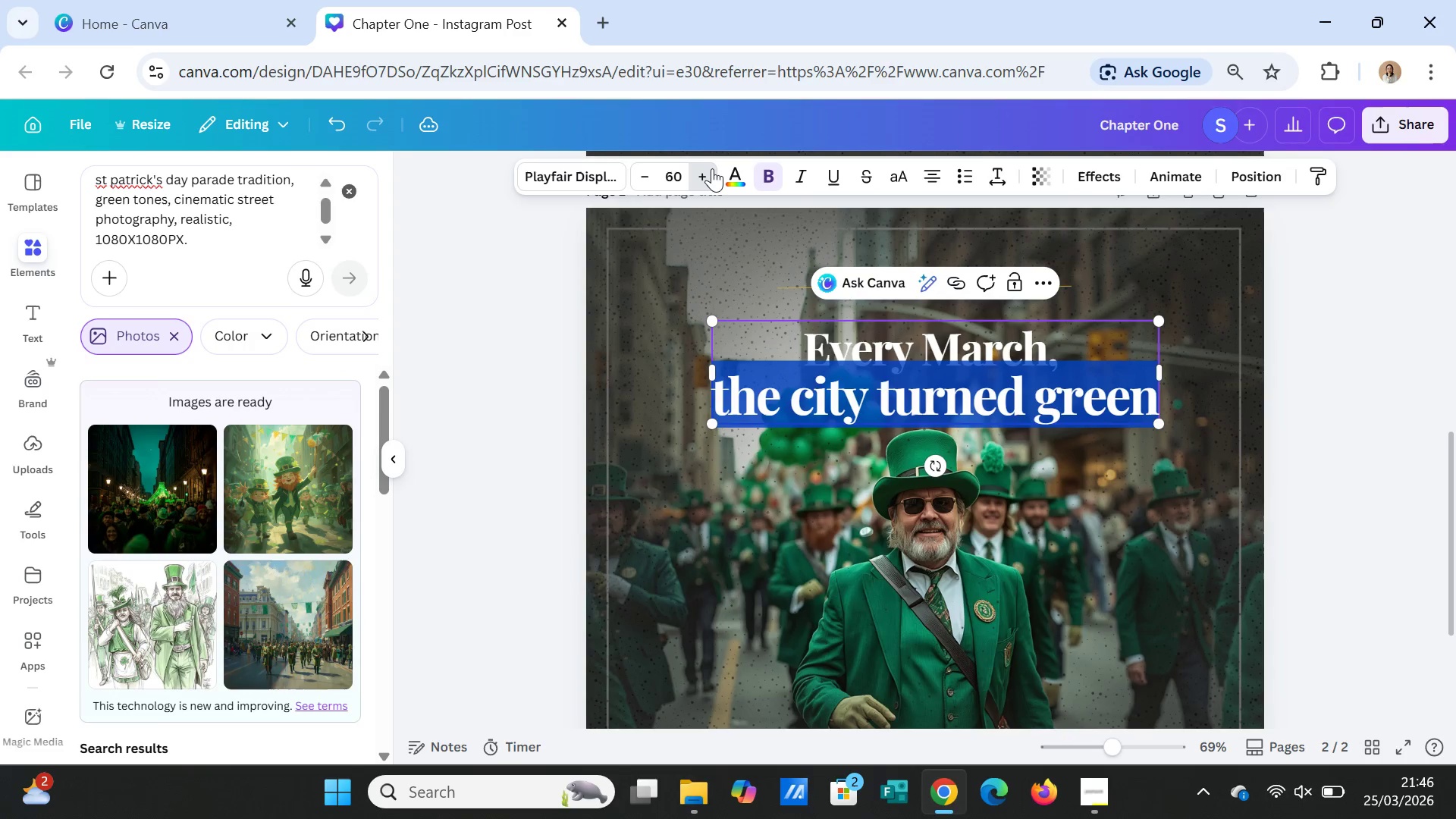 
triple_click([712, 168])
 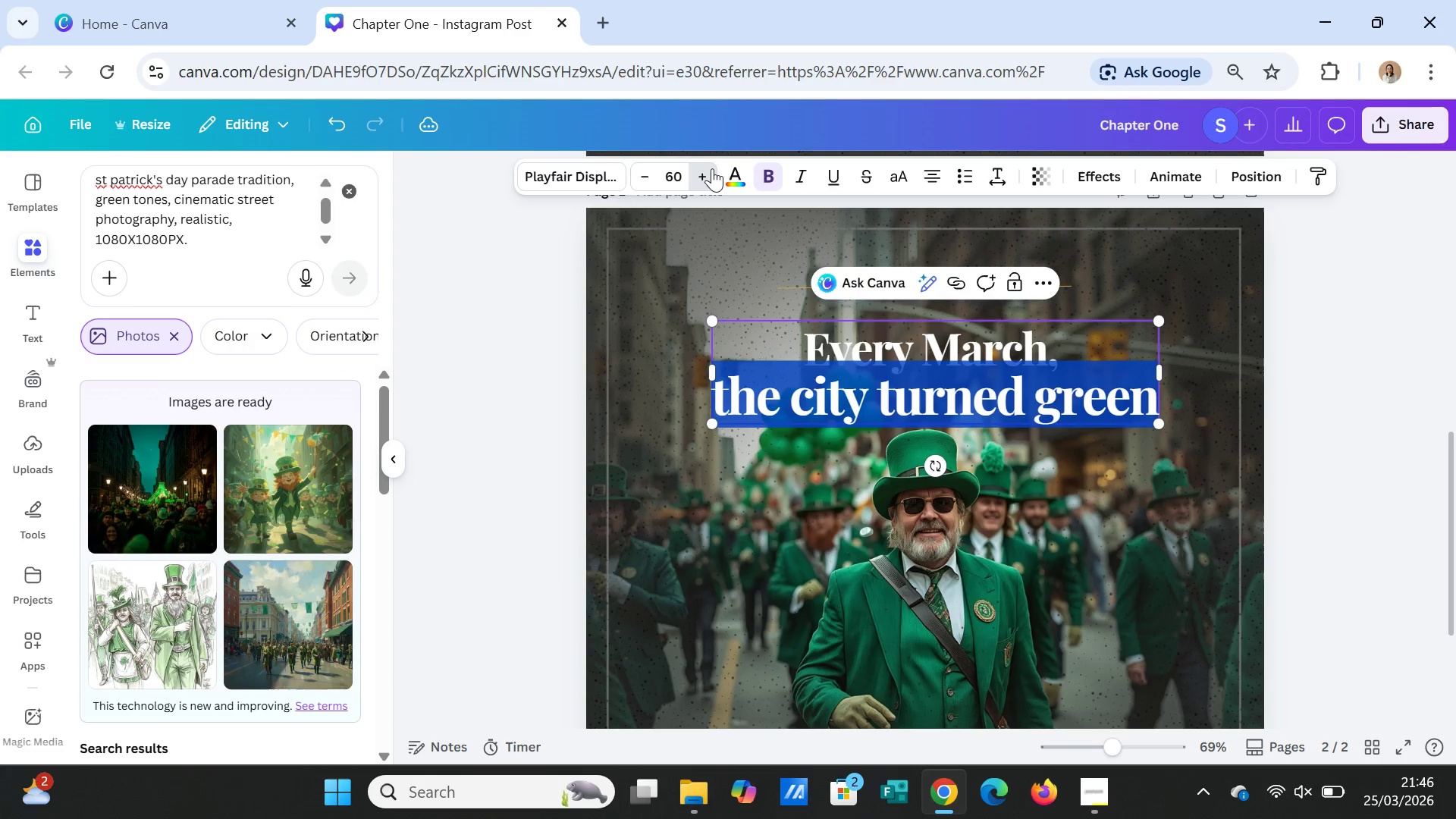 
triple_click([712, 168])
 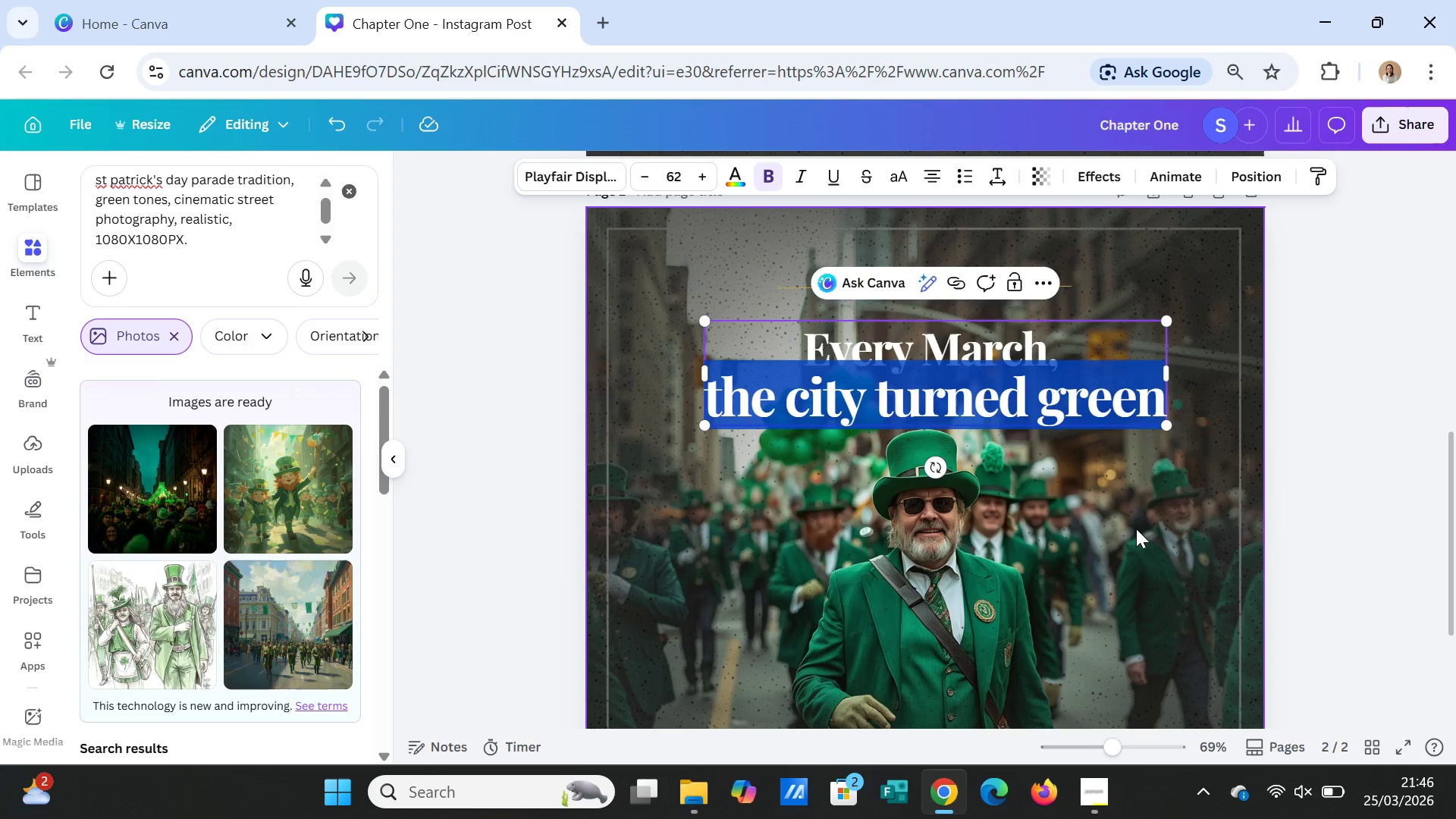 
left_click([1136, 527])
 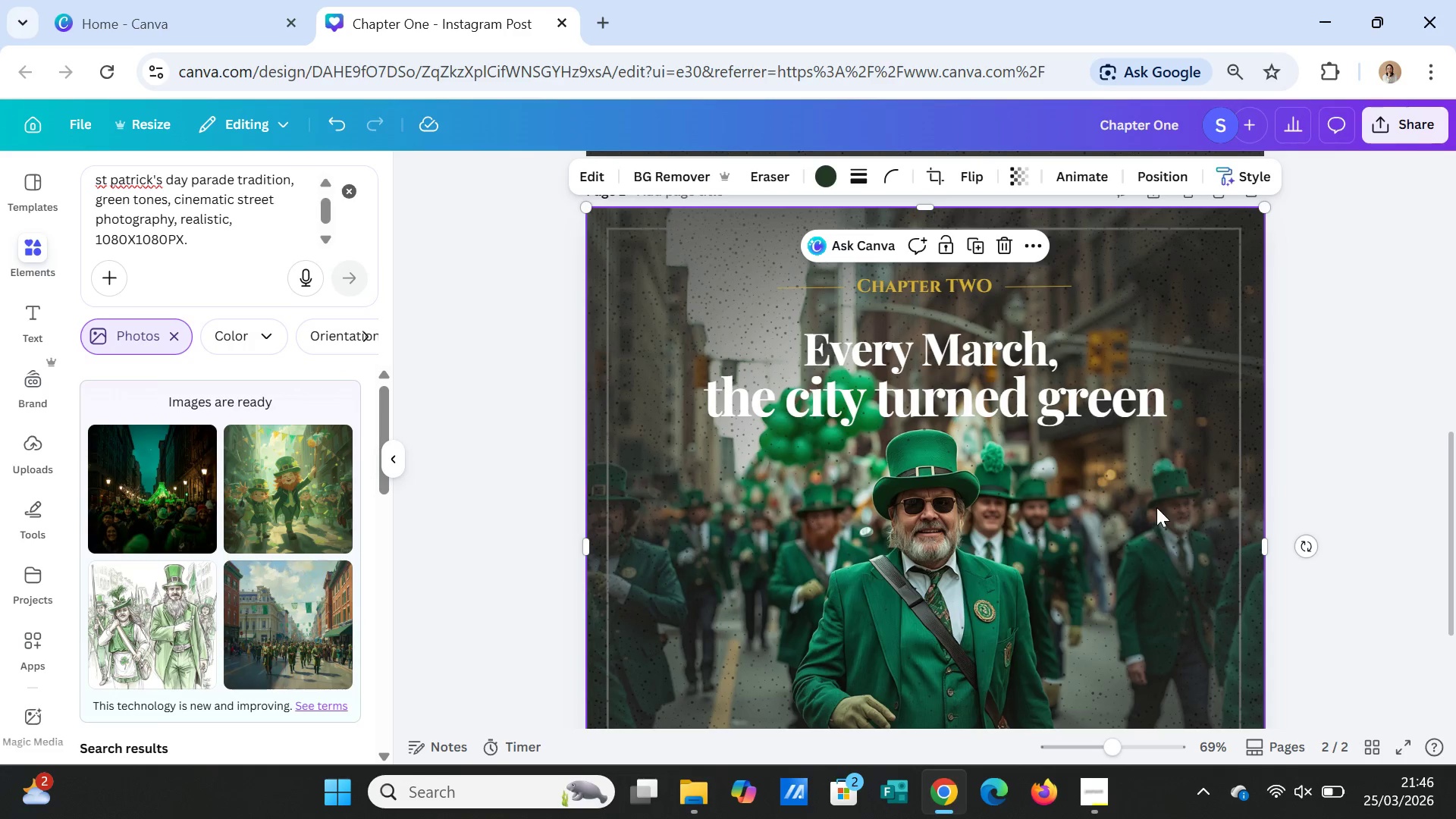 
left_click([1373, 483])
 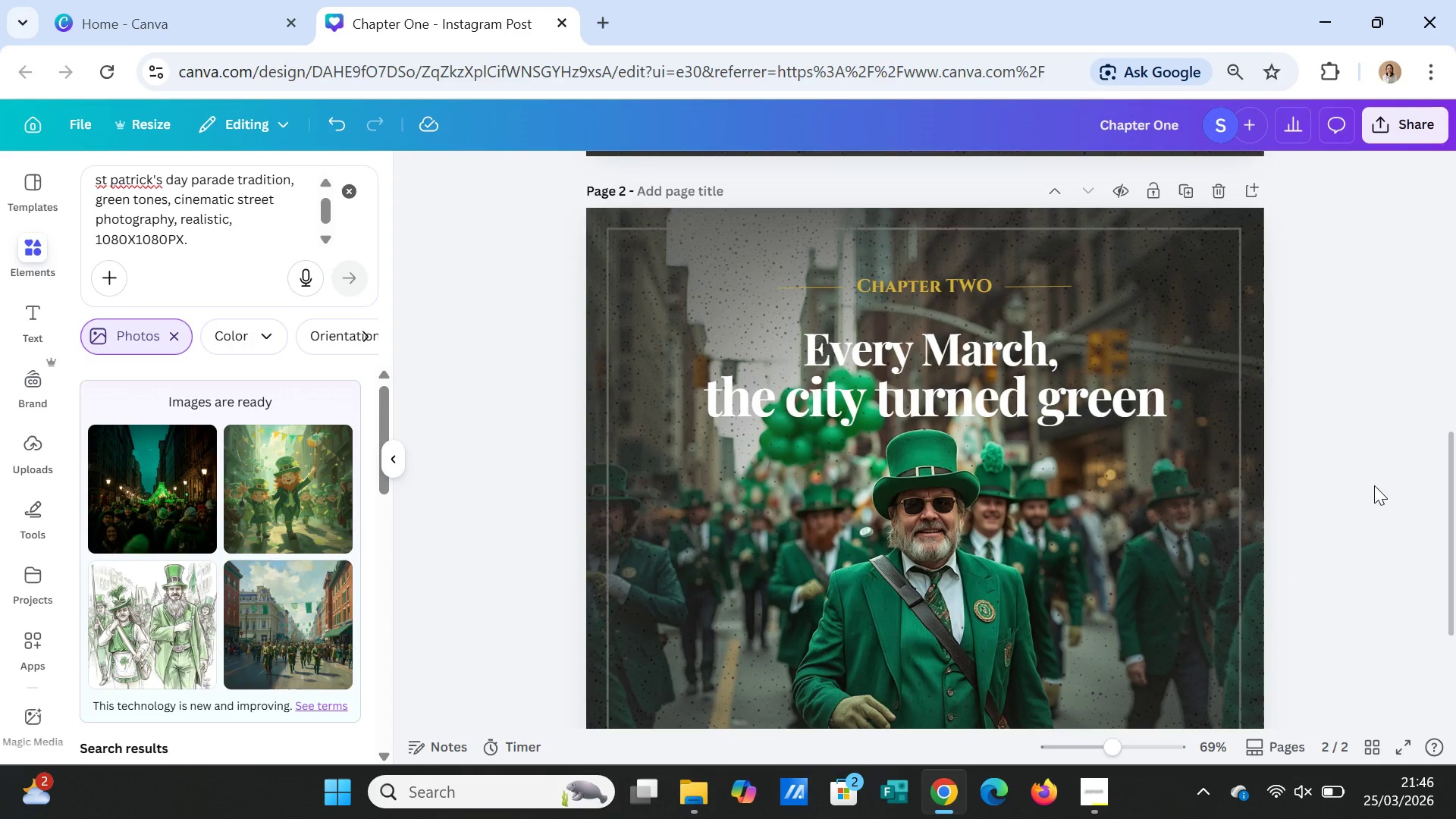 
scroll: coordinate [1375, 490], scroll_direction: down, amount: 2.0
 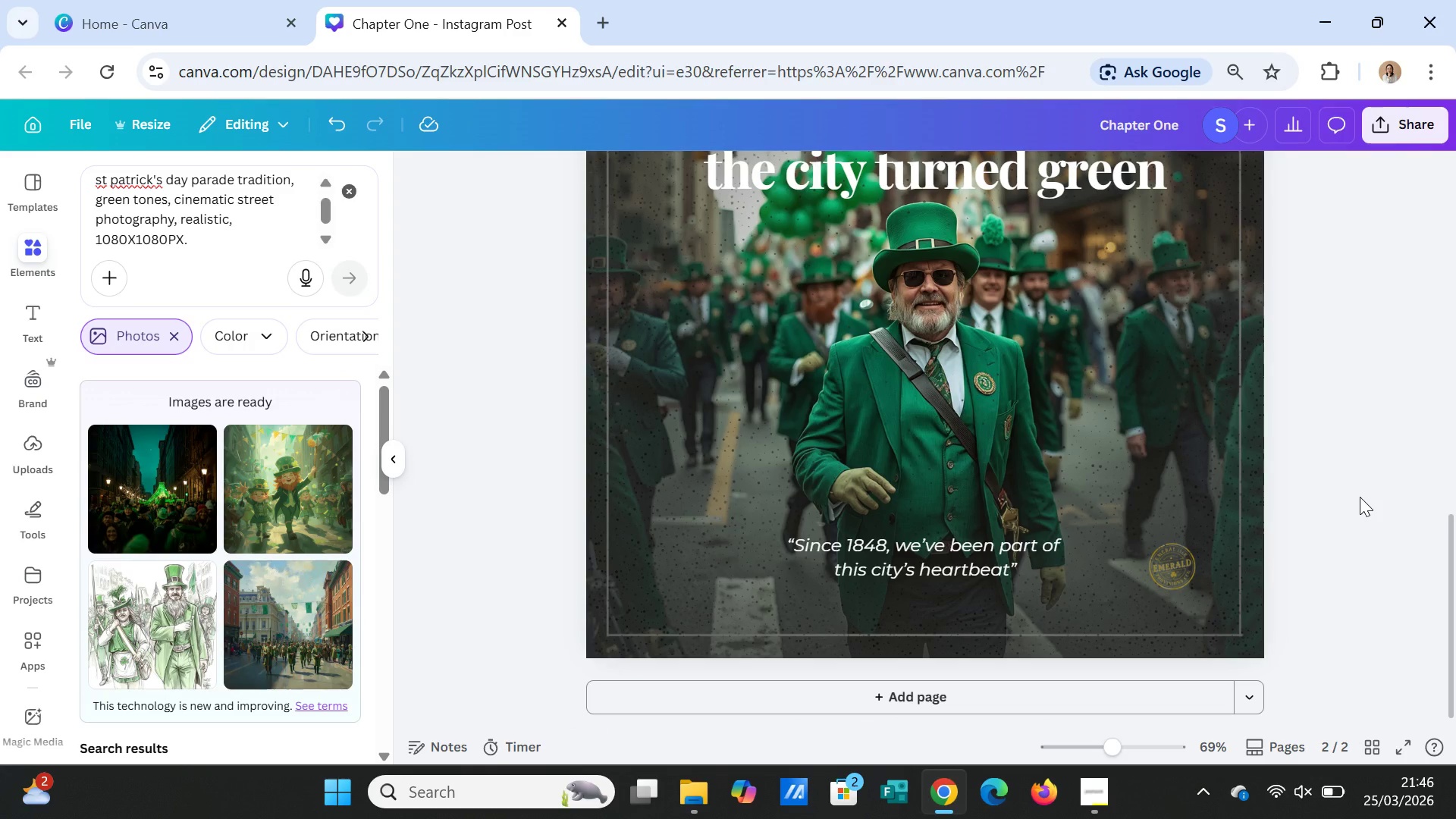 
wait(5.97)
 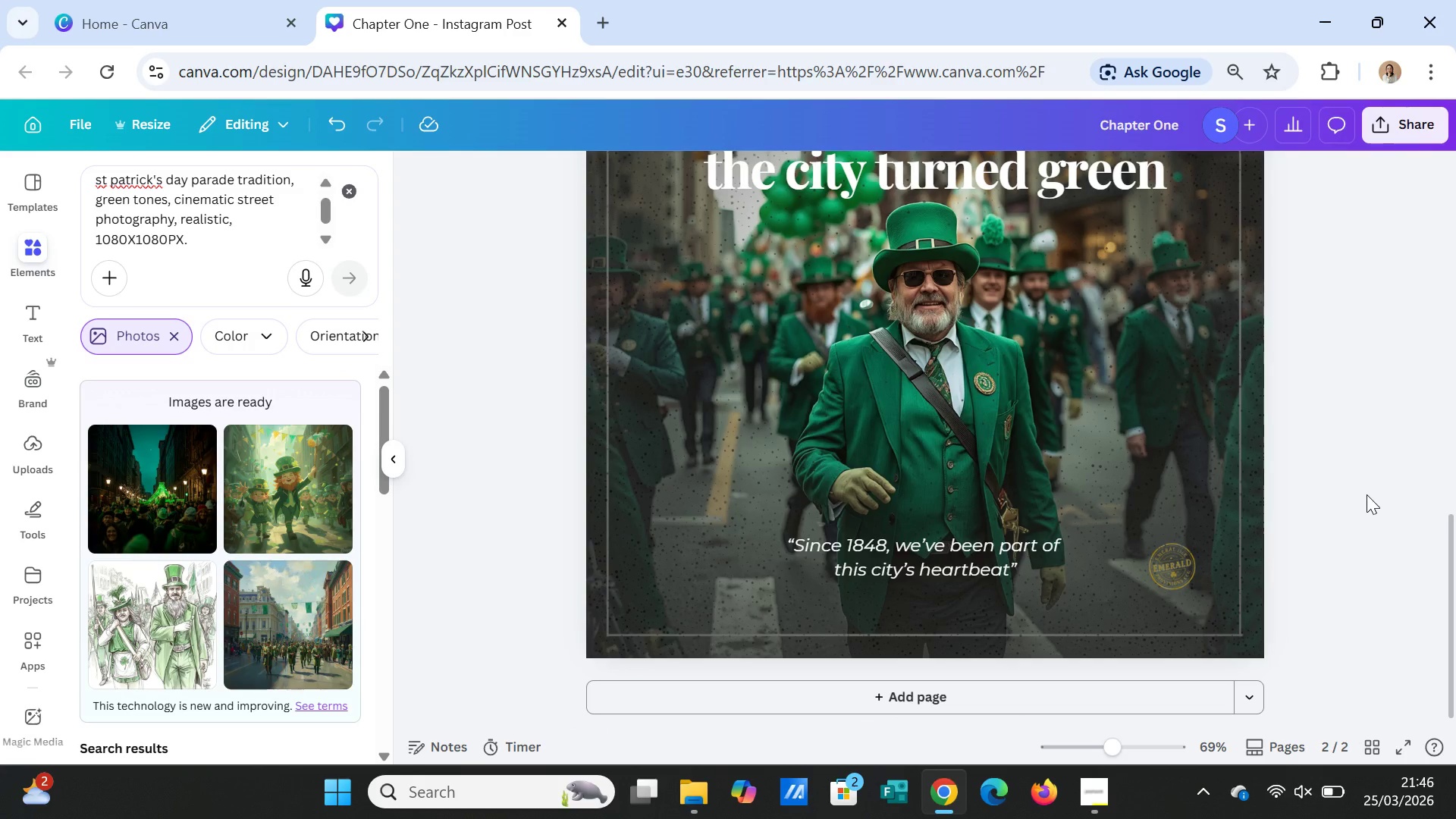 
scroll: coordinate [1385, 516], scroll_direction: up, amount: 2.0
 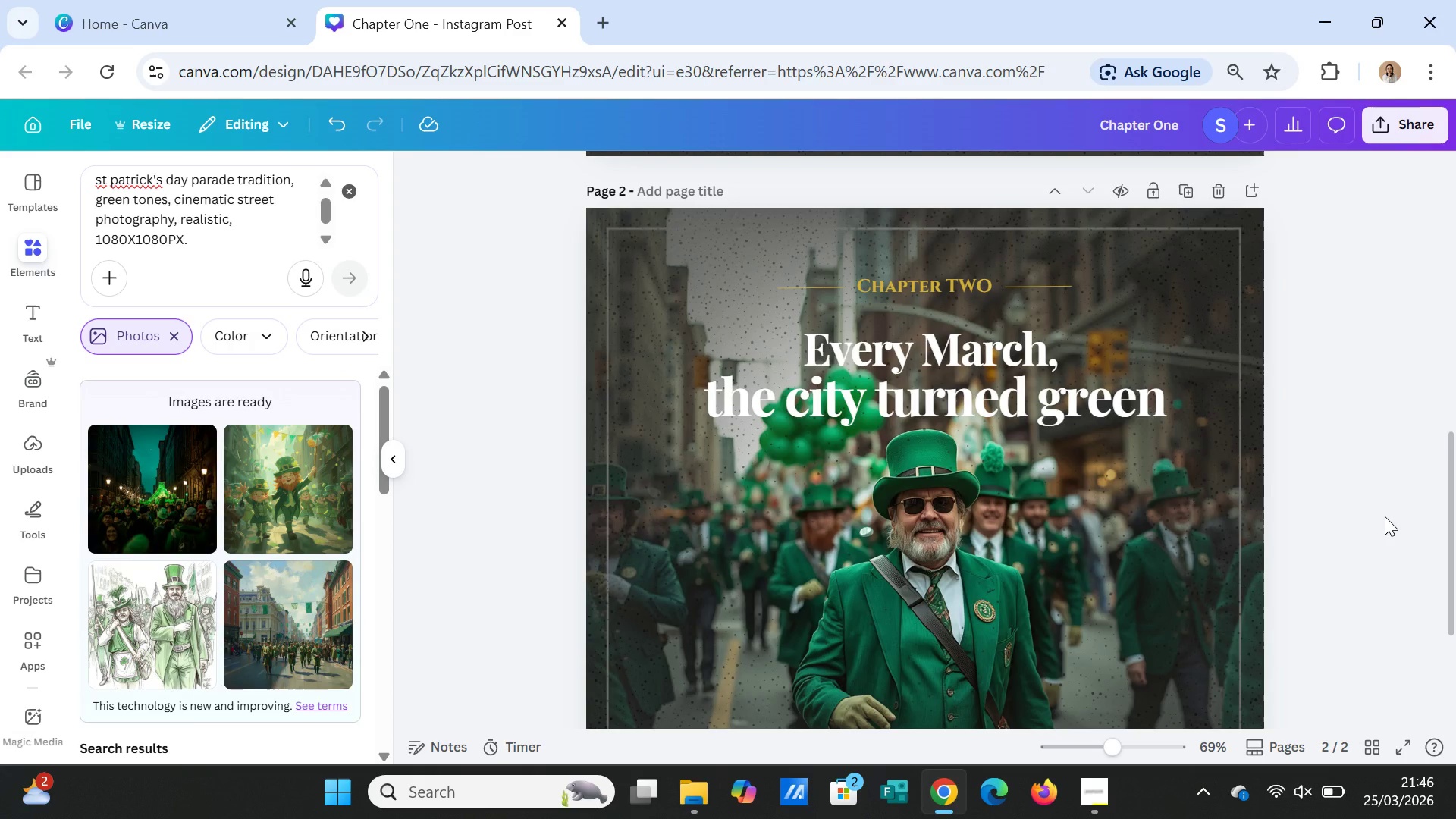 
wait(7.92)
 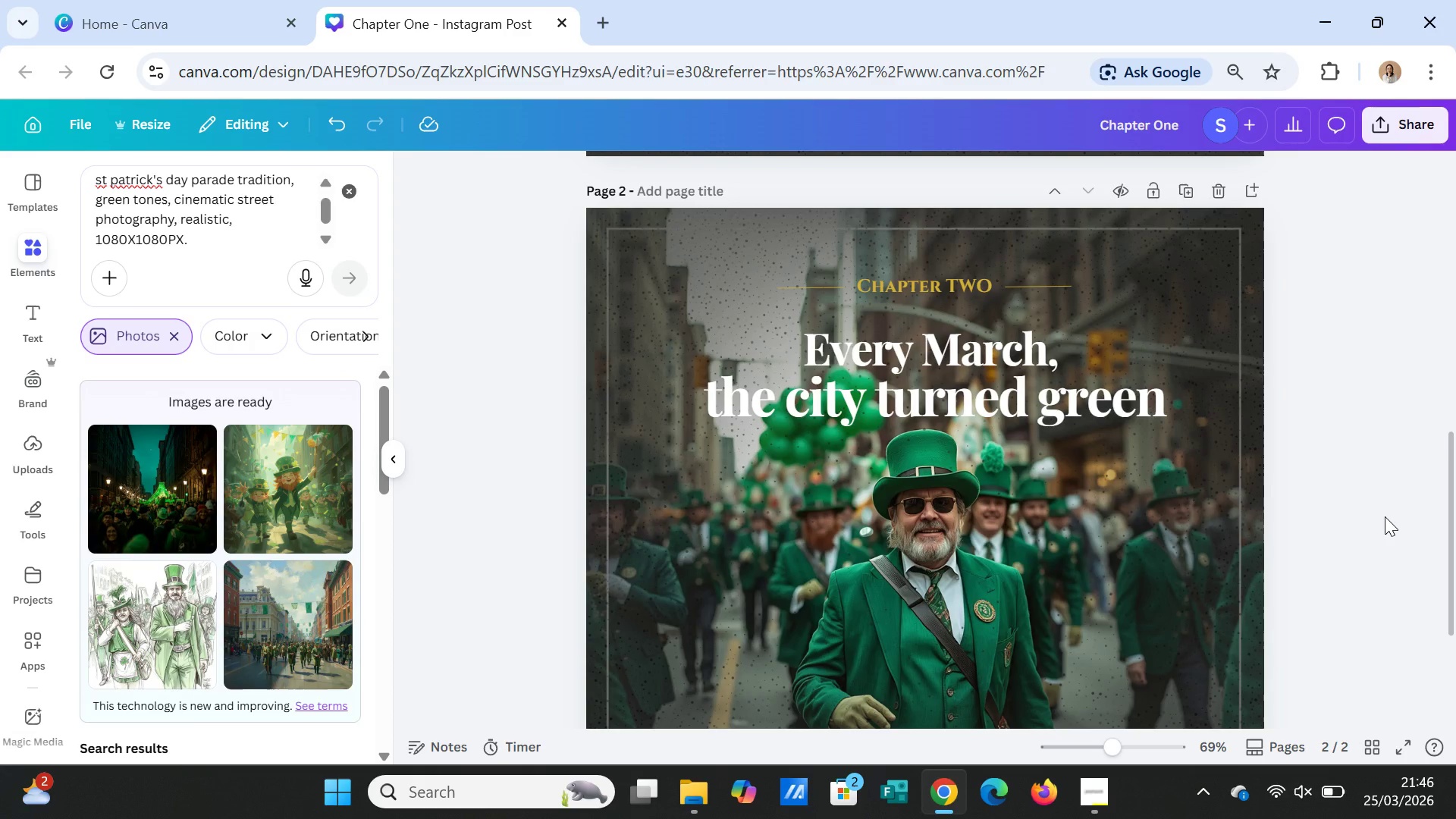 
scroll: coordinate [1080, 533], scroll_direction: down, amount: 3.0
 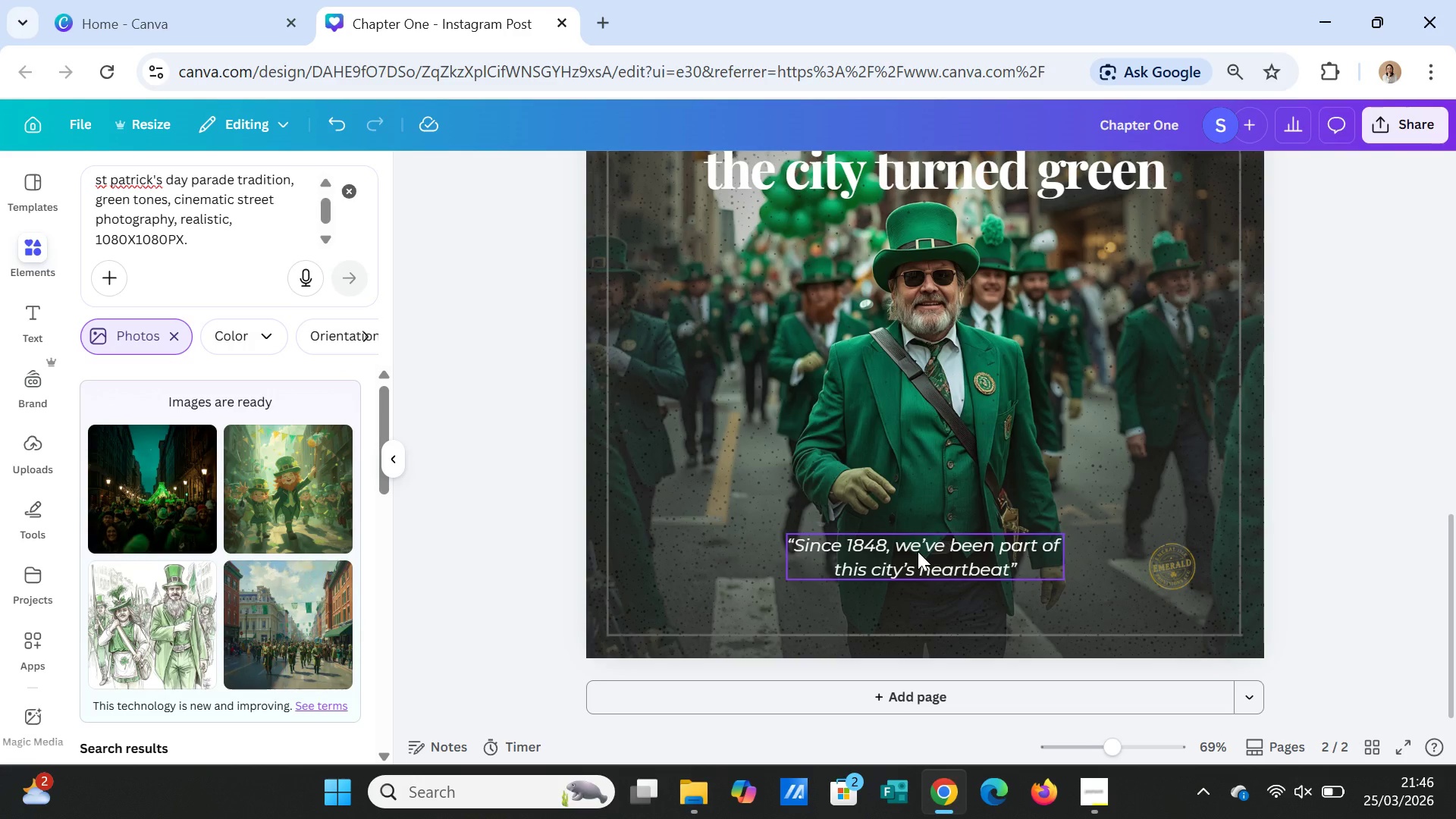 
wait(6.94)
 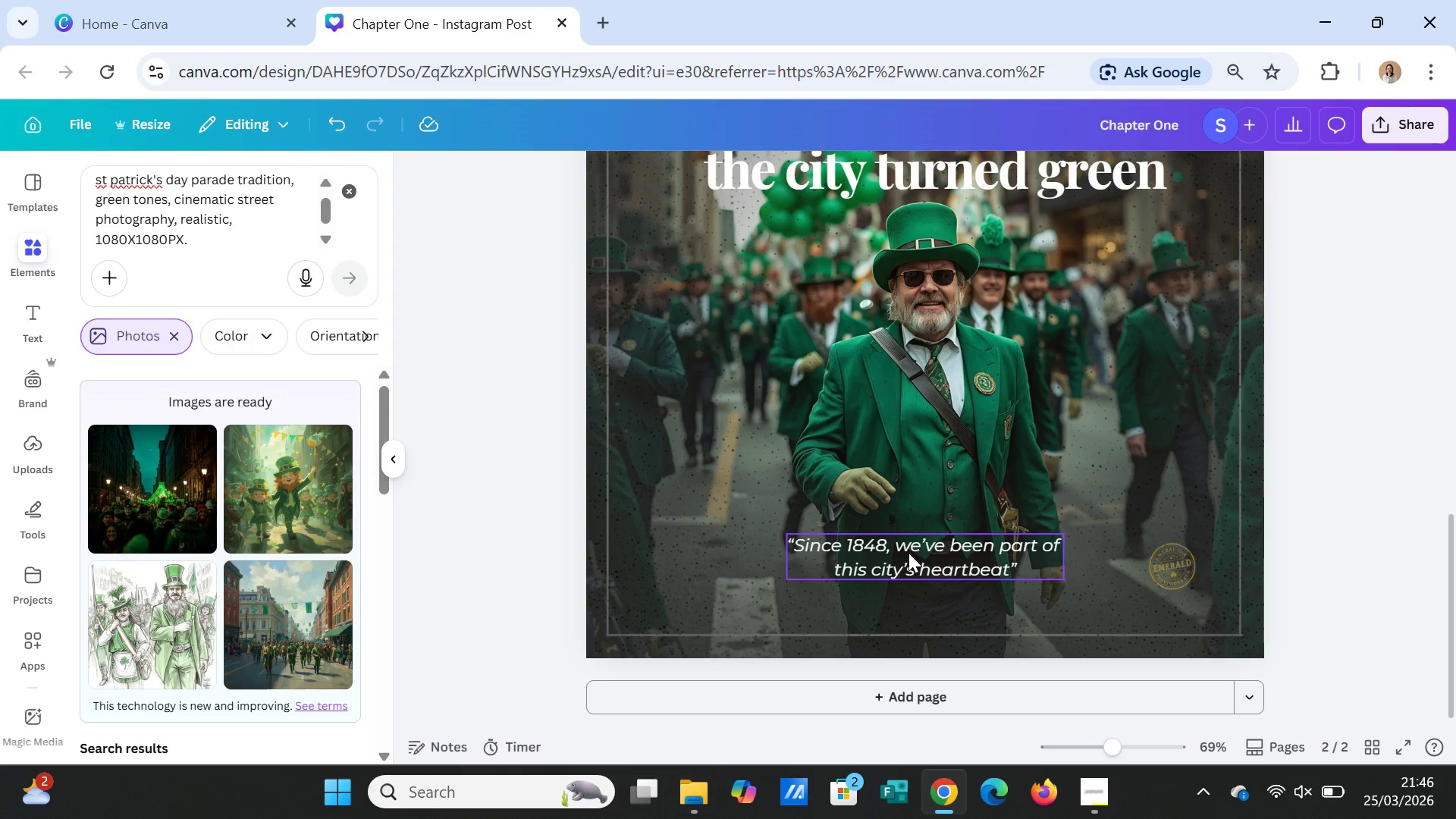 
double_click([918, 551])
 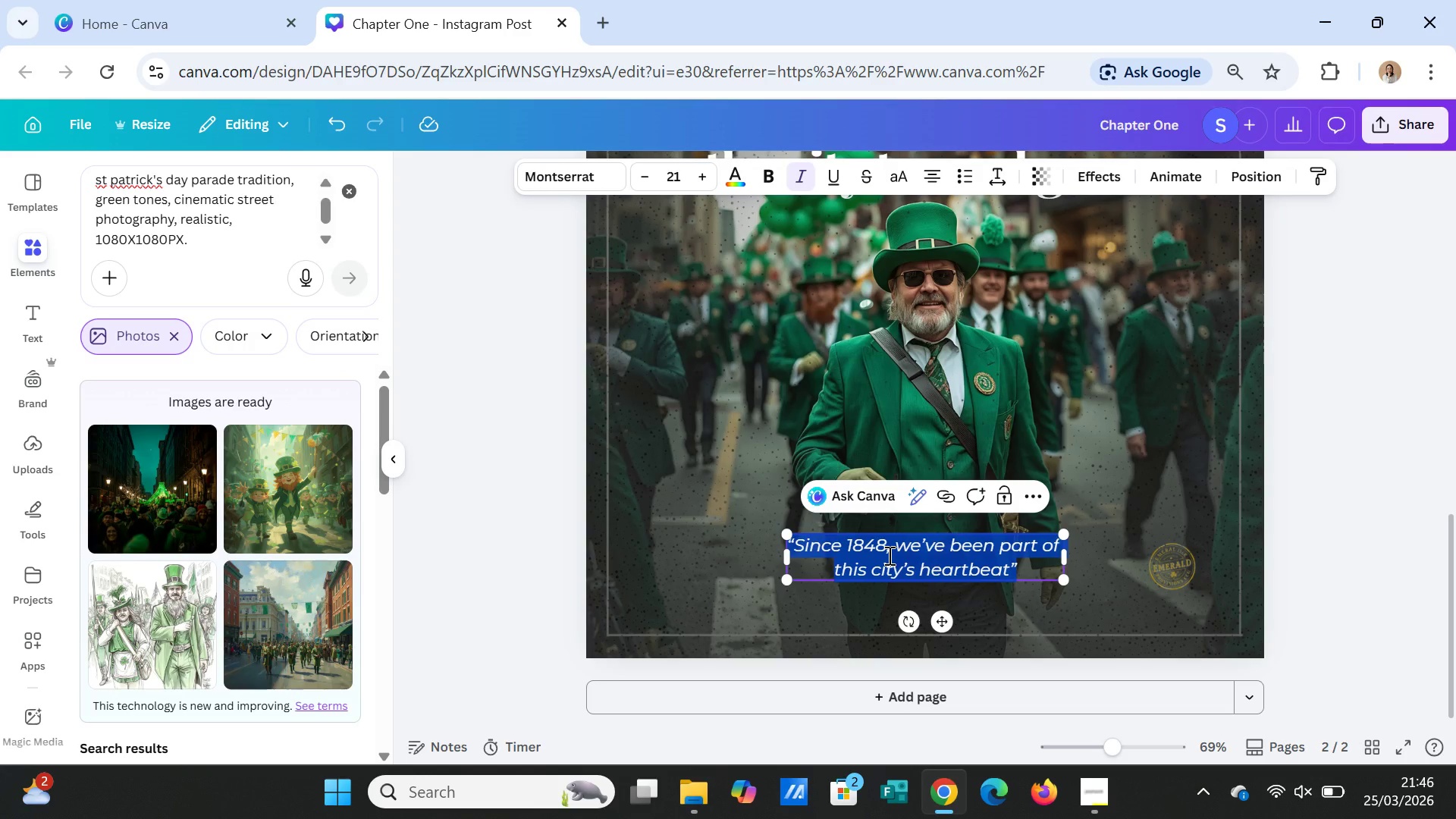 
left_click([888, 555])
 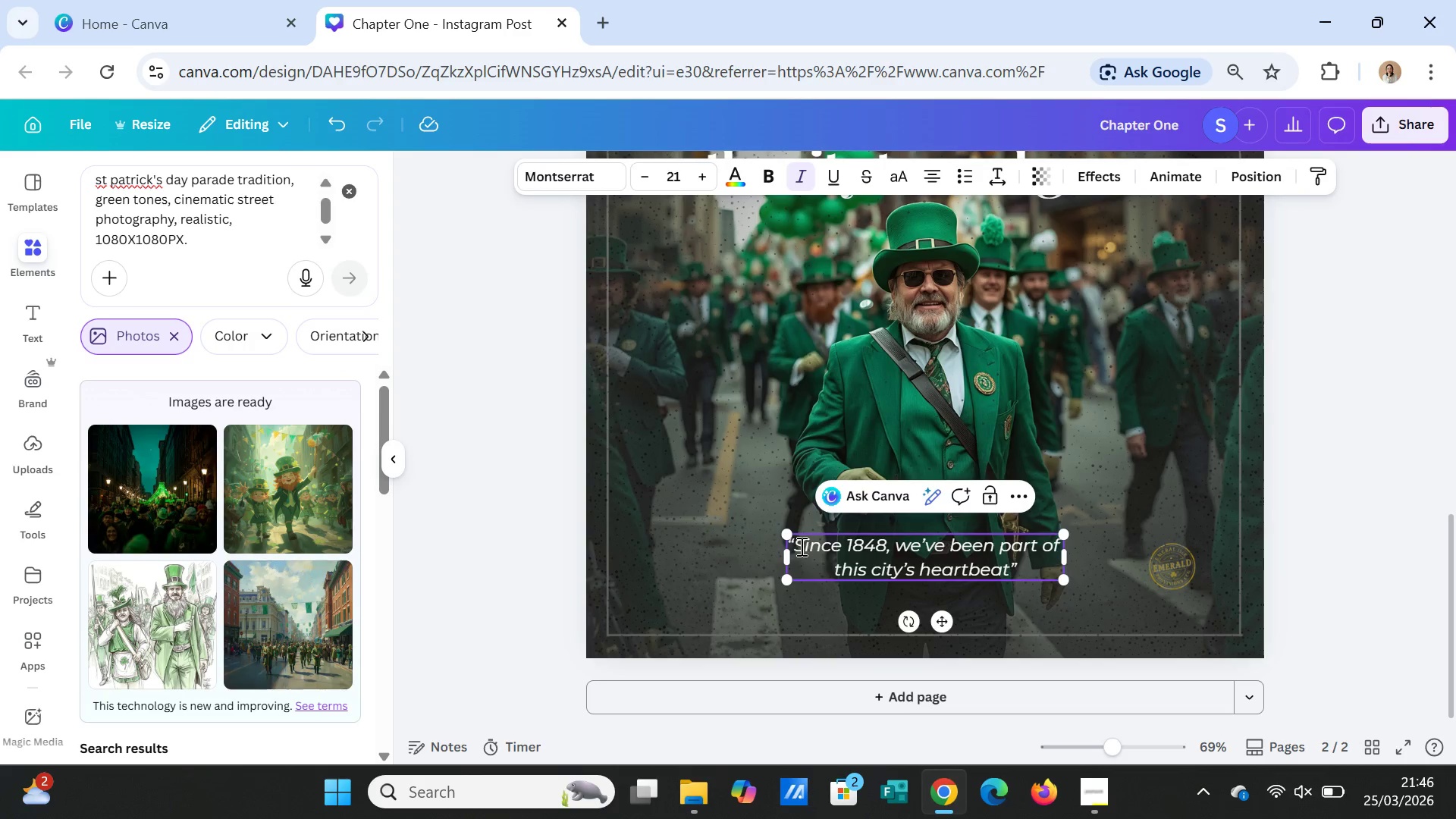 
left_click_drag(start_coordinate=[799, 546], to_coordinate=[1007, 566])
 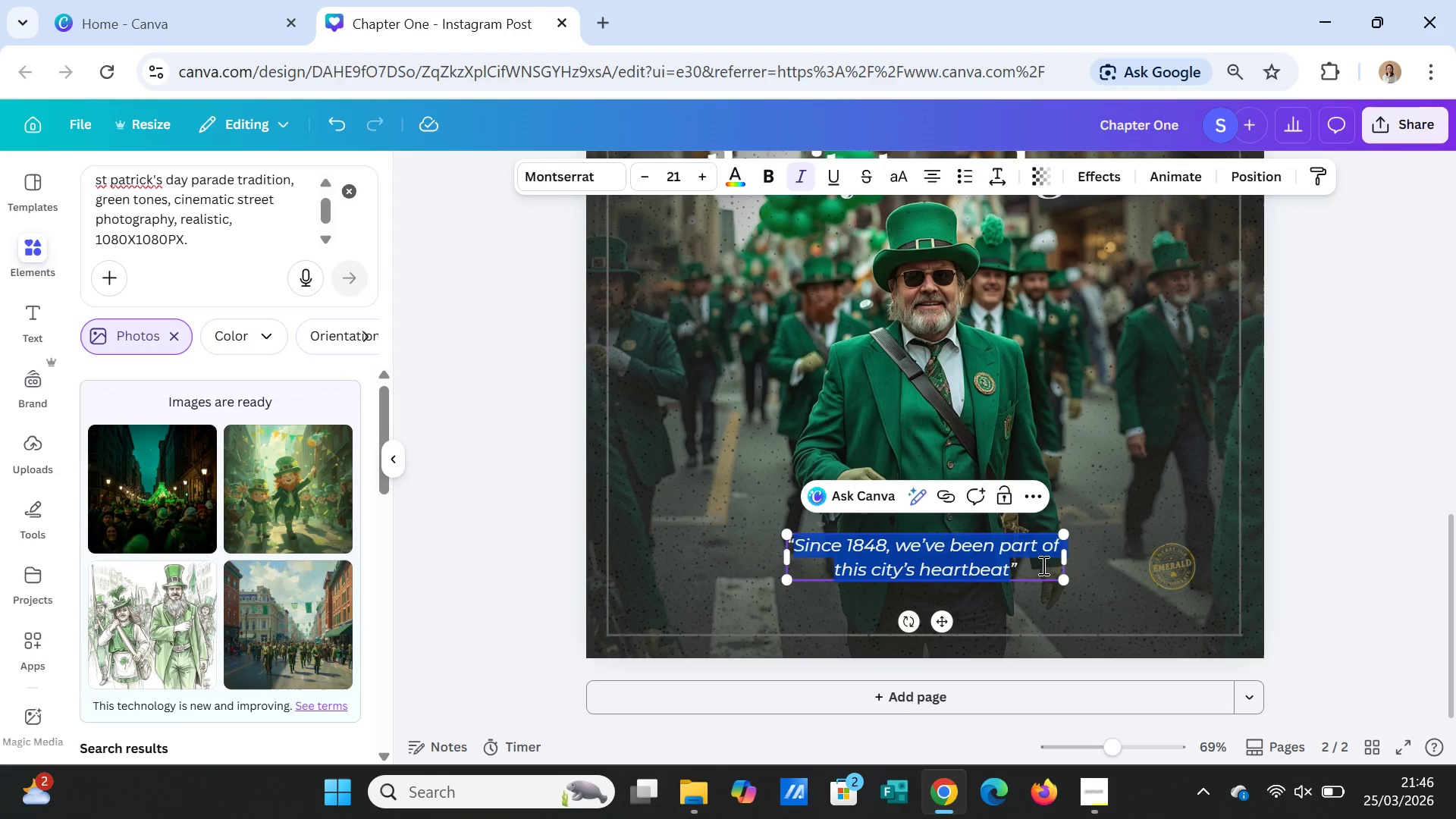 
type(It wasn't just a parade, )
 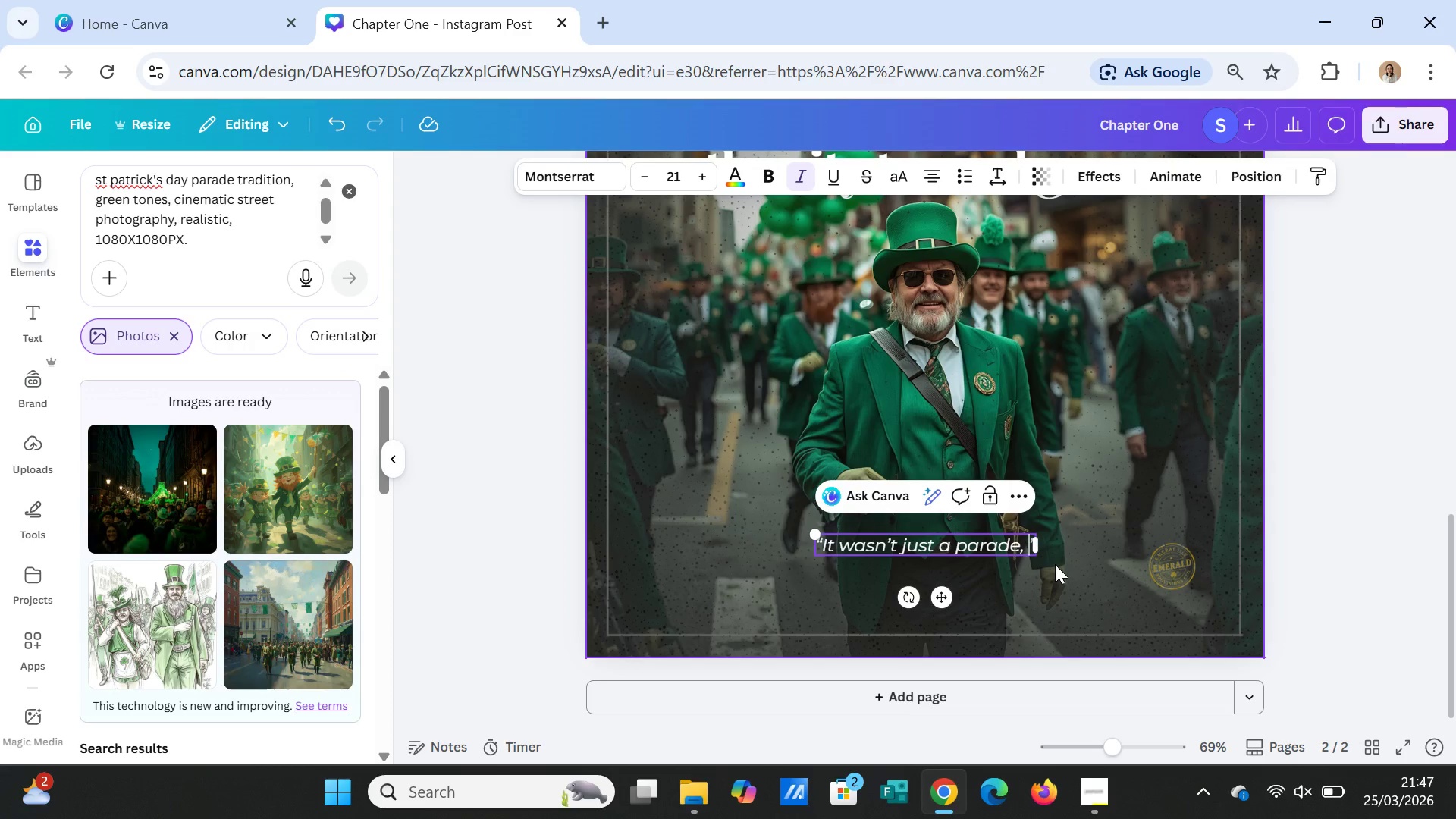 
wait(5.61)
 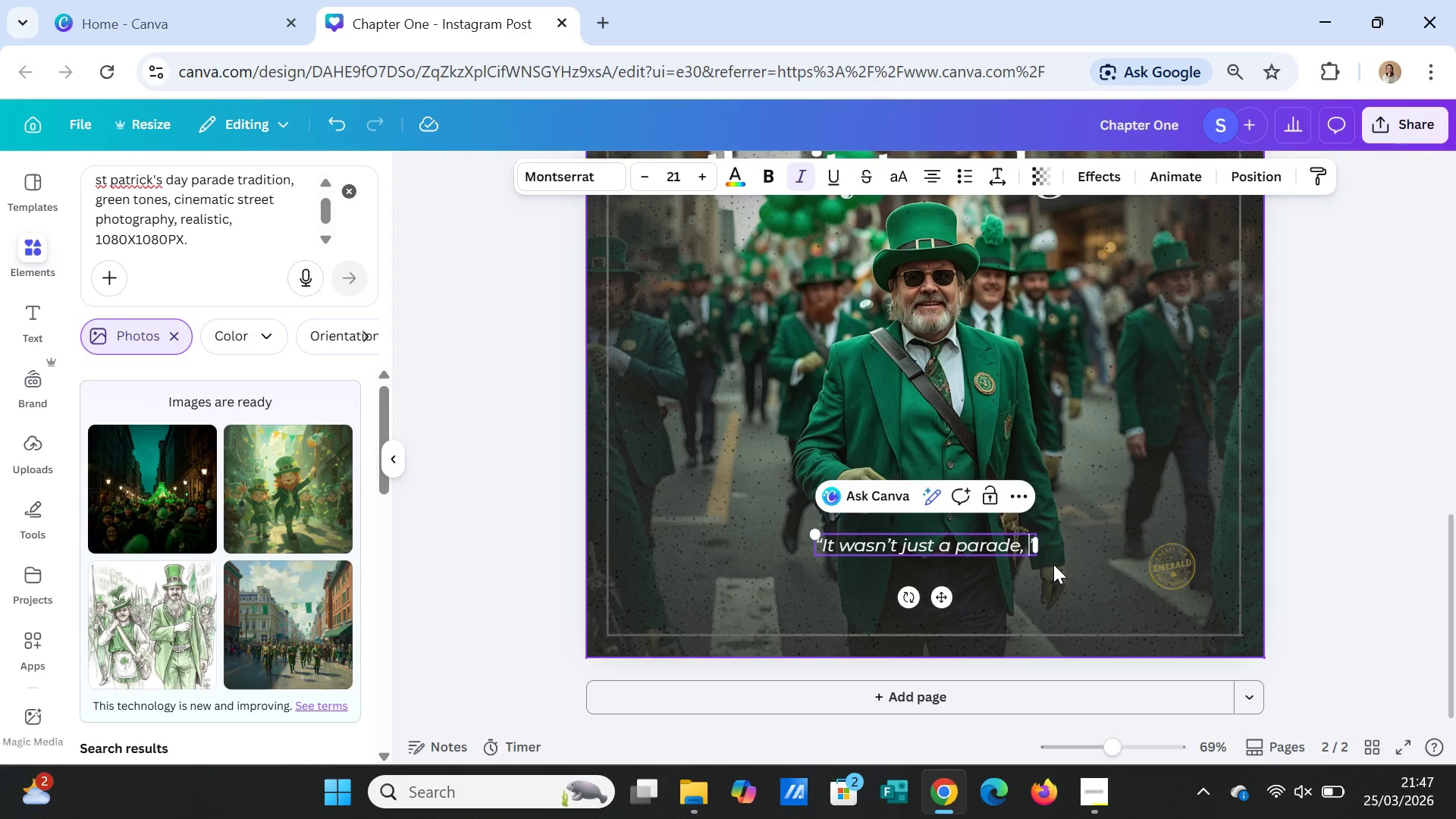 
key(Enter)
 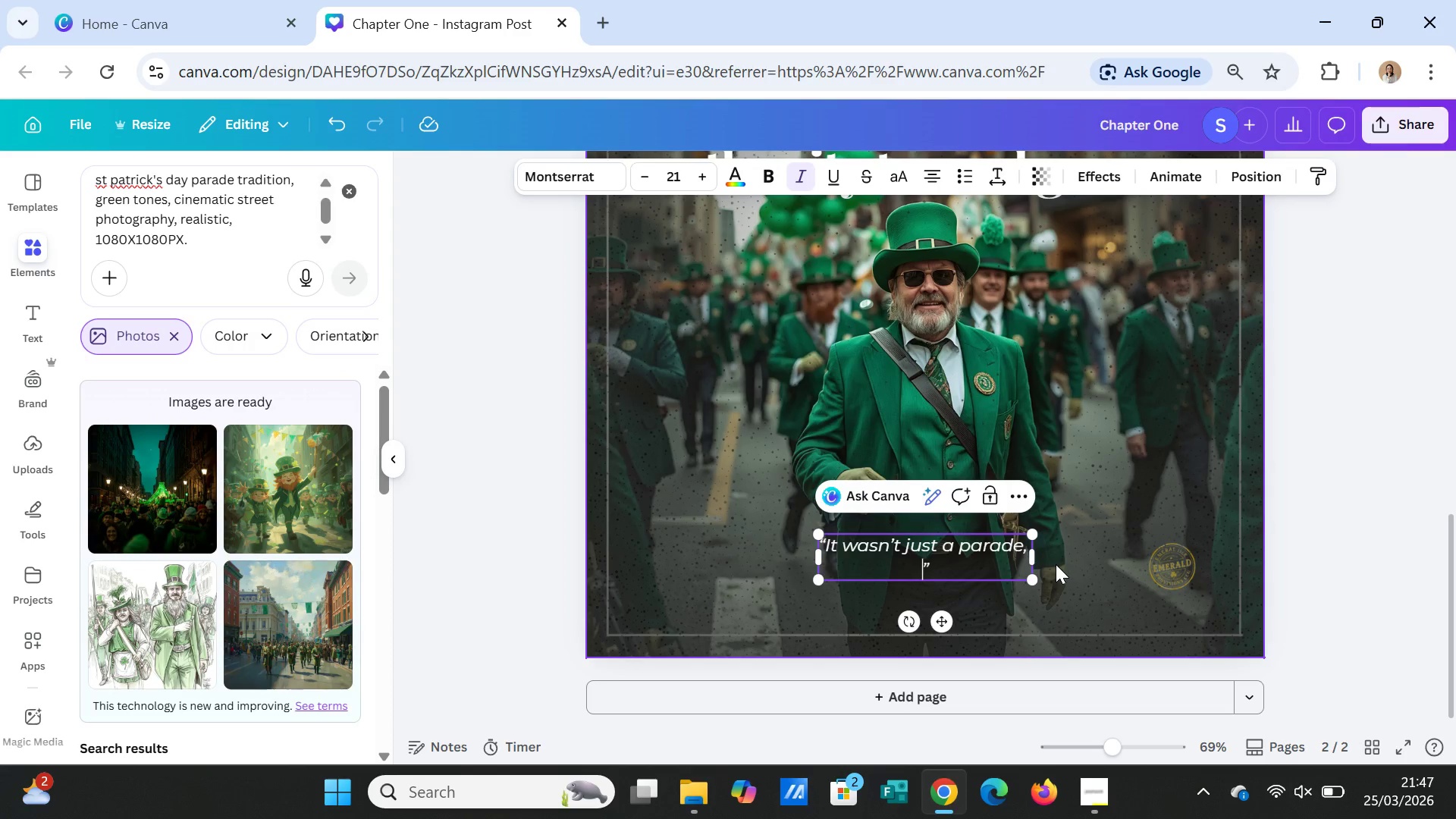 
type(it was where everyone came toh)
key(Backspace)
type(gether)
 